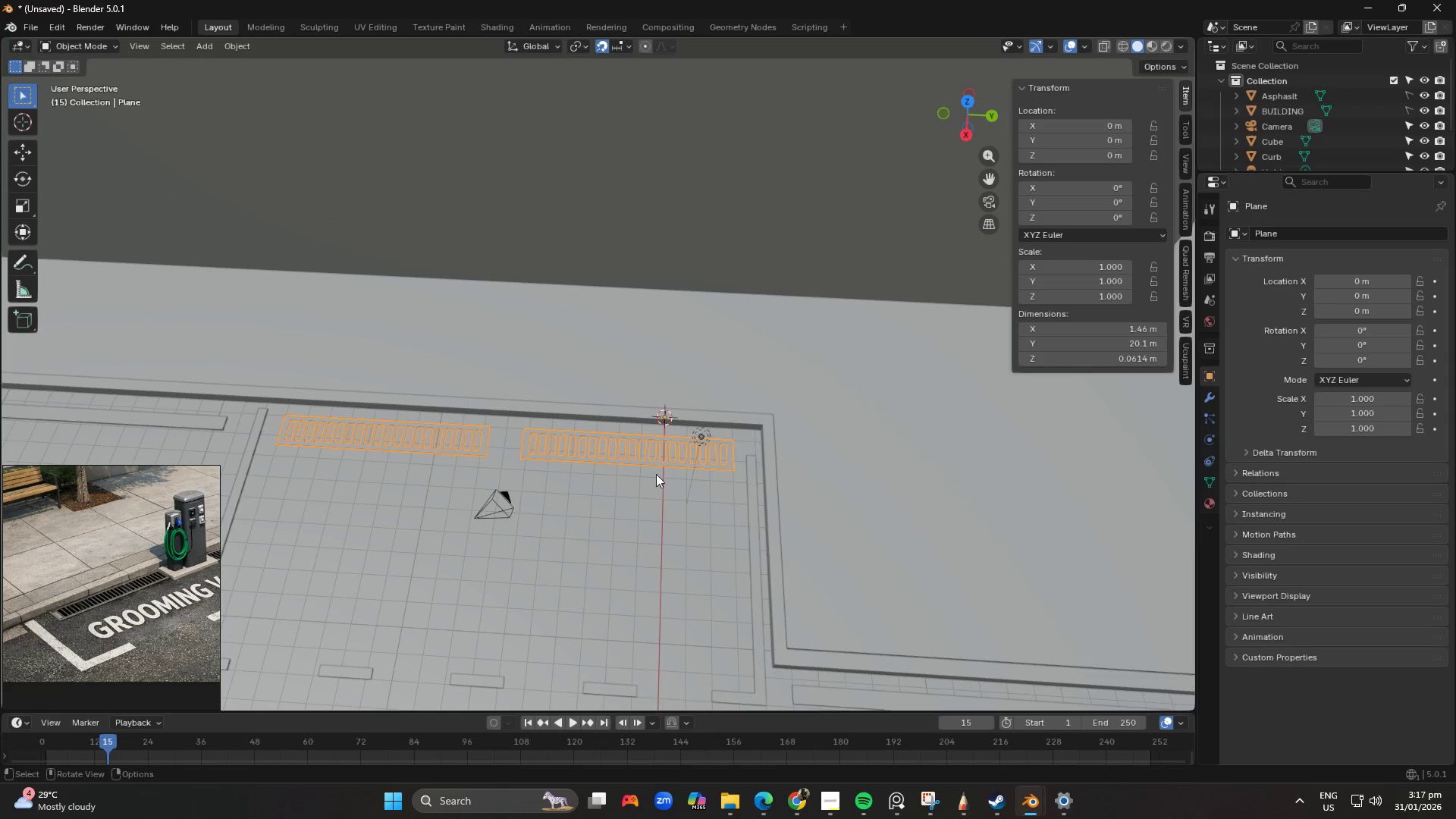 
key(Tab)
 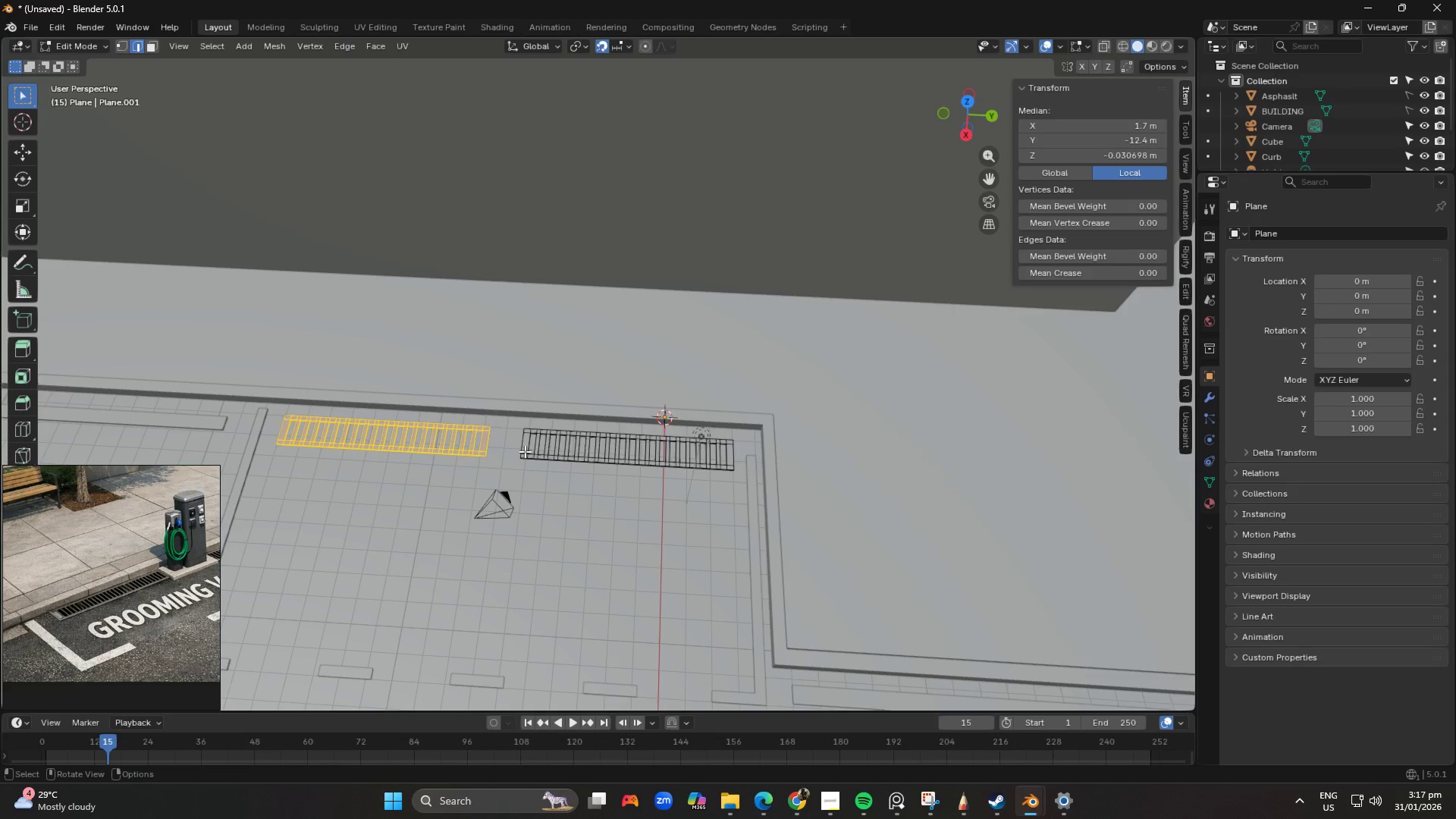 
key(Shift+D)
 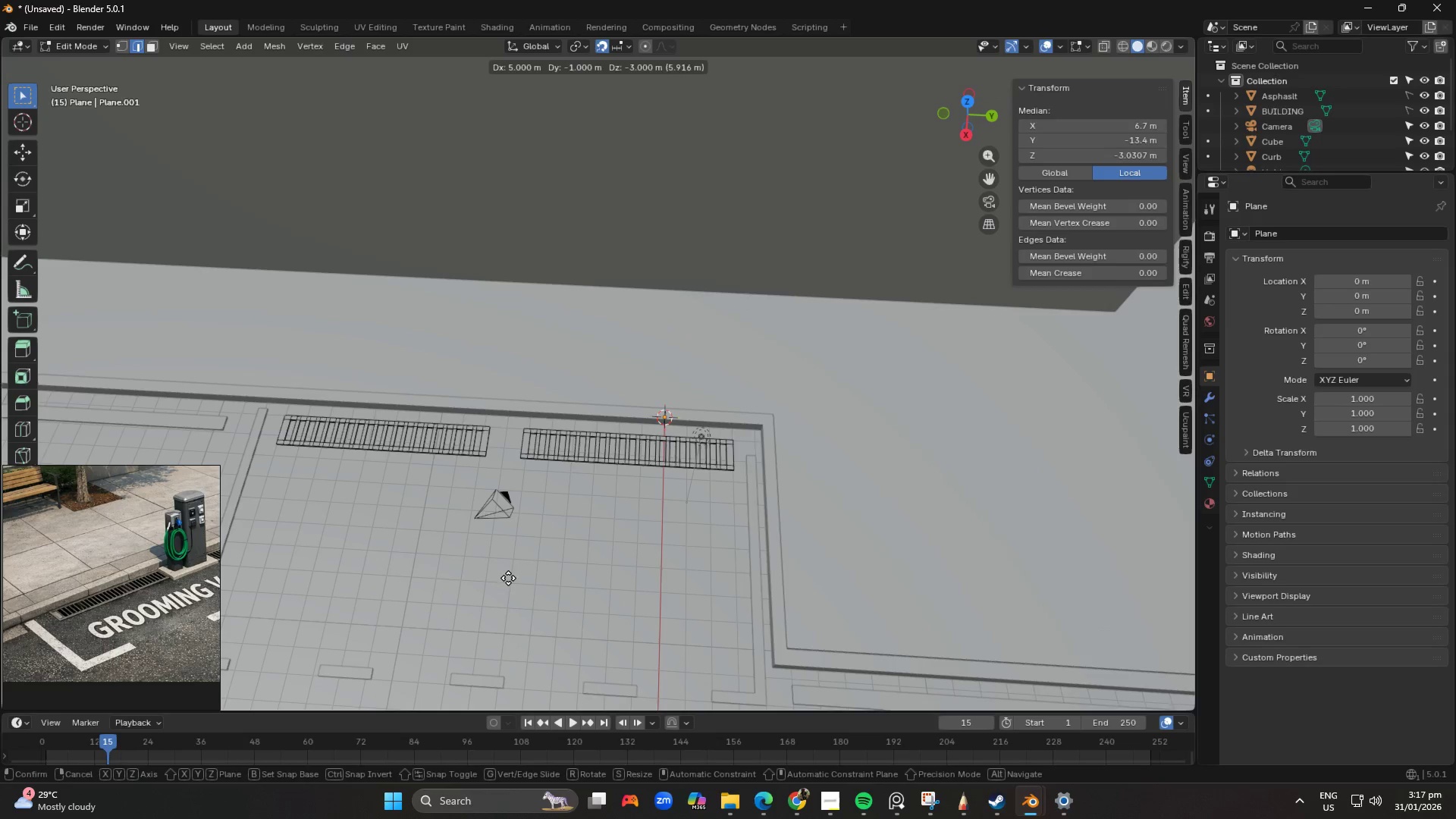 
right_click([538, 524])
 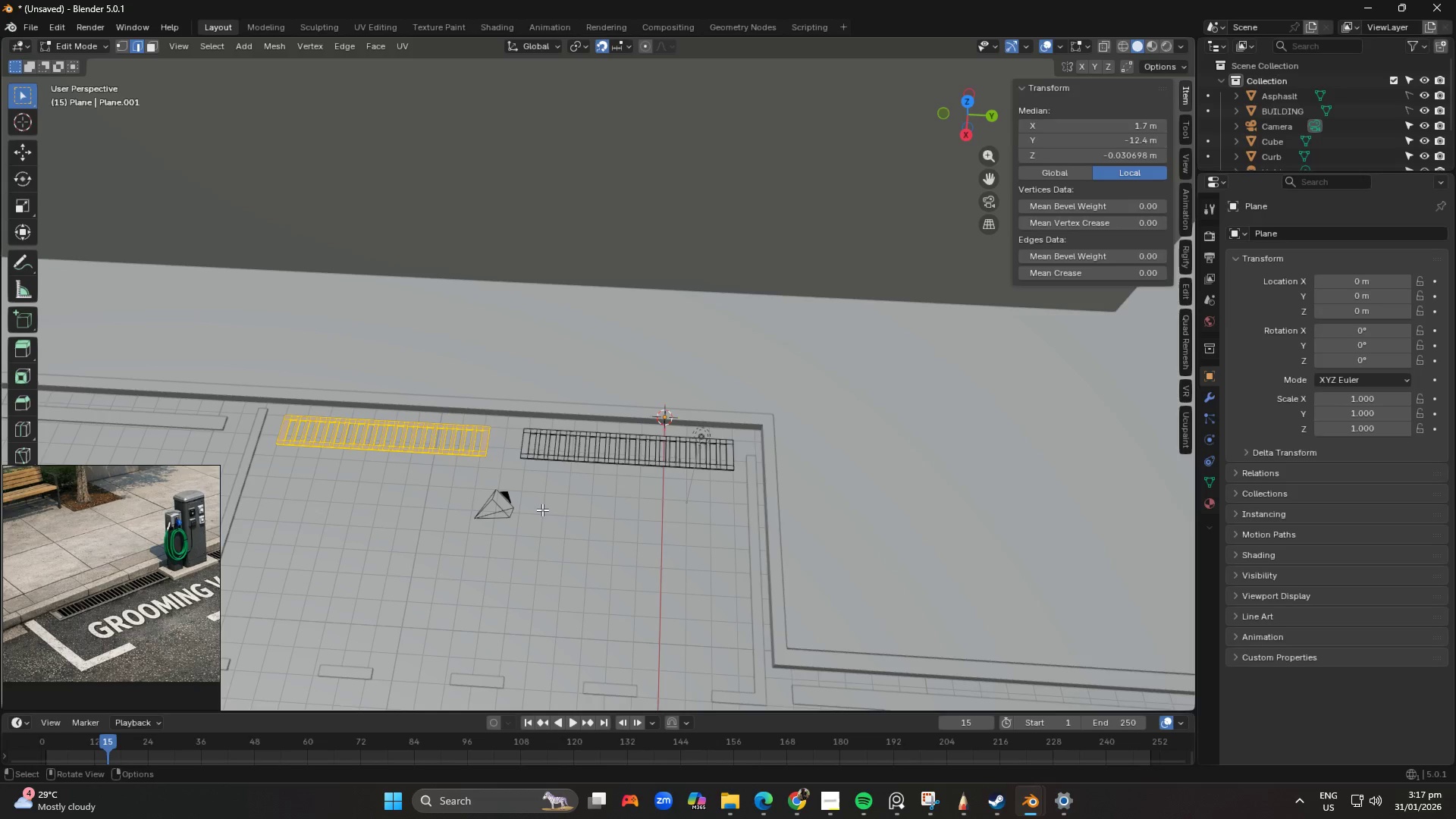 
type(gy)
 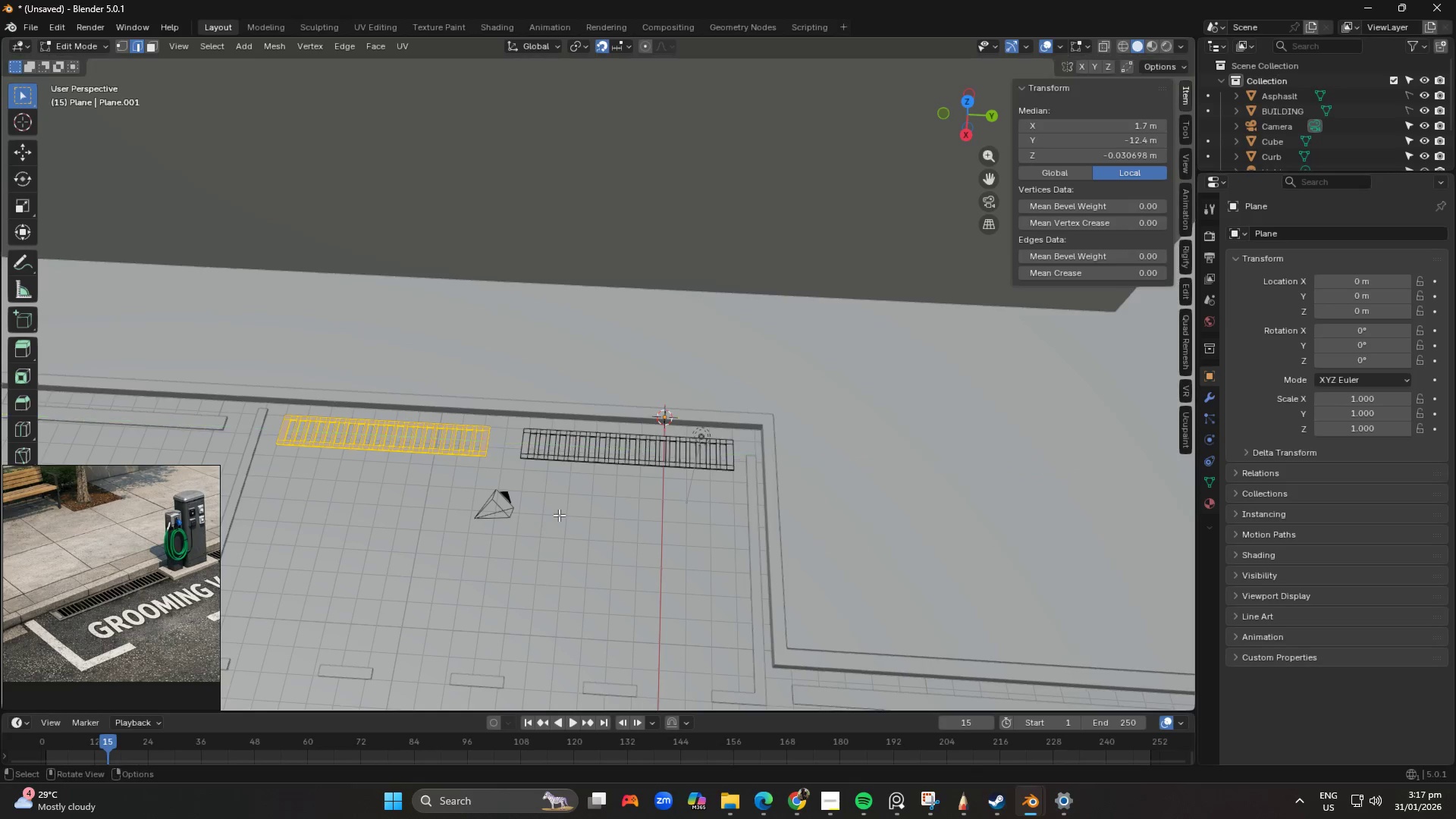 
scroll: coordinate [660, 434], scroll_direction: down, amount: 2.0
 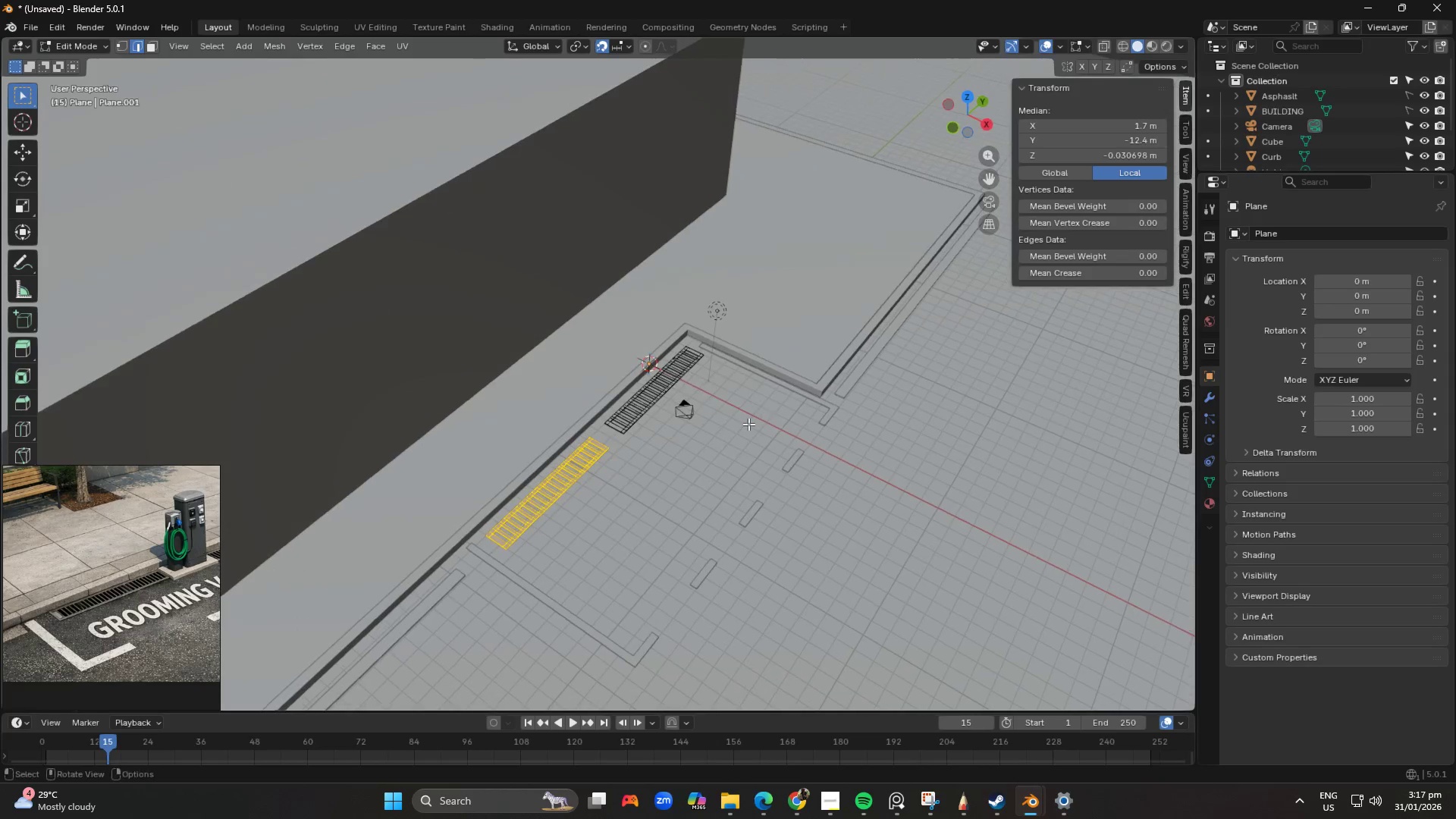 
type(gy)
 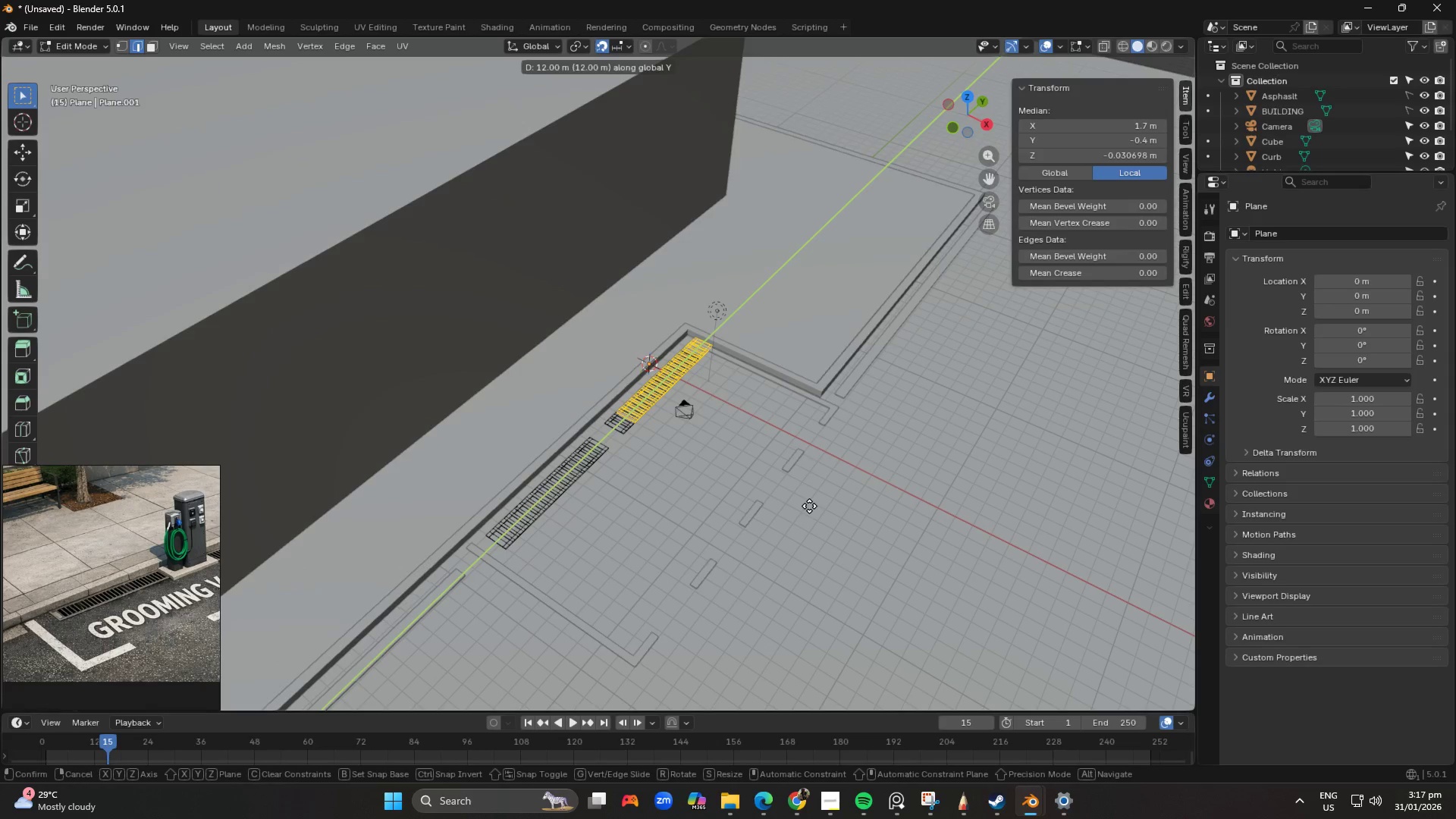 
left_click([826, 494])
 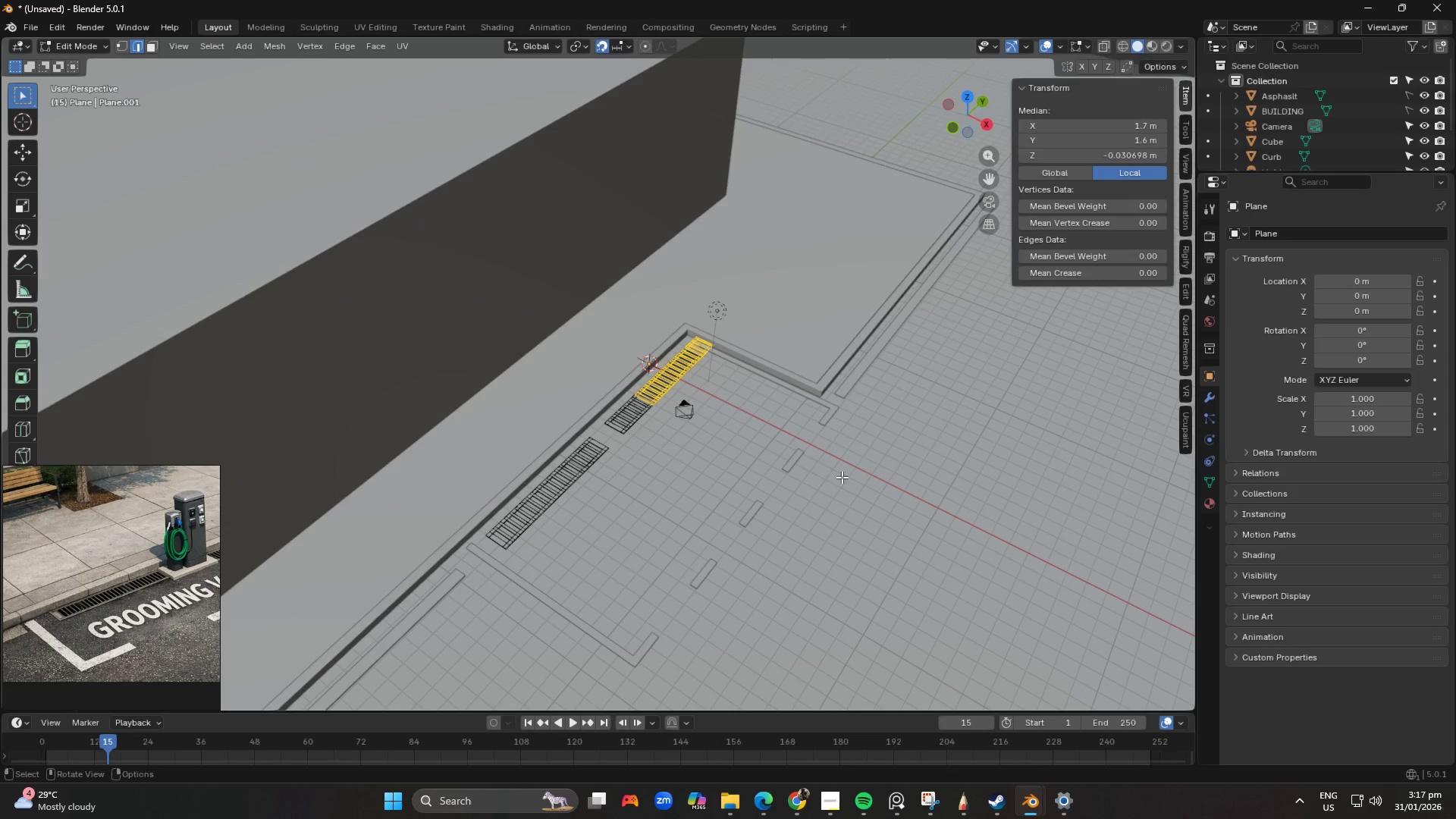 
key(R)
 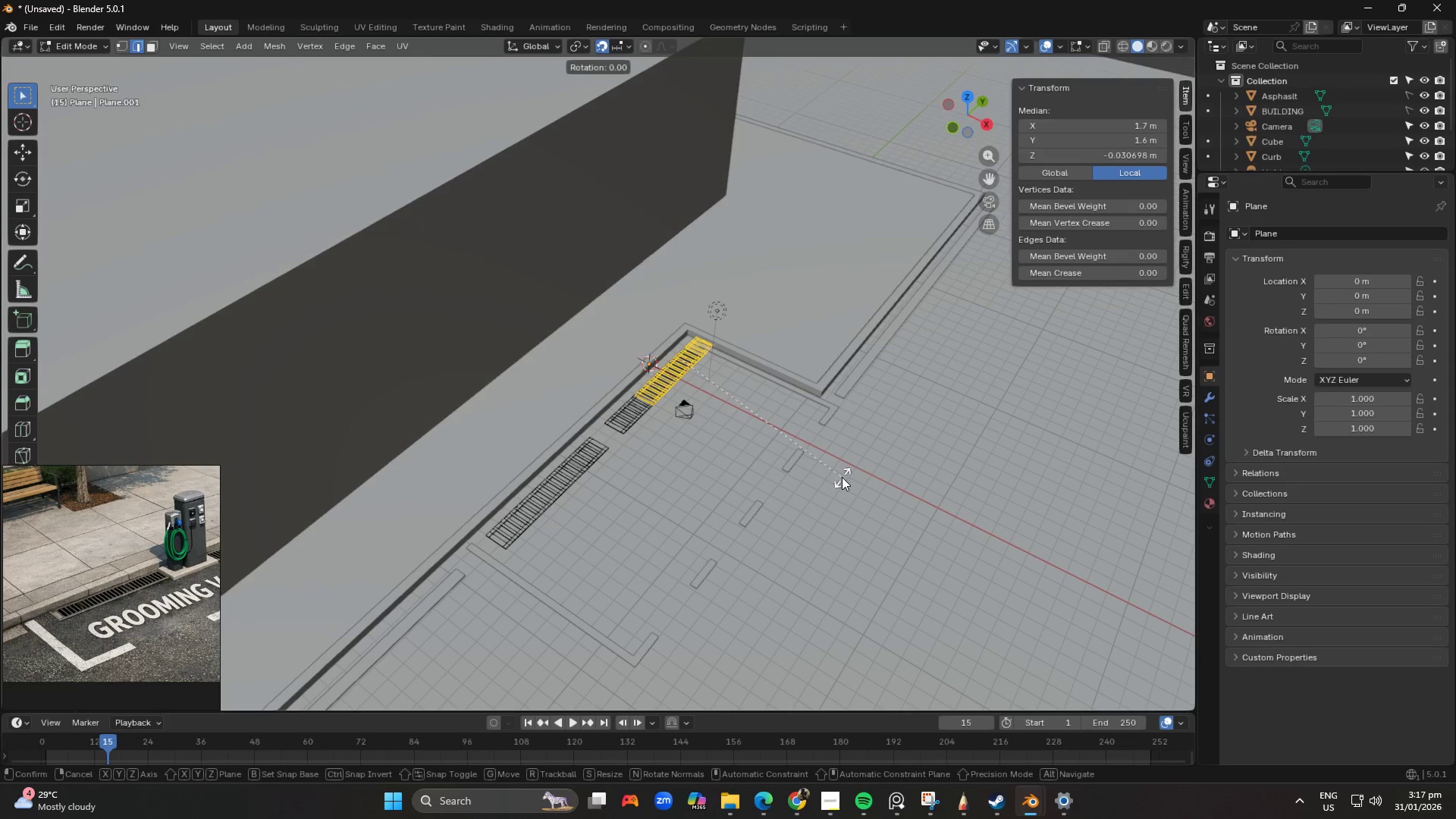 
key(Numpad9)
 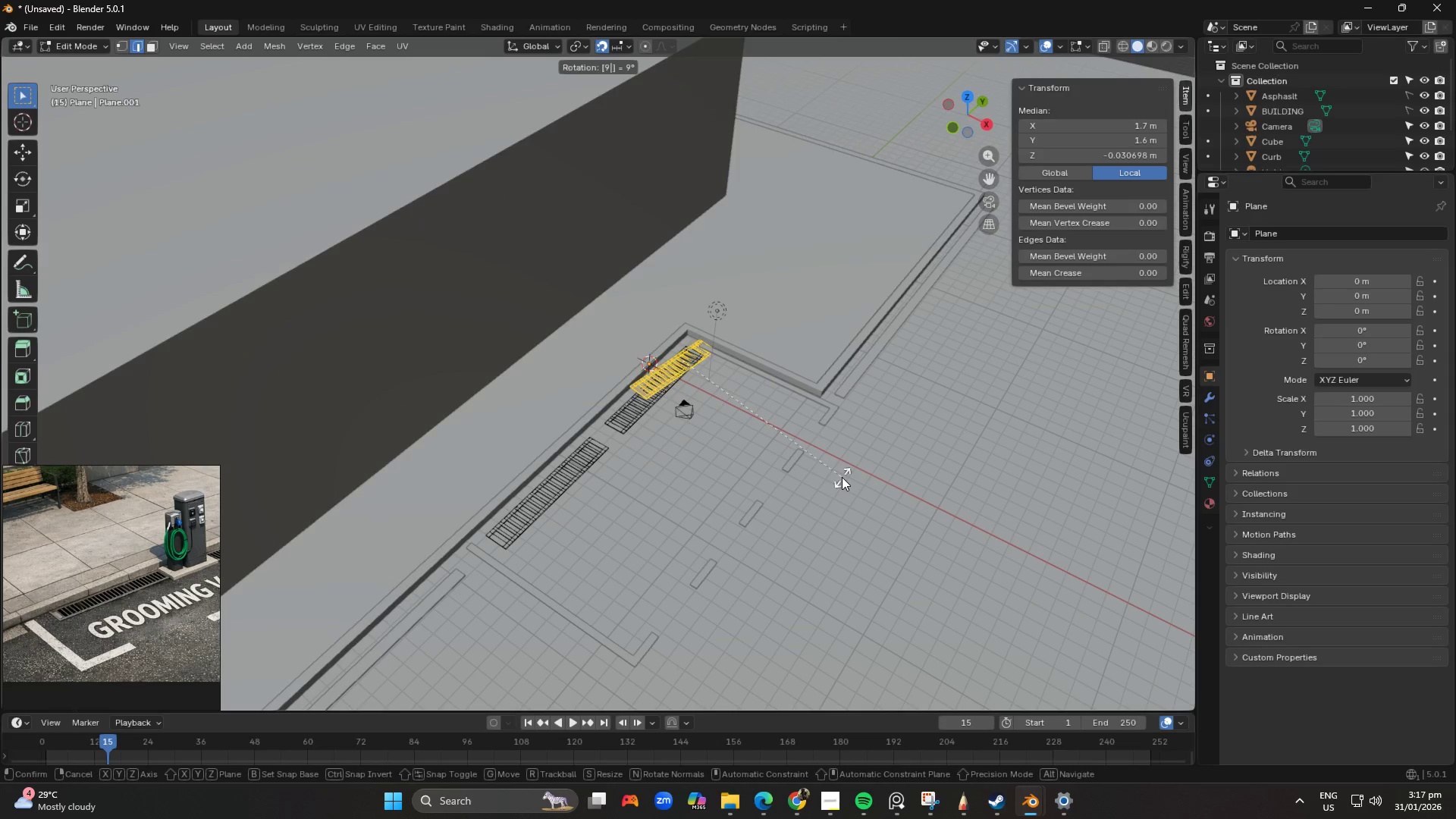 
key(Numpad0)
 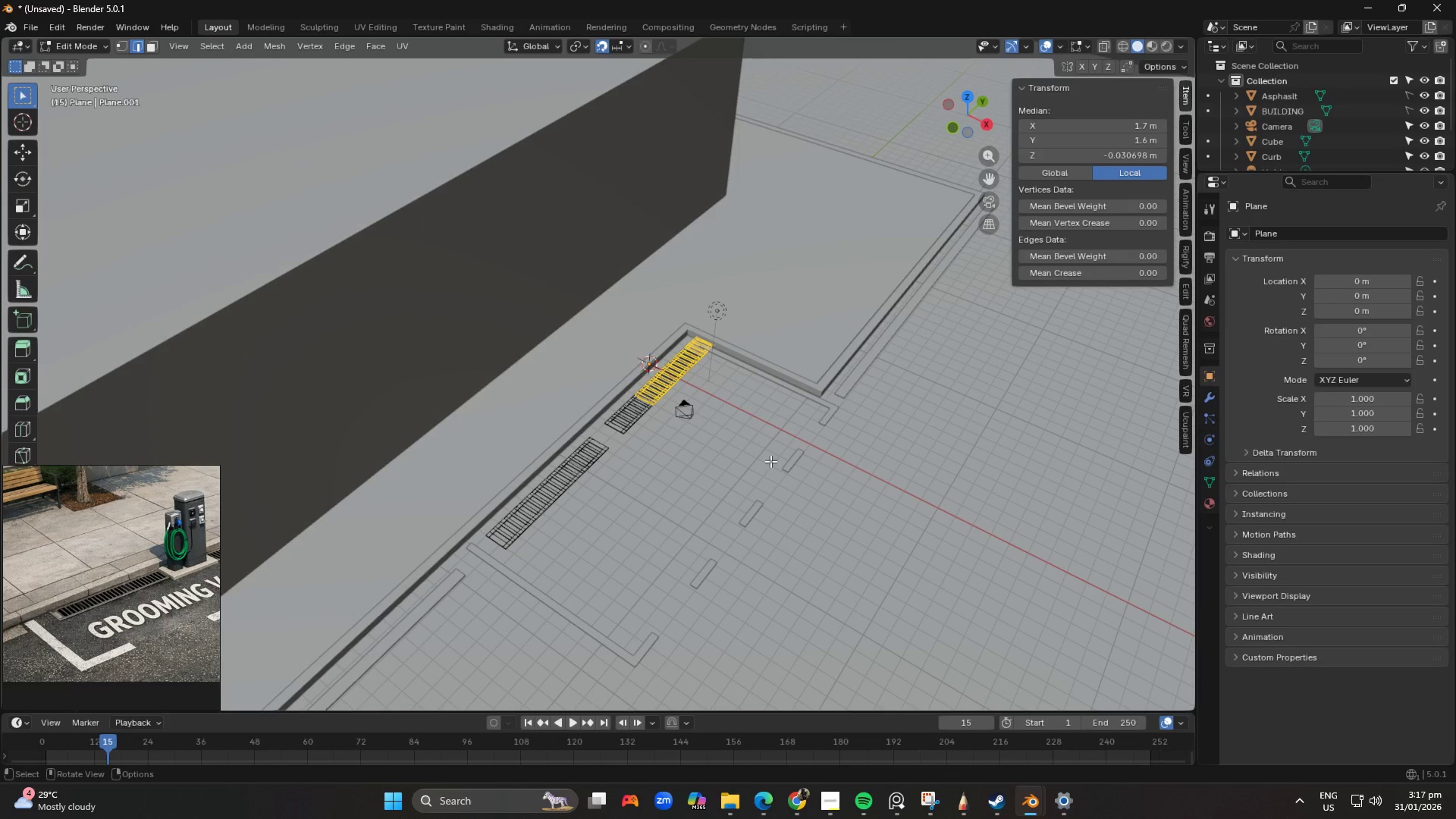 
key(Numpad7)
 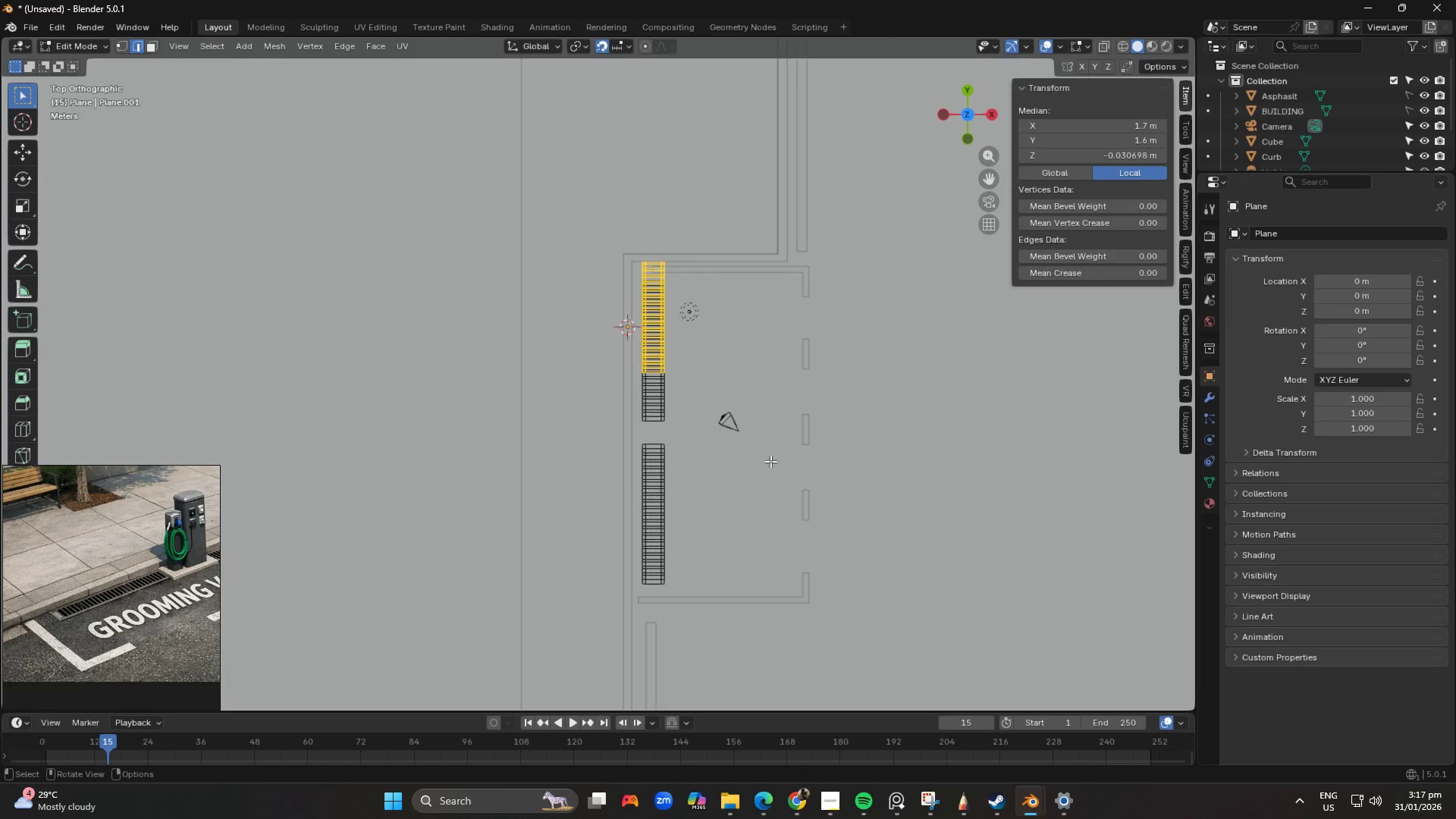 
key(R)
 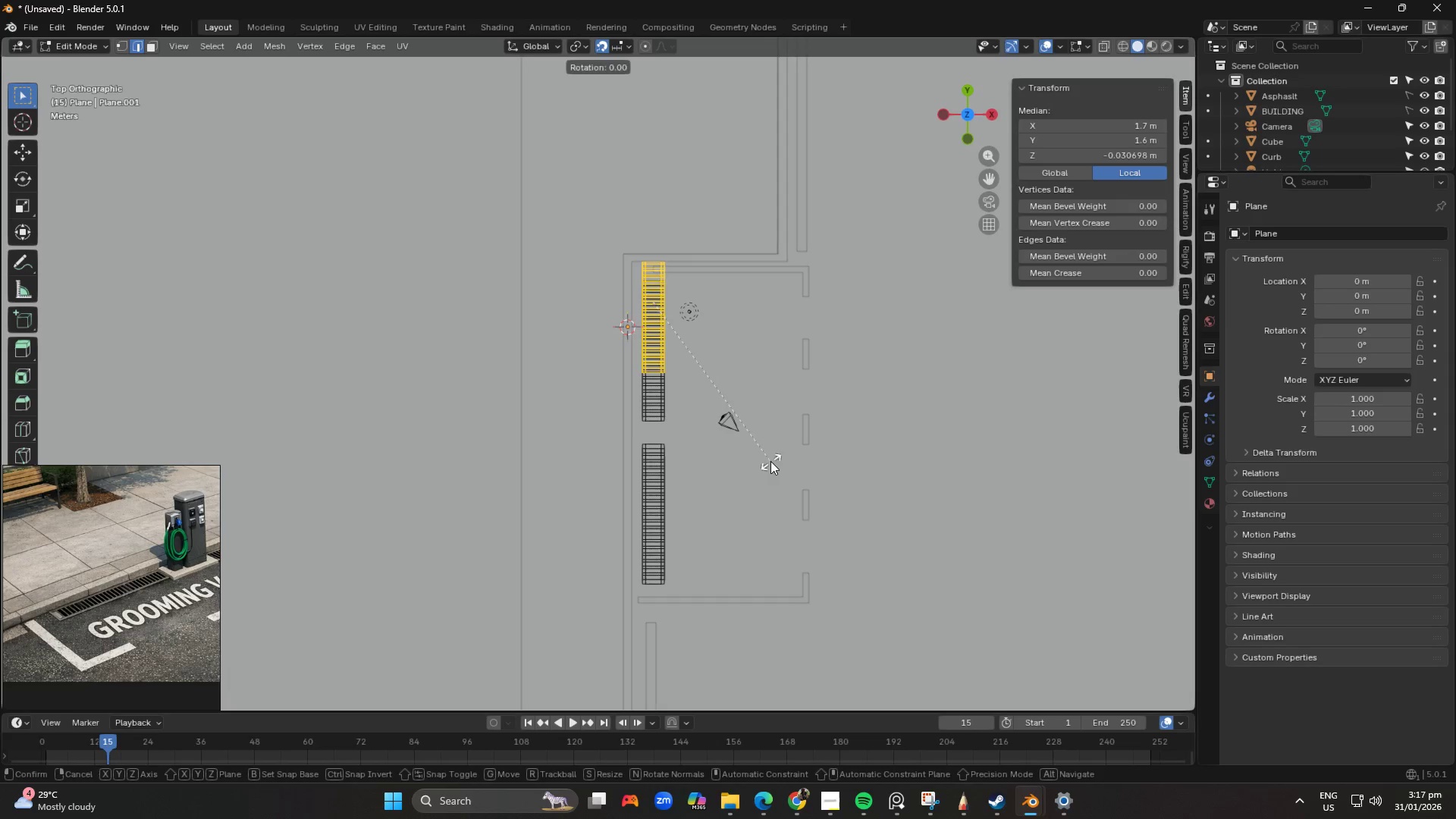 
key(Numpad9)
 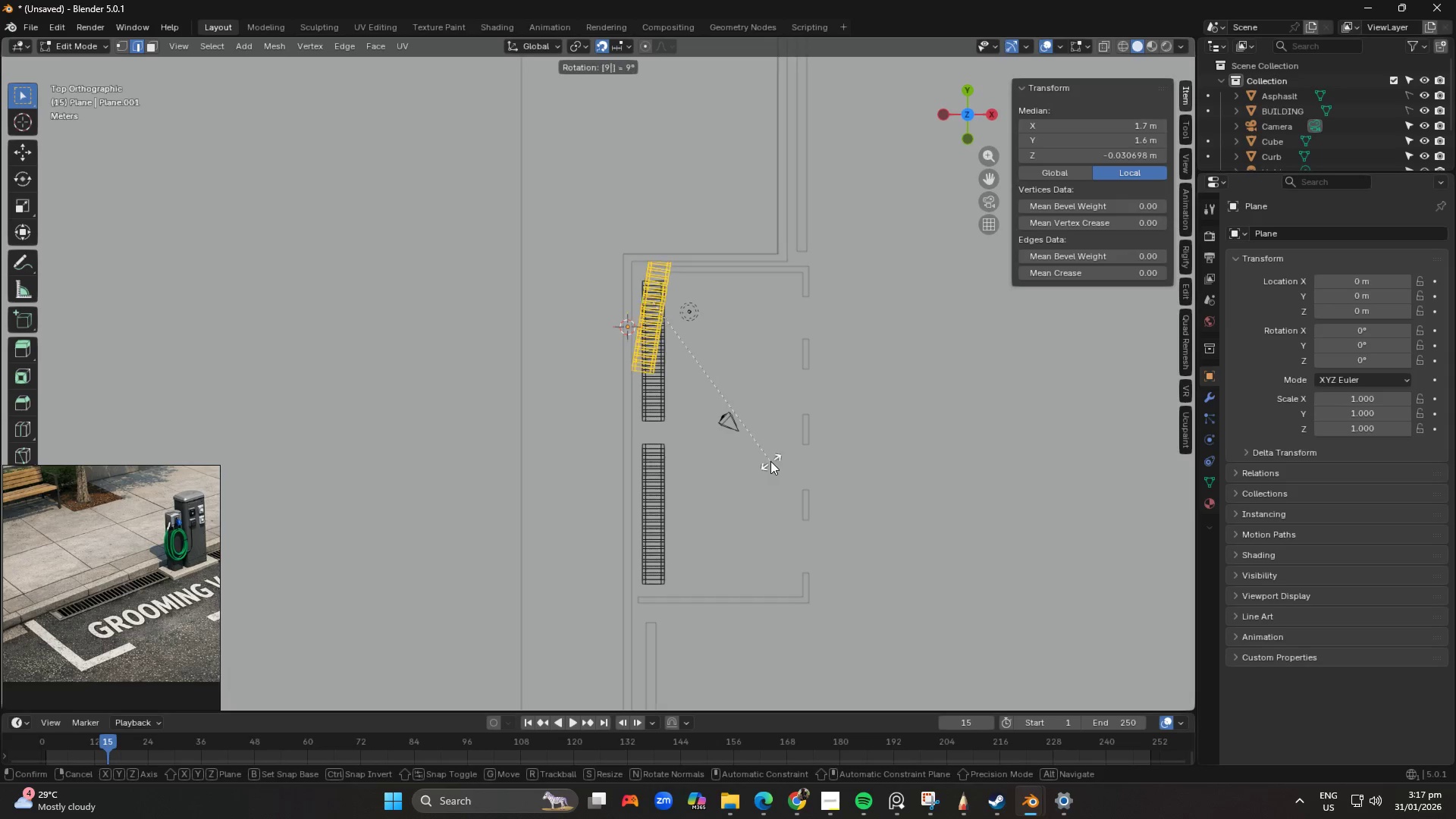 
key(Numpad0)
 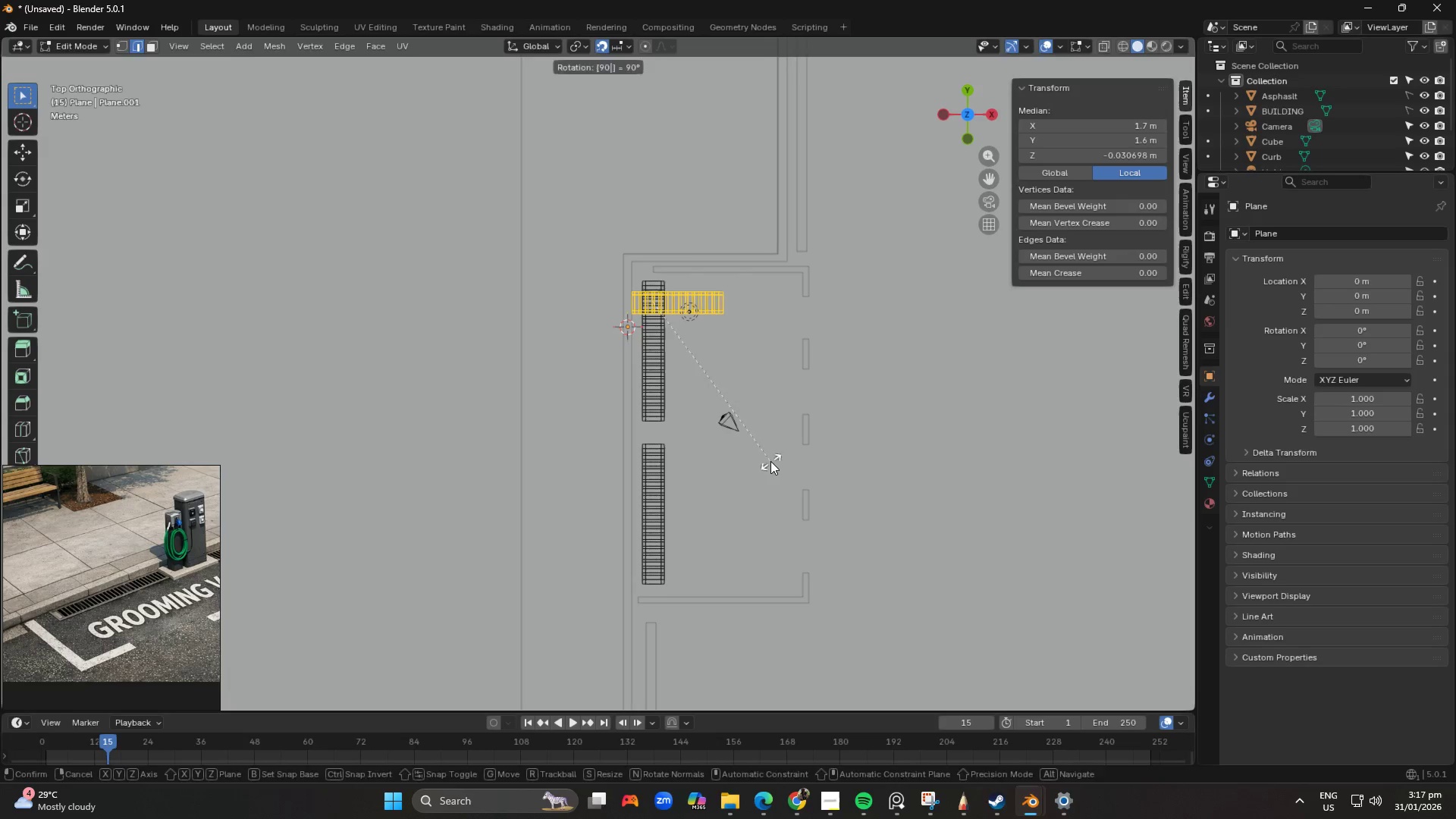 
key(NumpadEnter)
 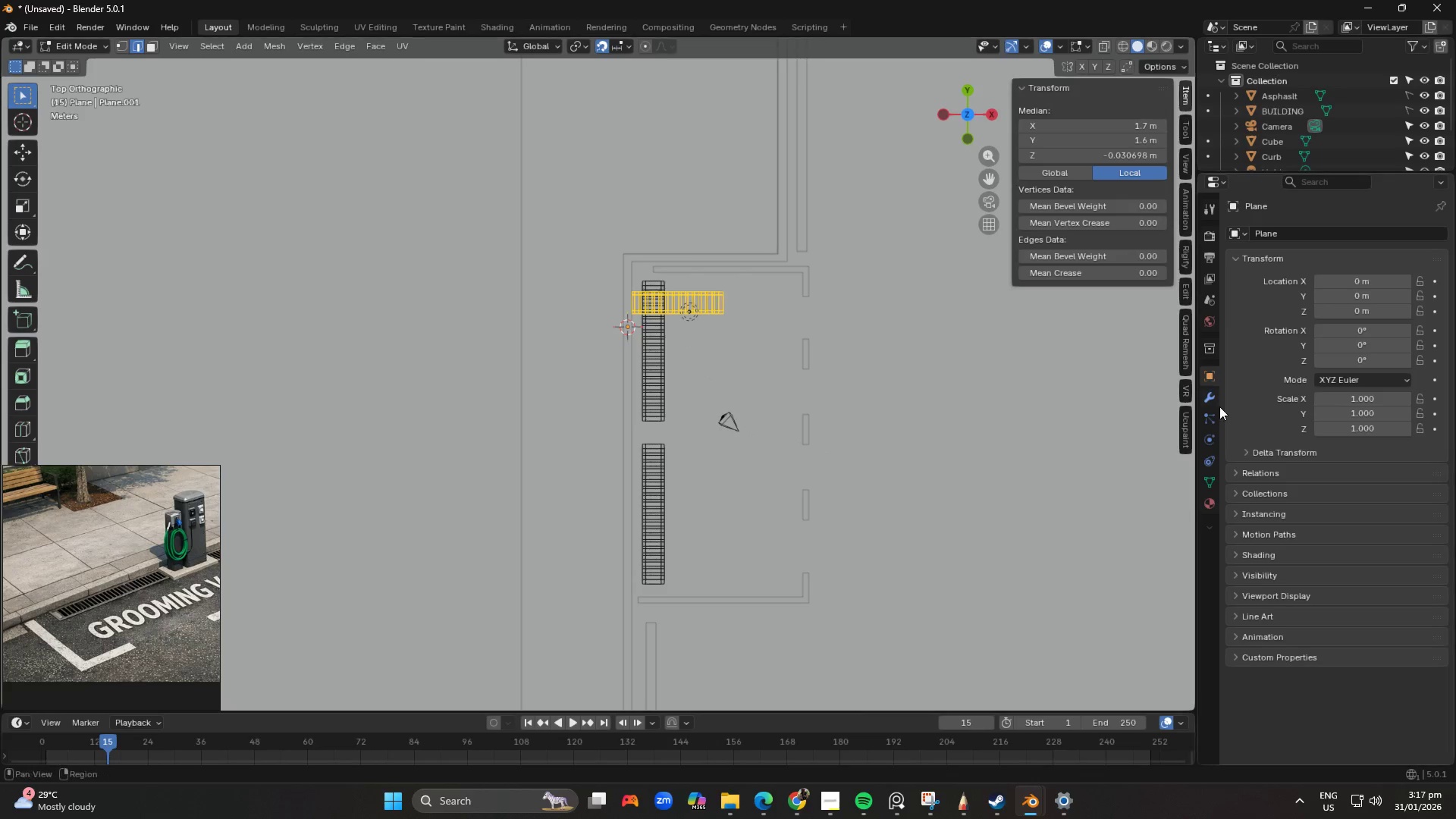 
key(Shift+ShiftLeft)
 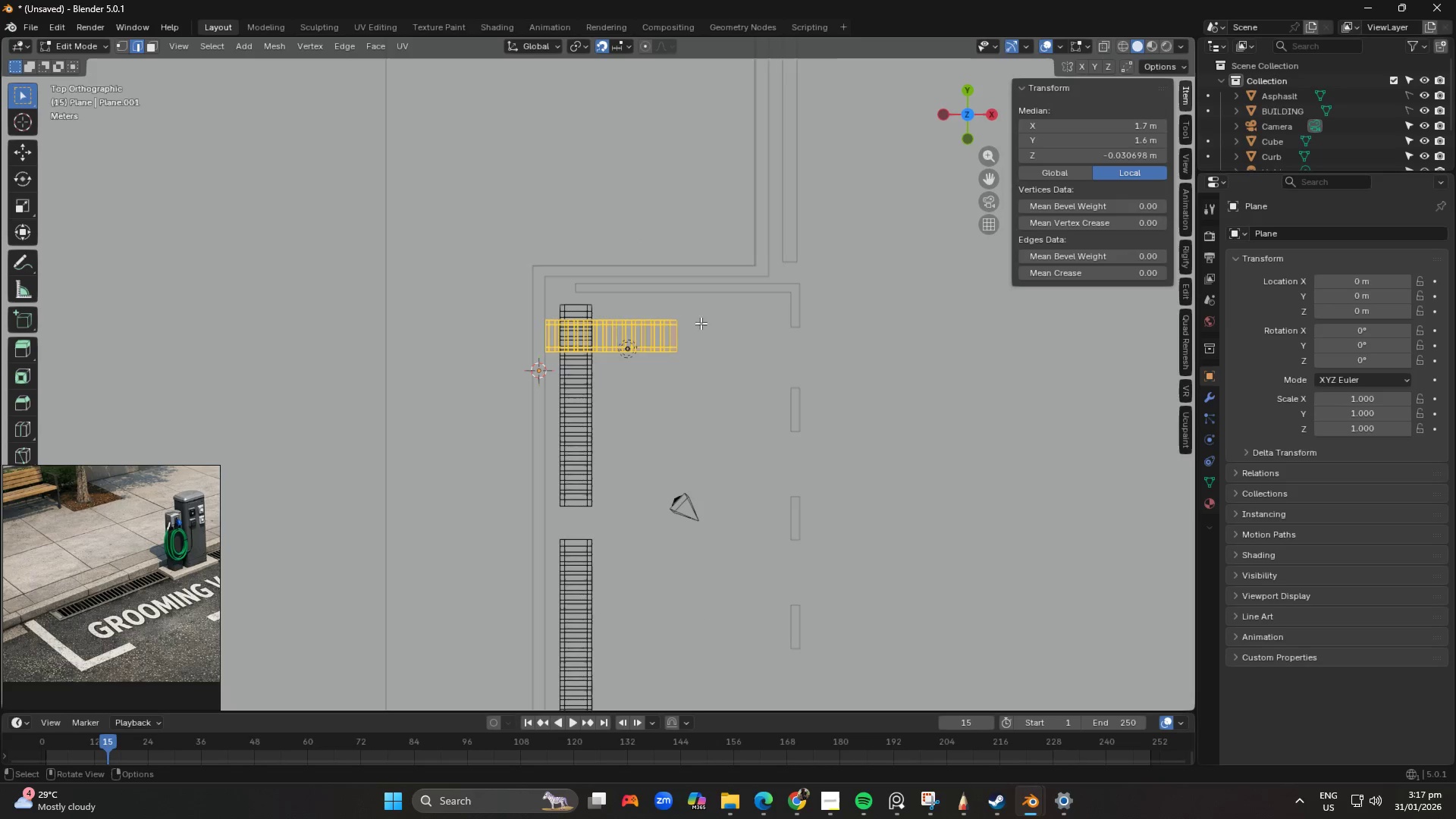 
scroll: coordinate [694, 365], scroll_direction: up, amount: 5.0
 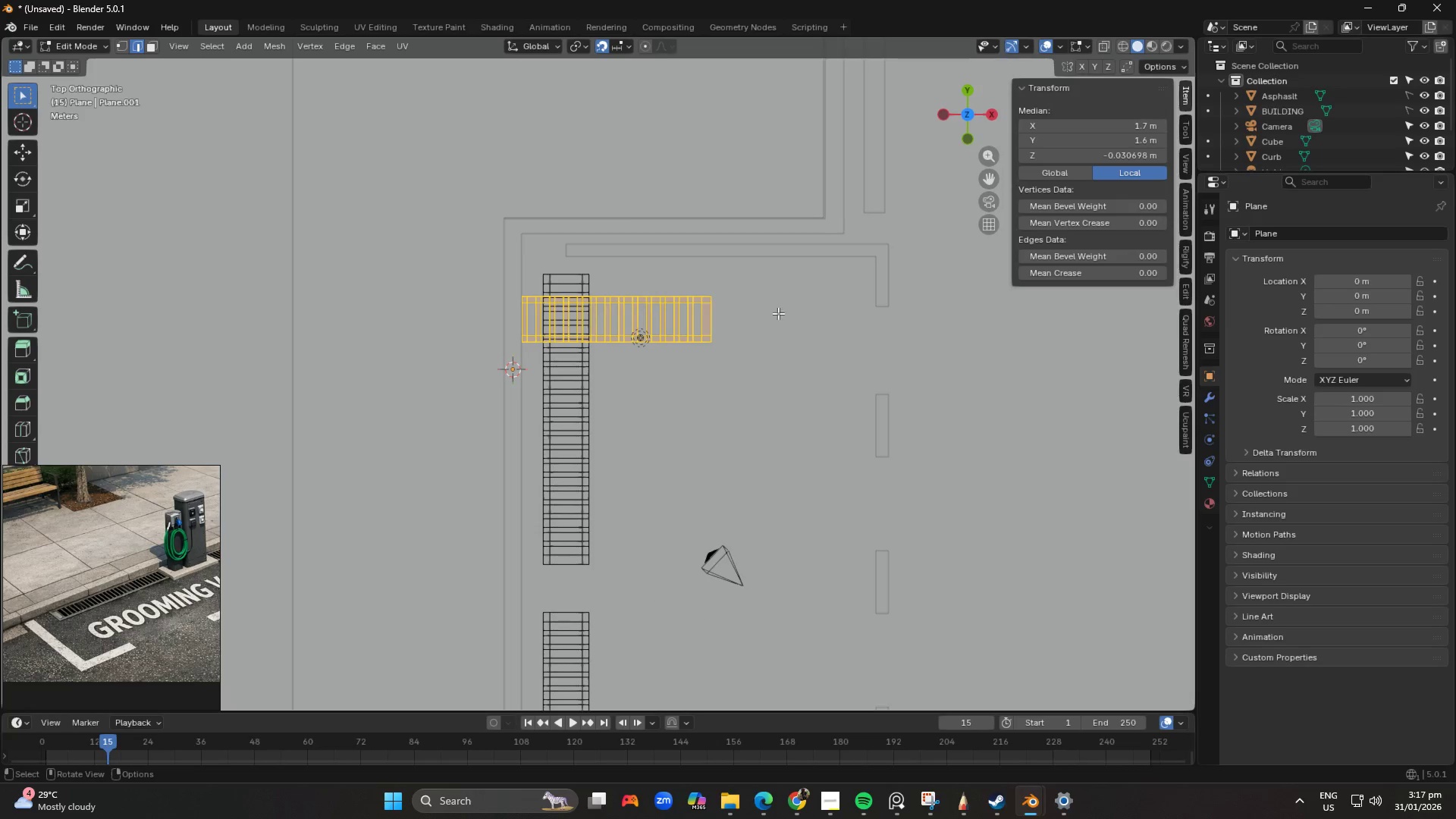 
hold_key(key=ShiftLeft, duration=0.38)
 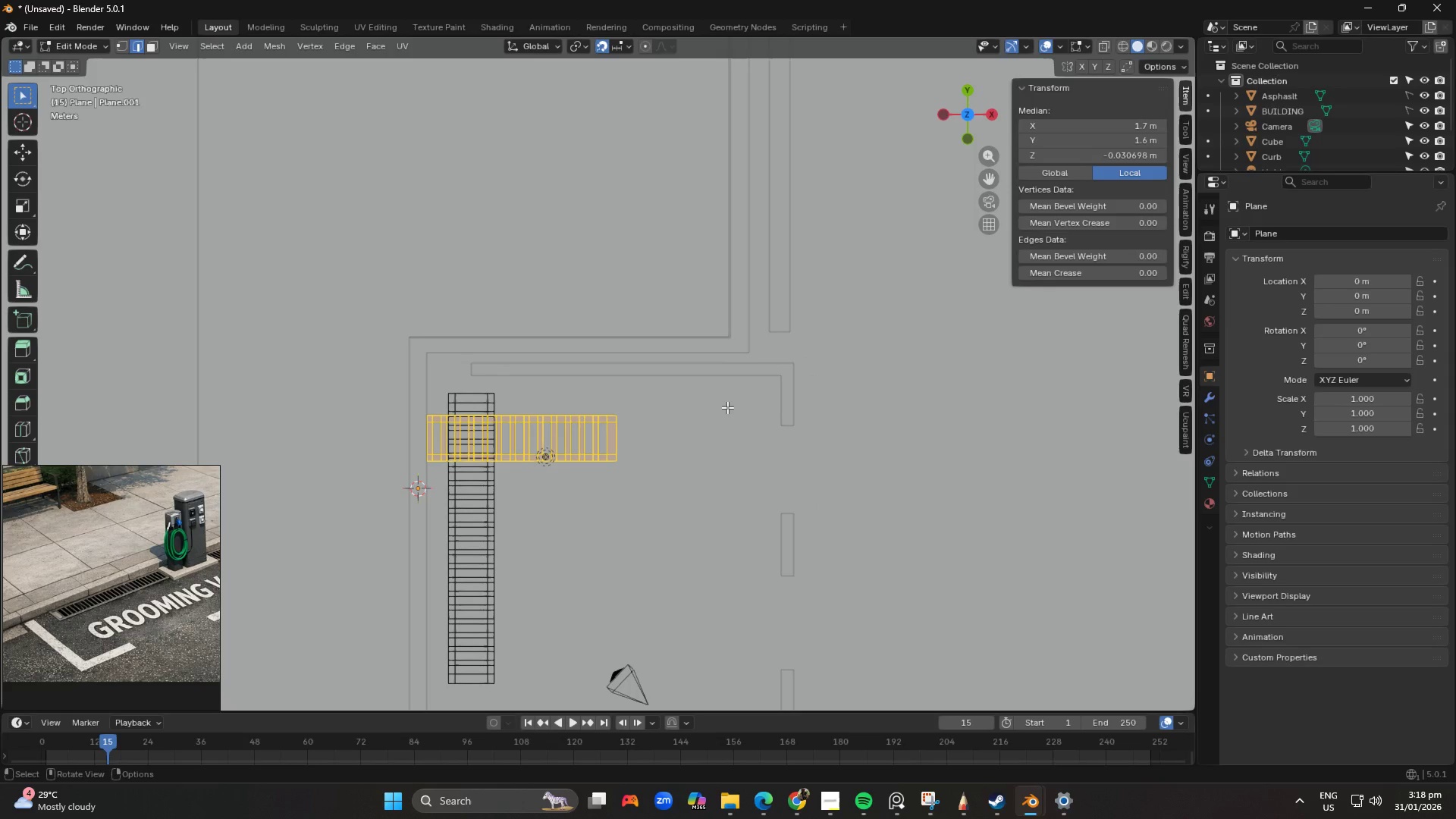 
type(gx)
 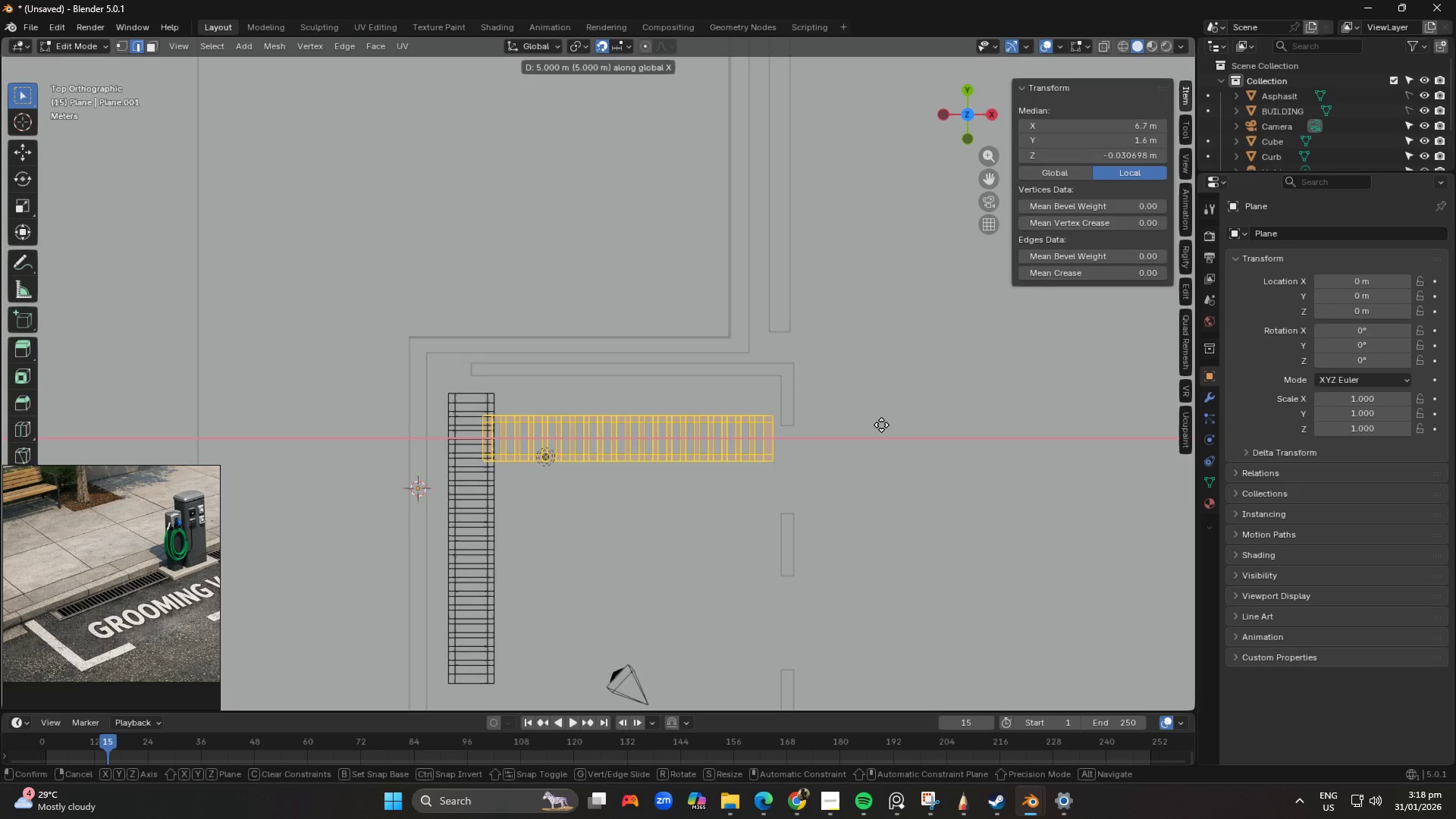 
left_click([881, 425])
 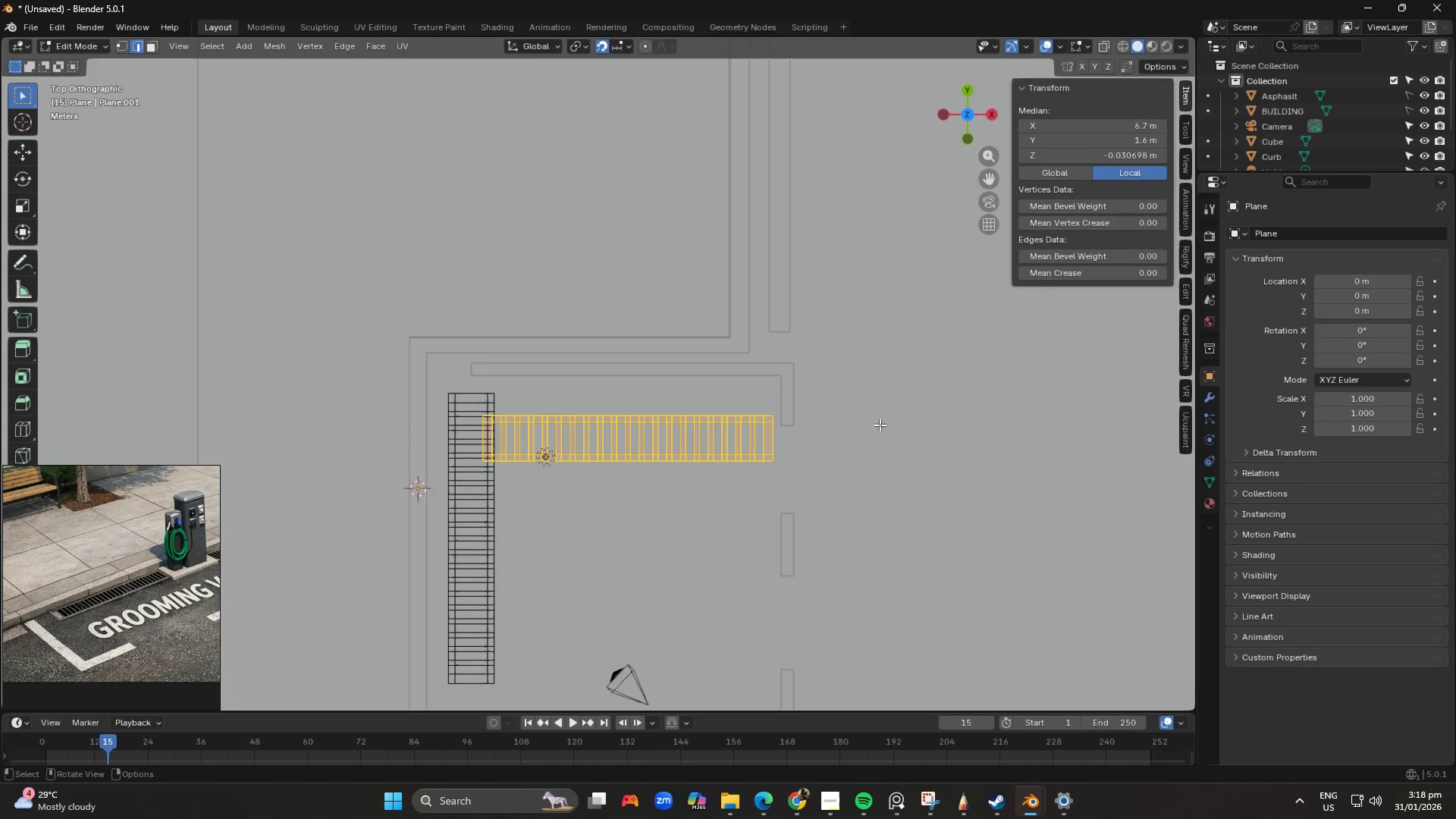 
type(gy)
 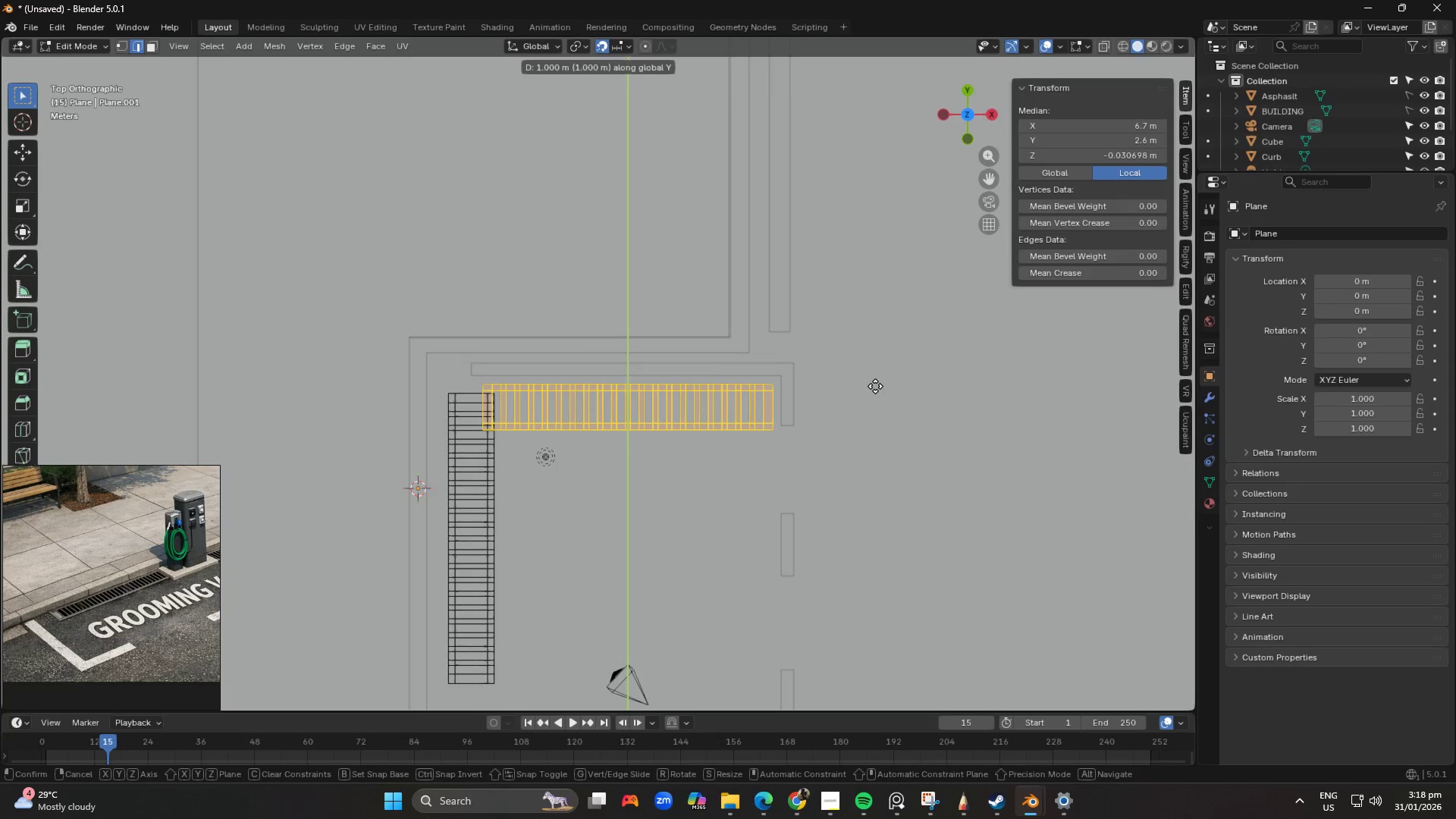 
hold_key(key=ShiftLeft, duration=1.52)
left_click([875, 386])
 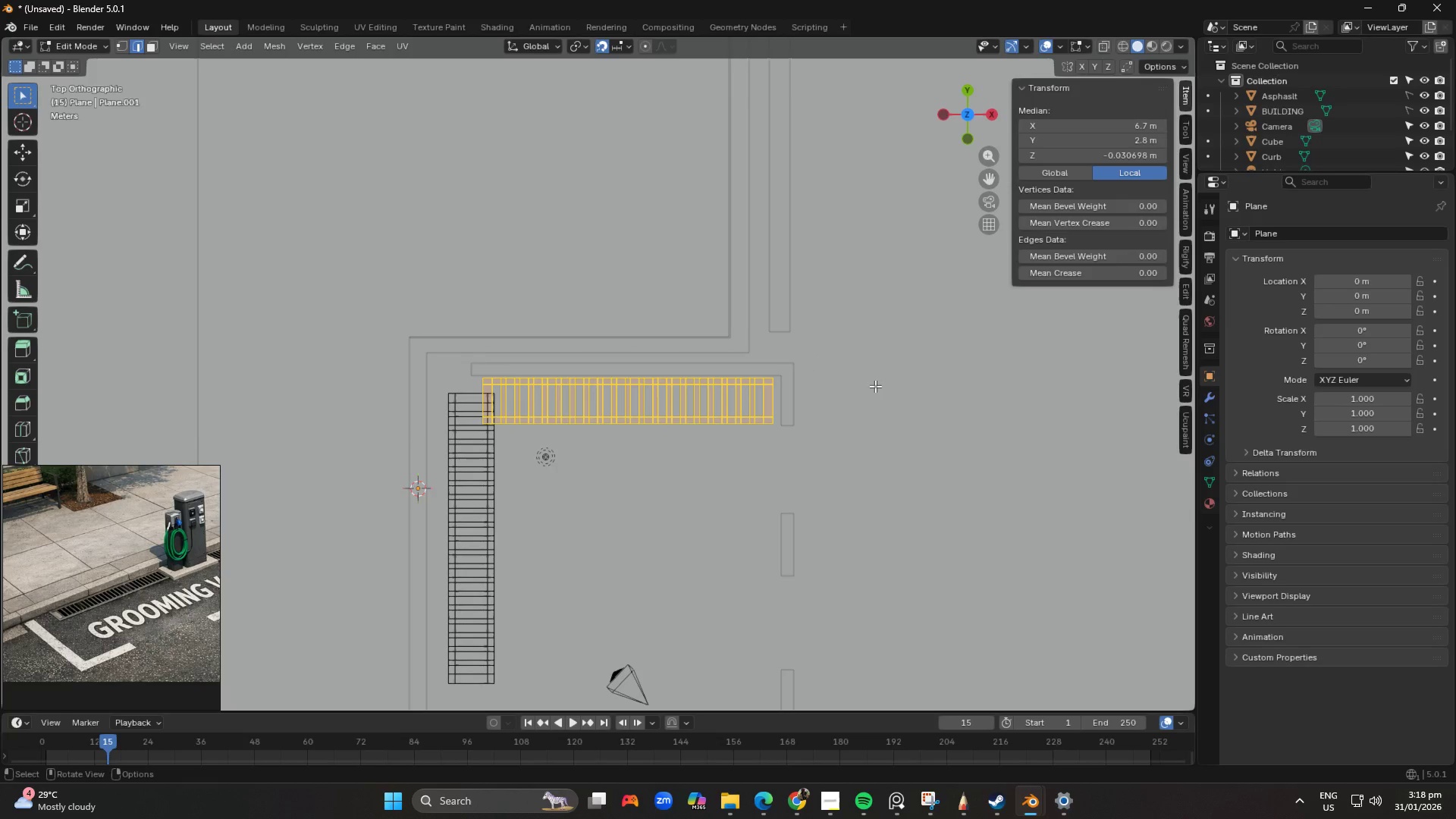 
type(sx)
 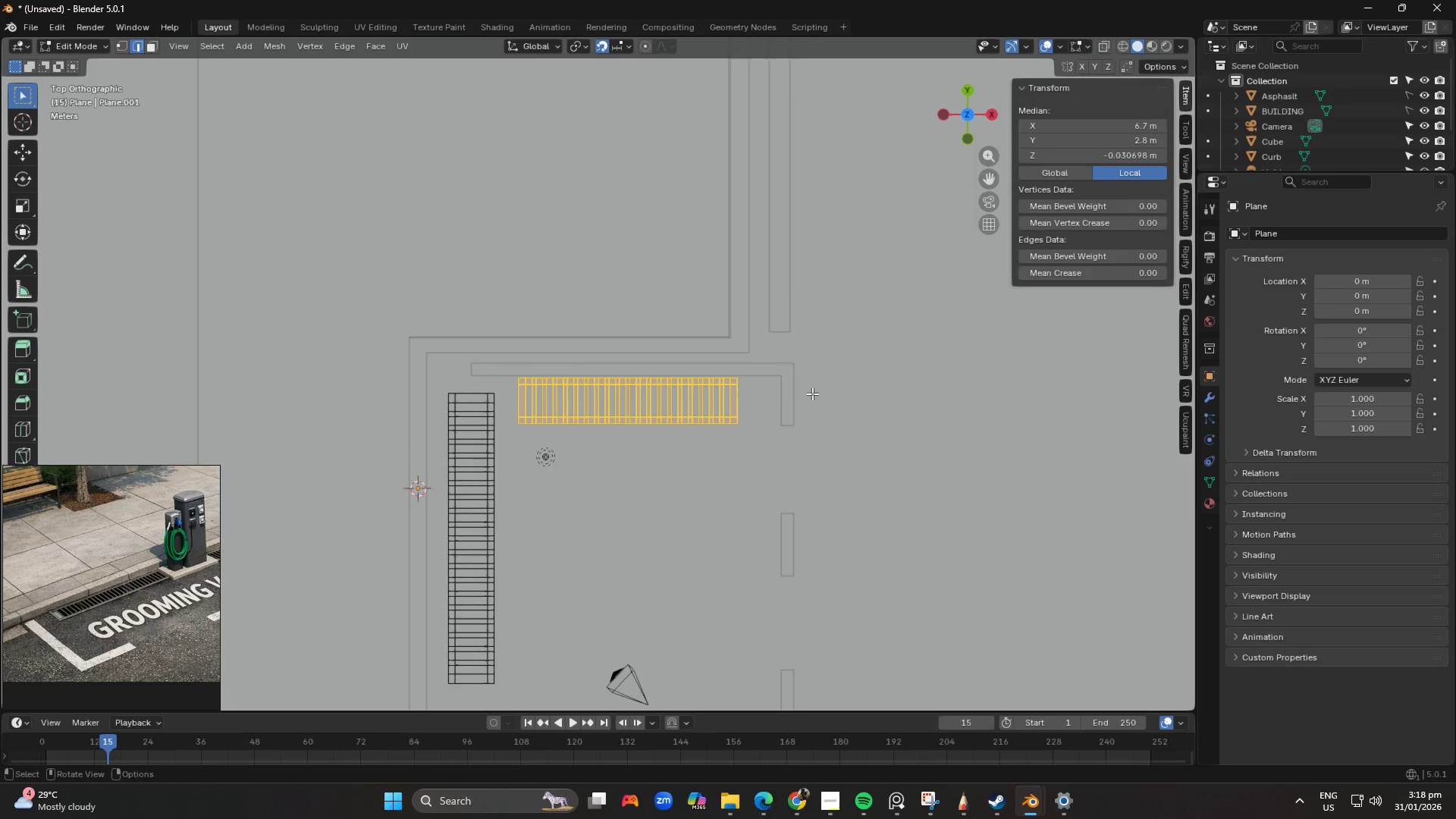 
type(gy)
 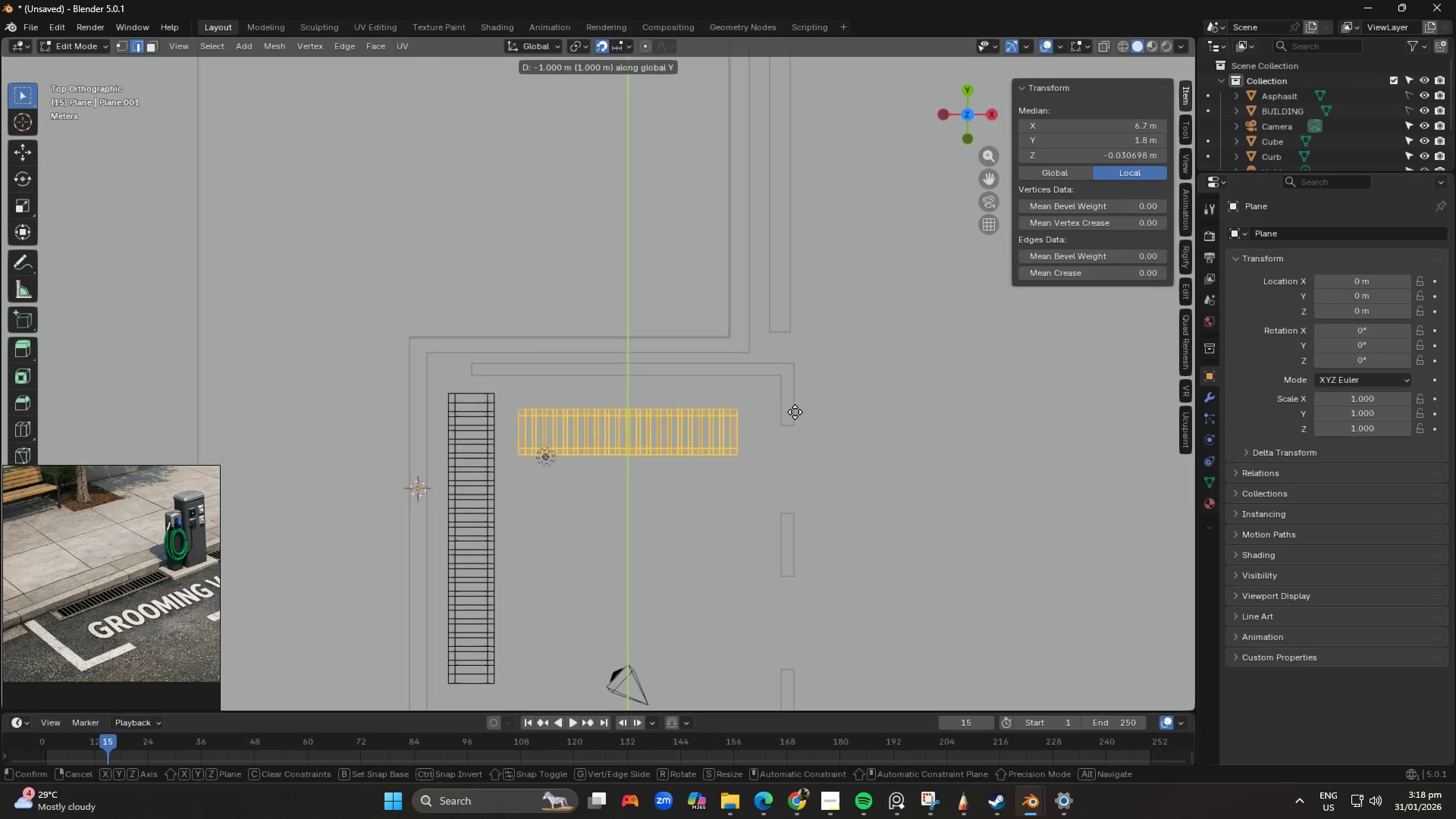 
hold_key(key=ShiftLeft, duration=1.52)
 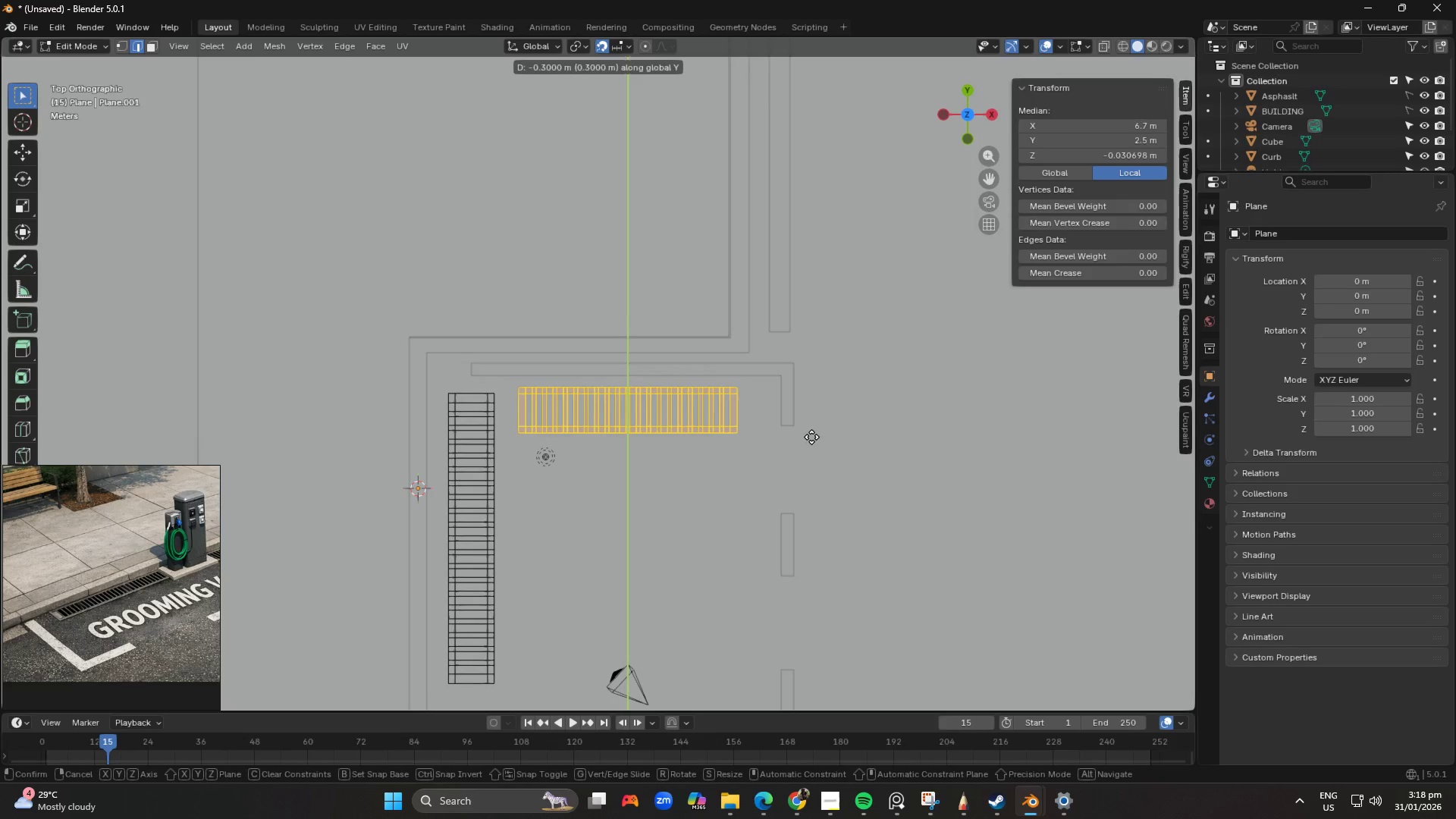 
hold_key(key=ShiftLeft, duration=1.5)
 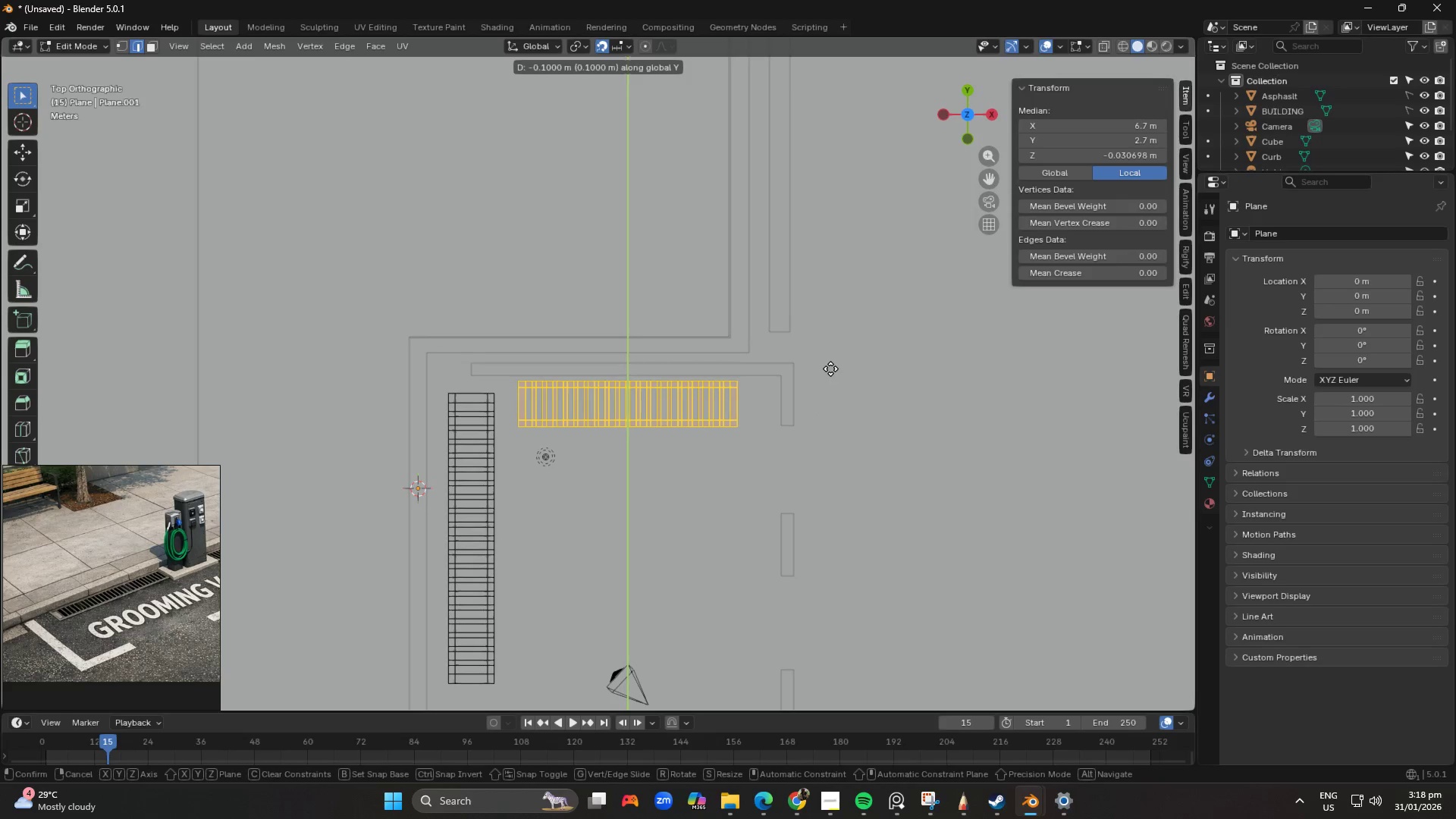 
hold_key(key=ShiftLeft, duration=1.5)
 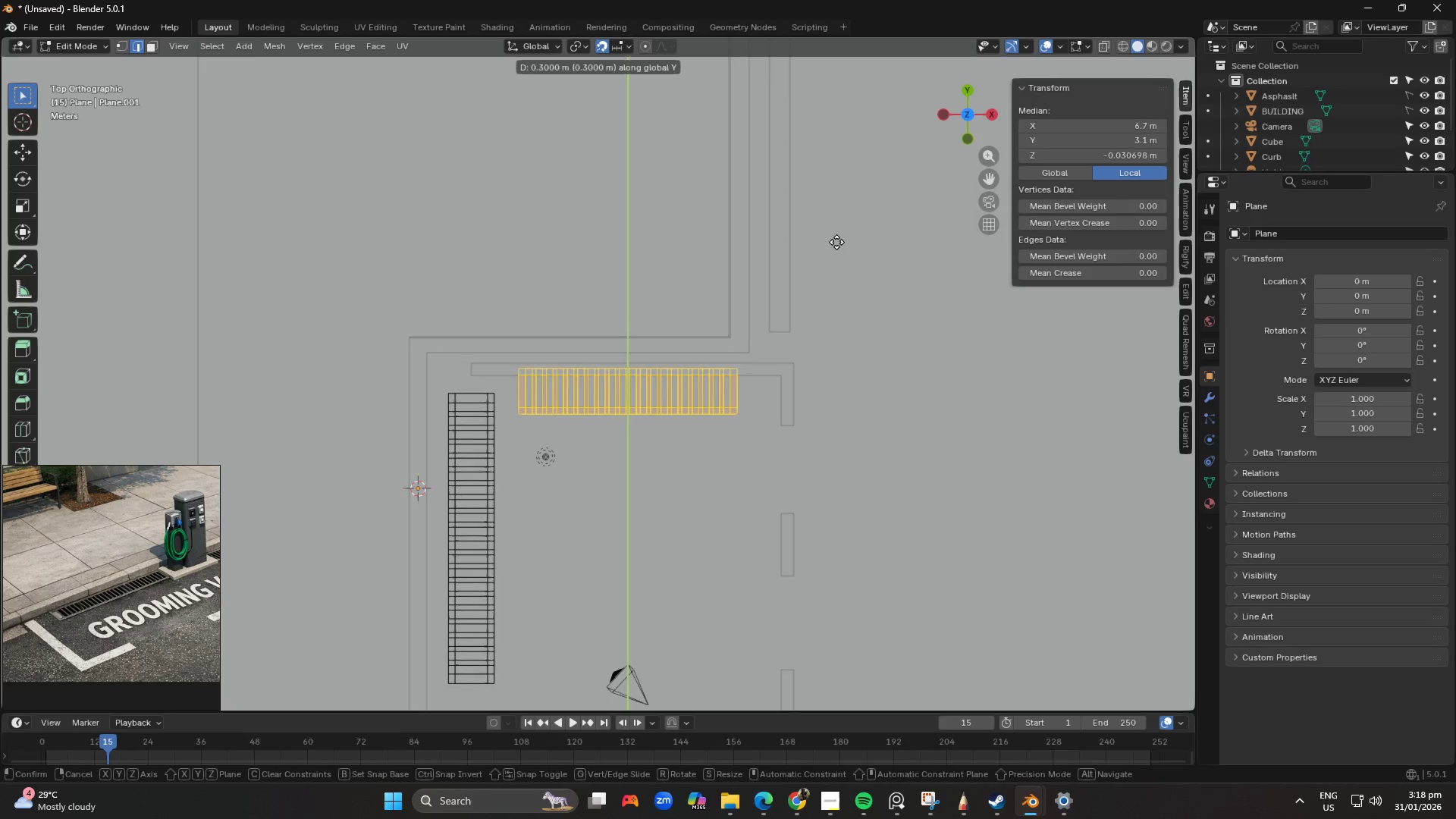 
hold_key(key=ShiftLeft, duration=1.52)
 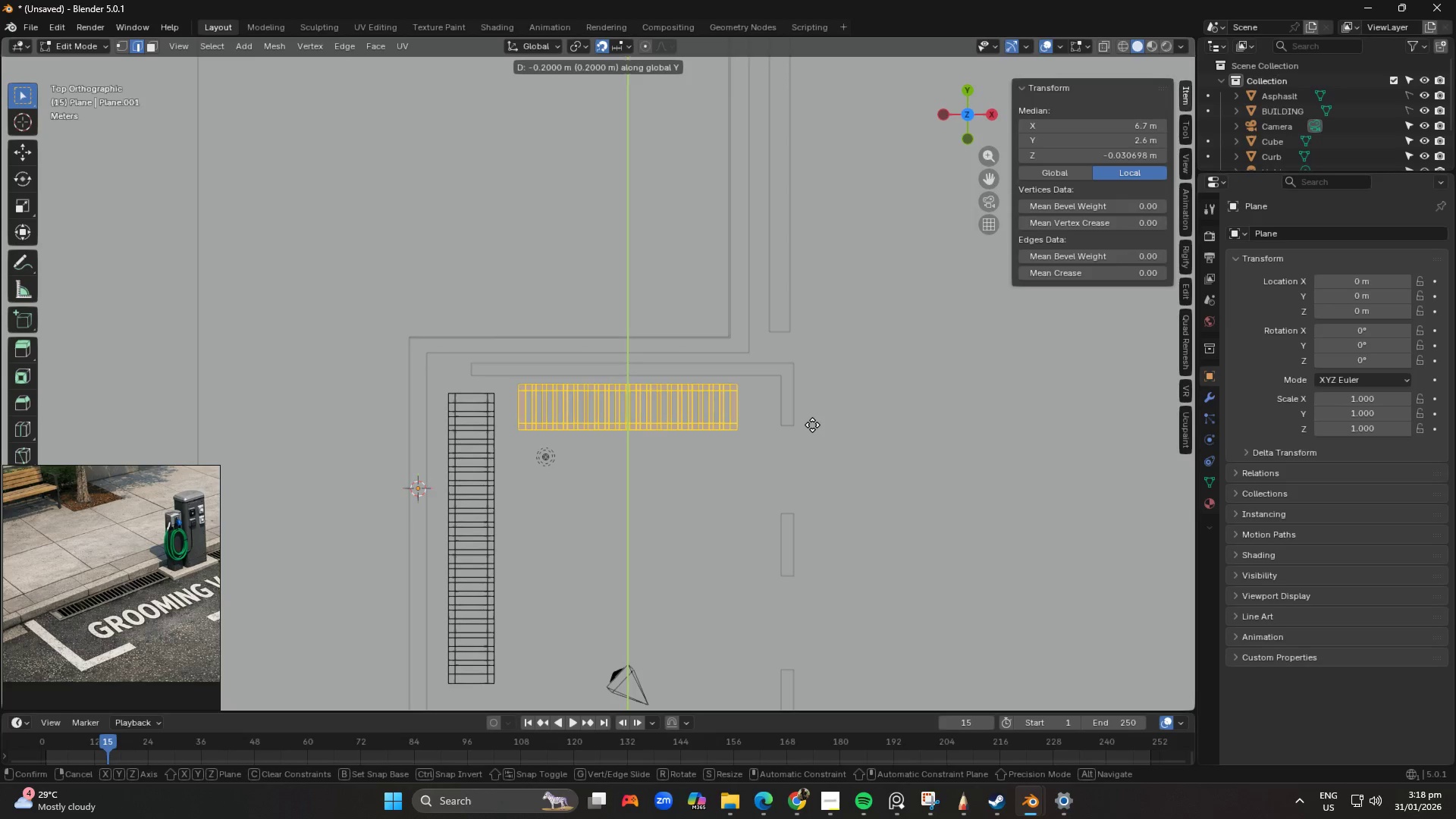 
hold_key(key=ShiftLeft, duration=1.5)
 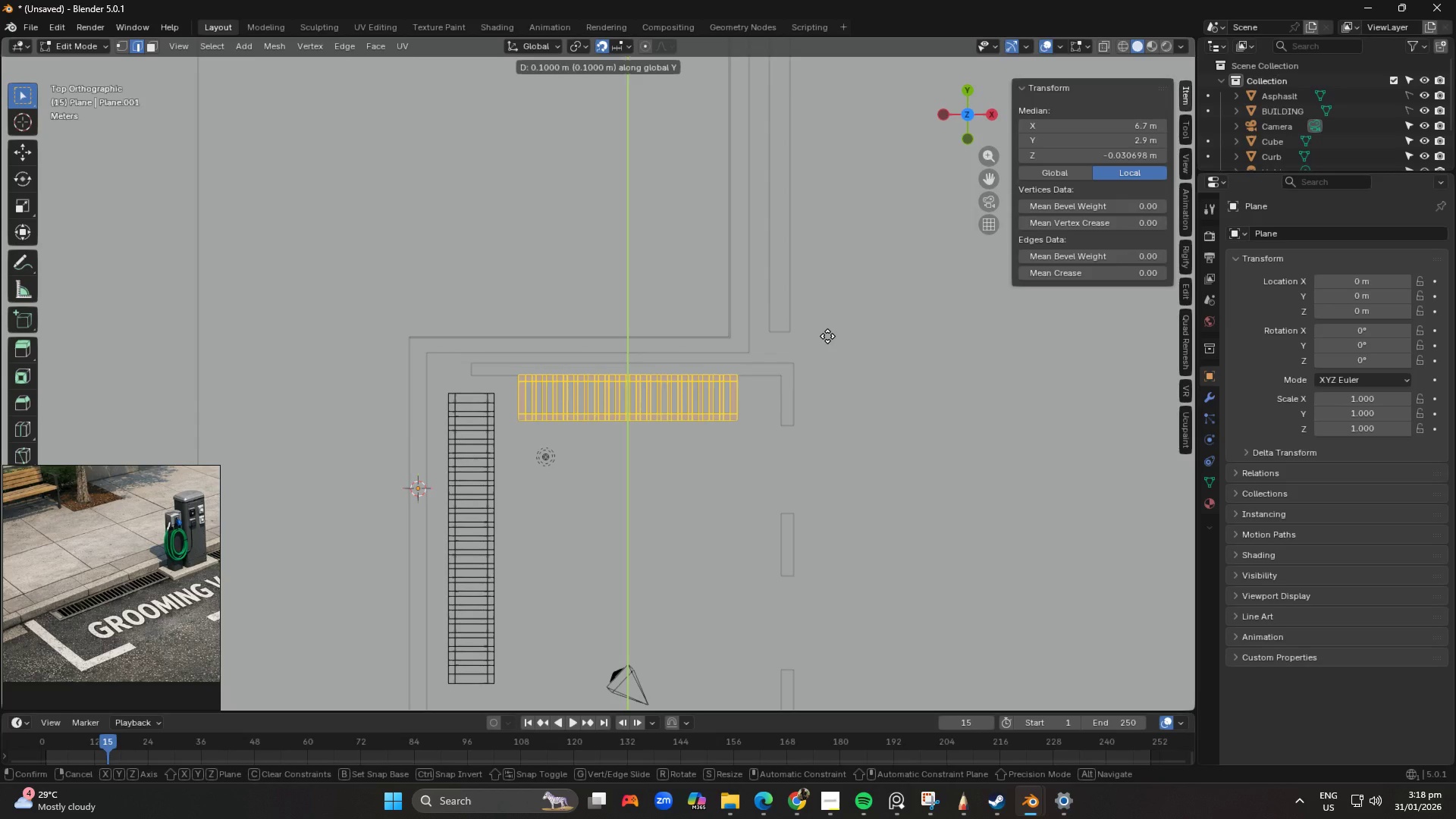 
hold_key(key=ShiftLeft, duration=1.08)
left_click([827, 336])
 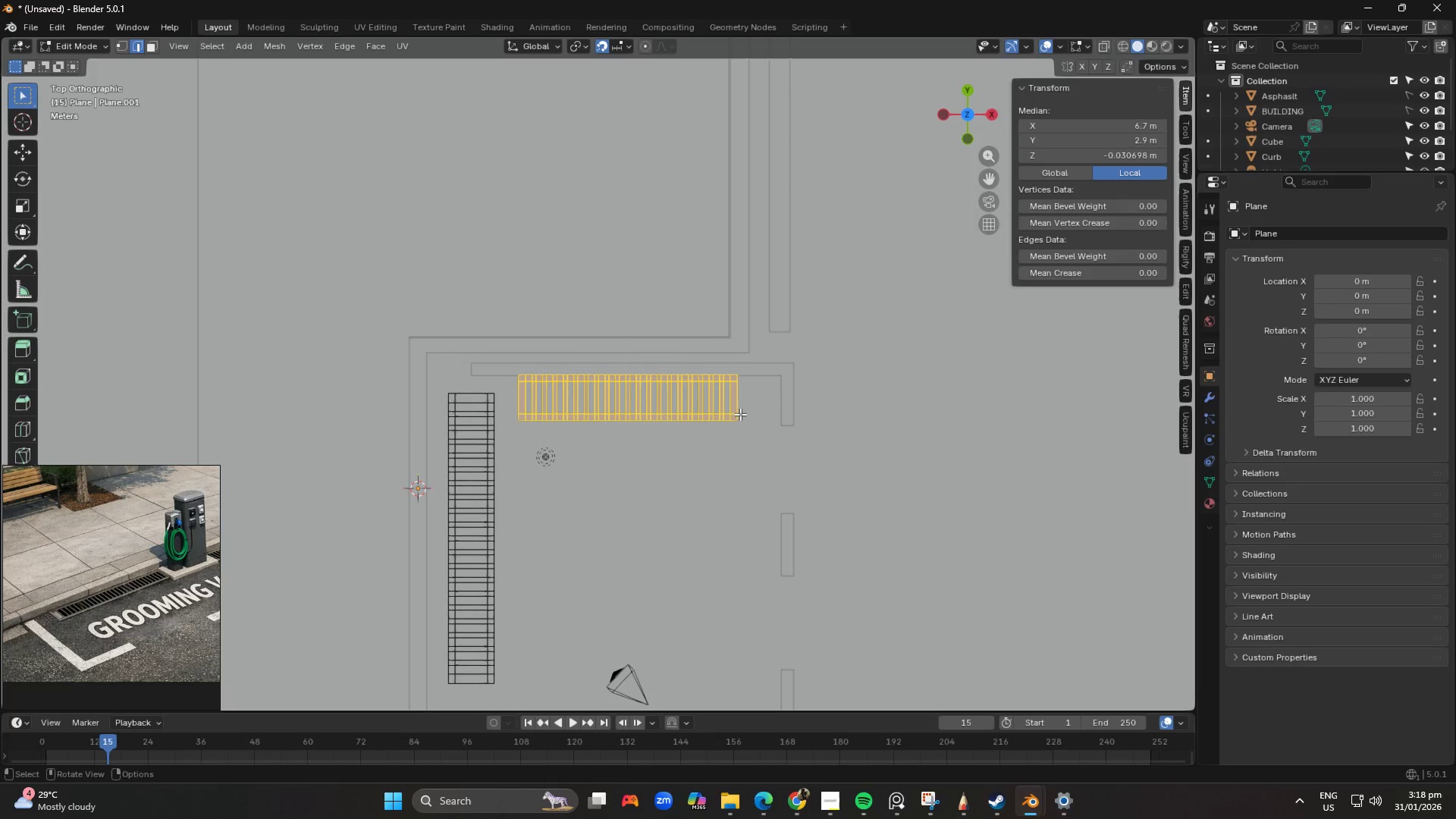 
type(sx)
 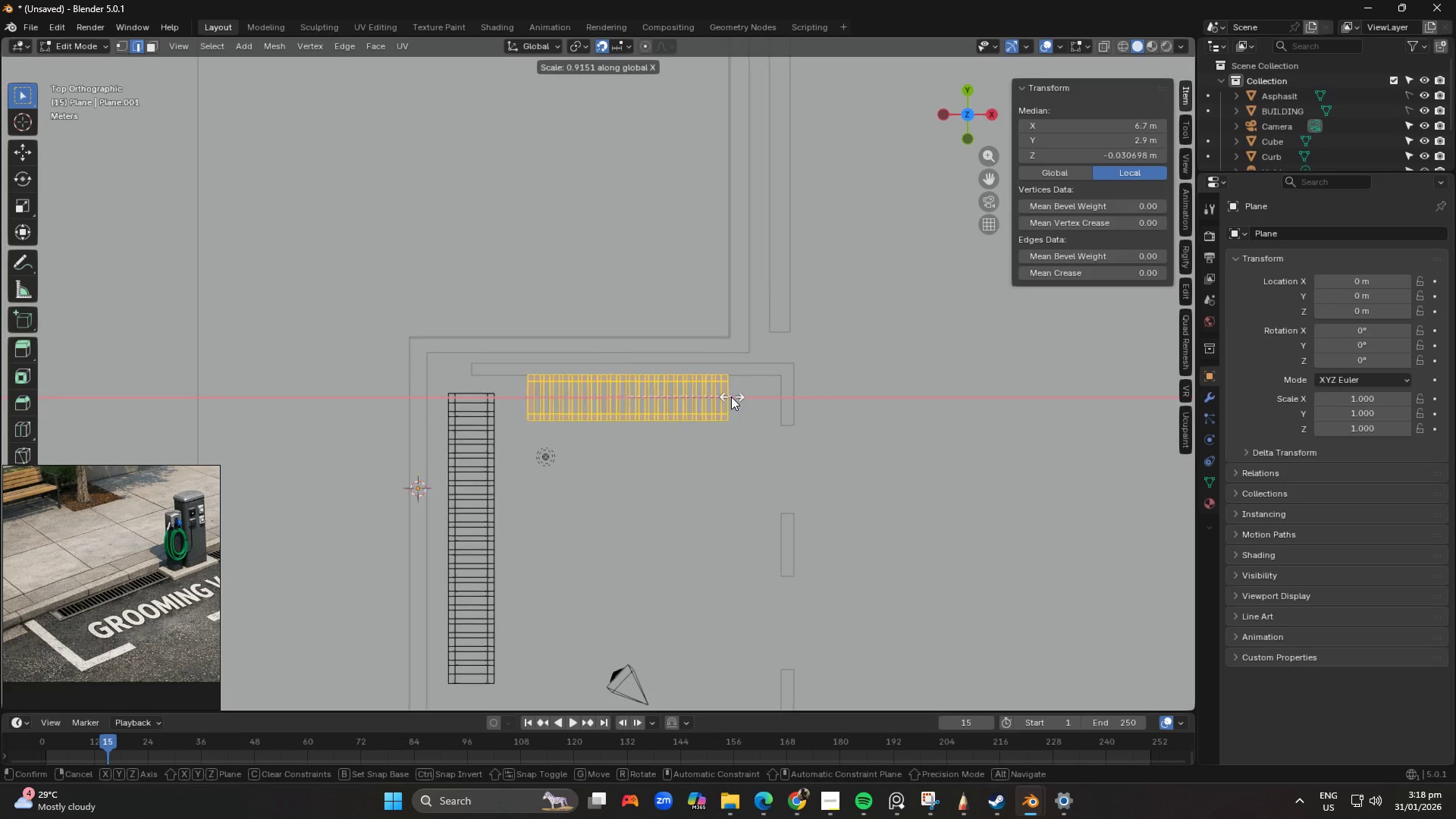 
right_click([736, 396])
 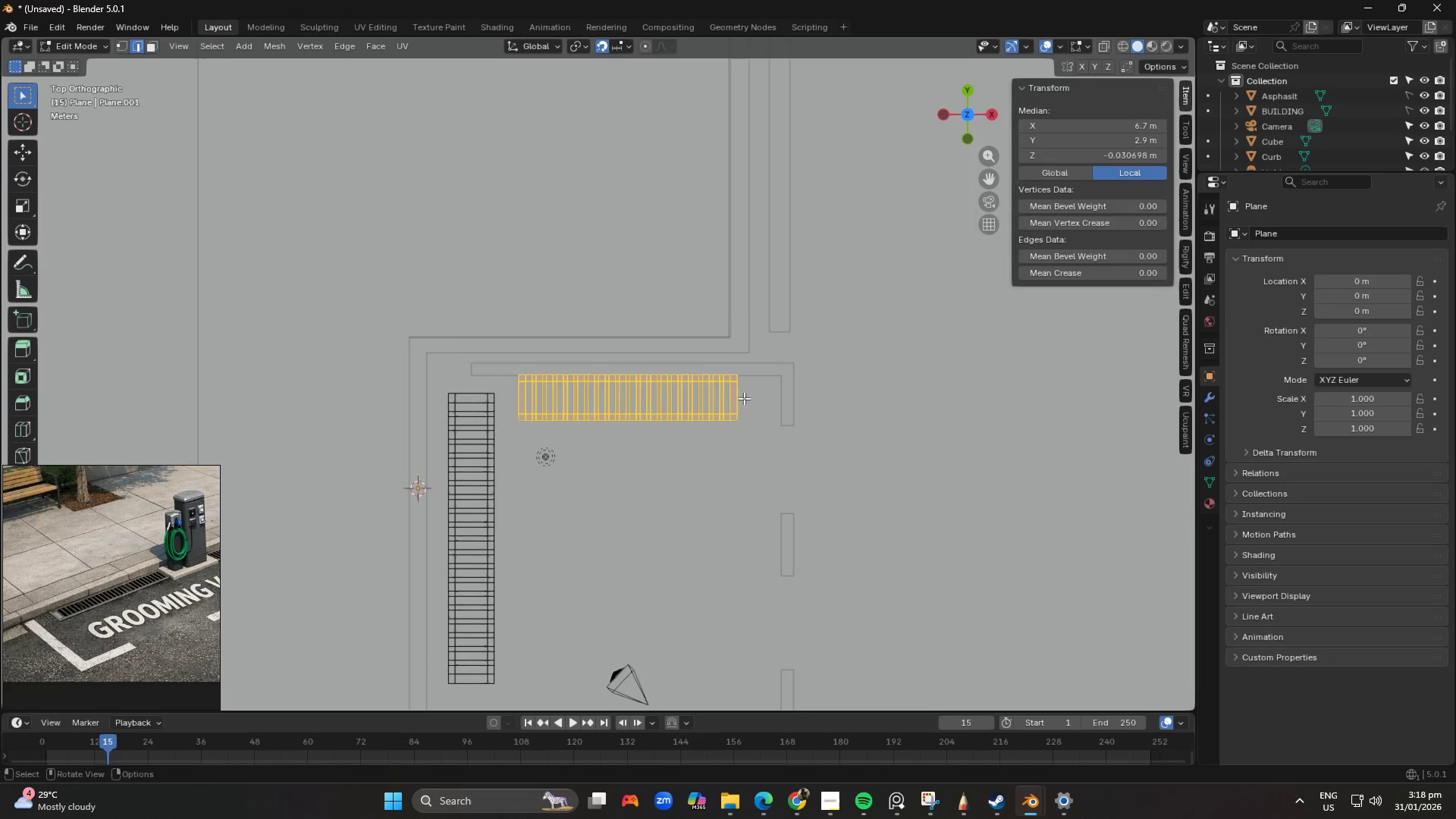 
key(S)
 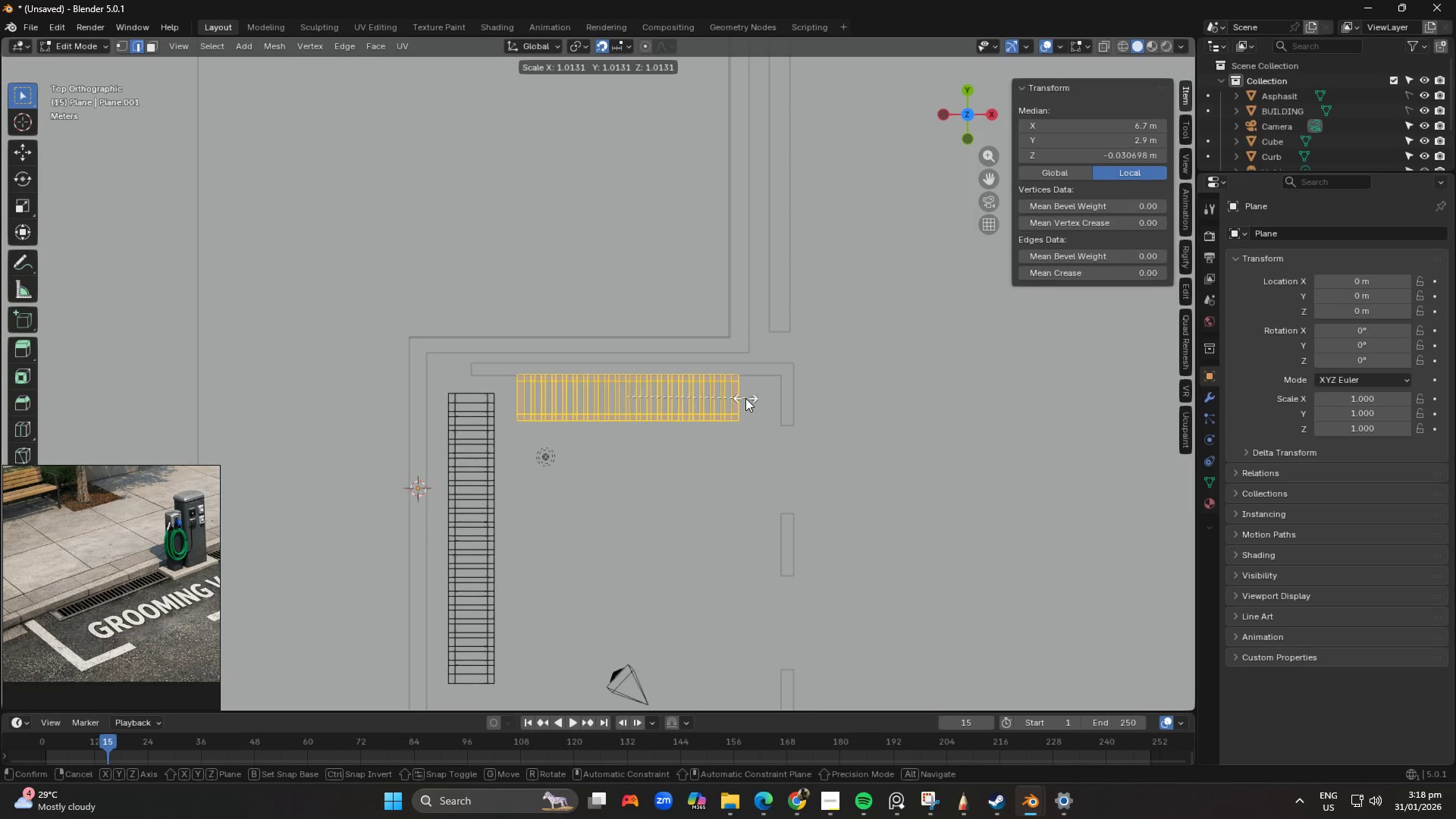 
hold_key(key=Y, duration=1.16)
 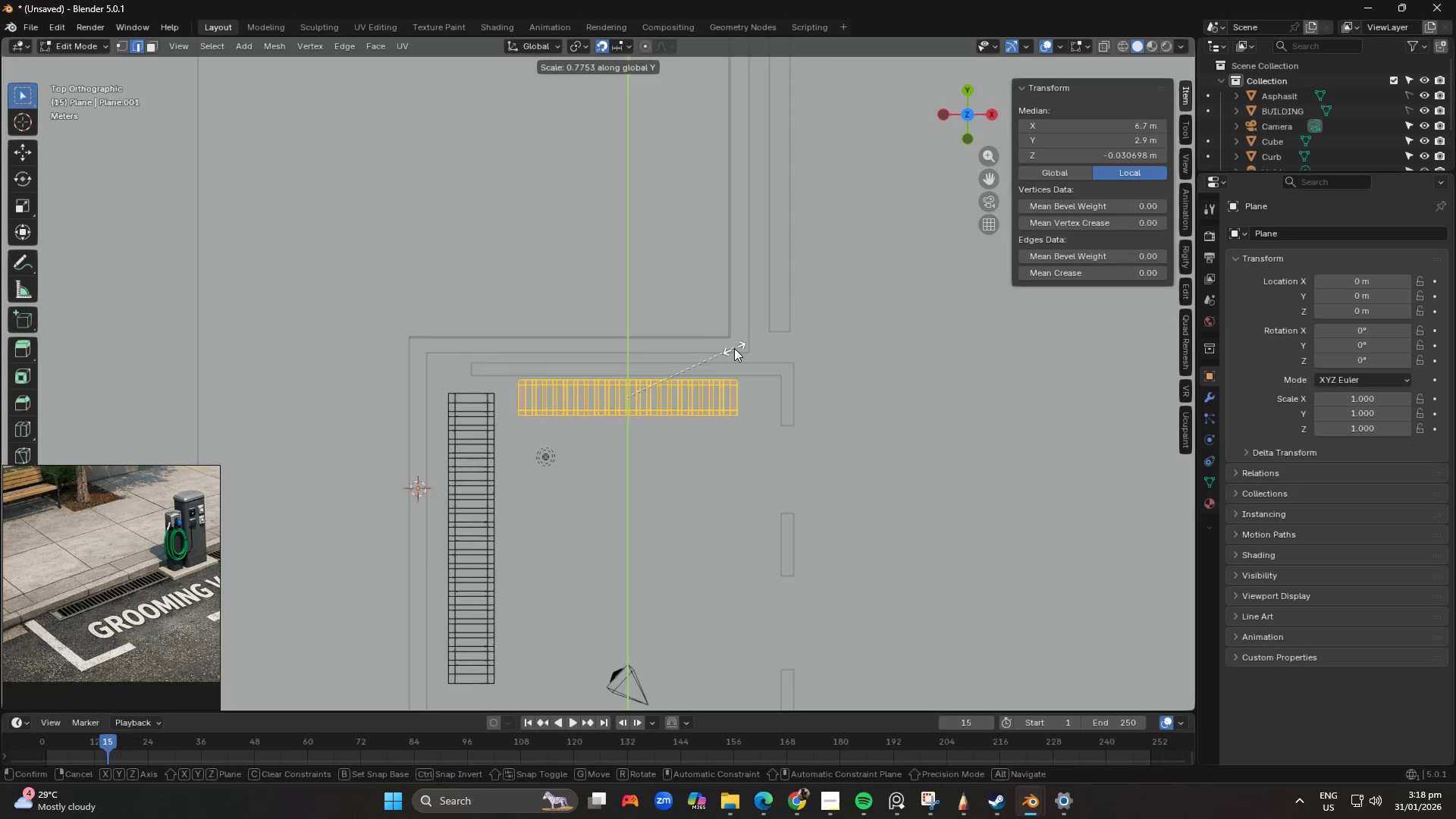 
key(S)
 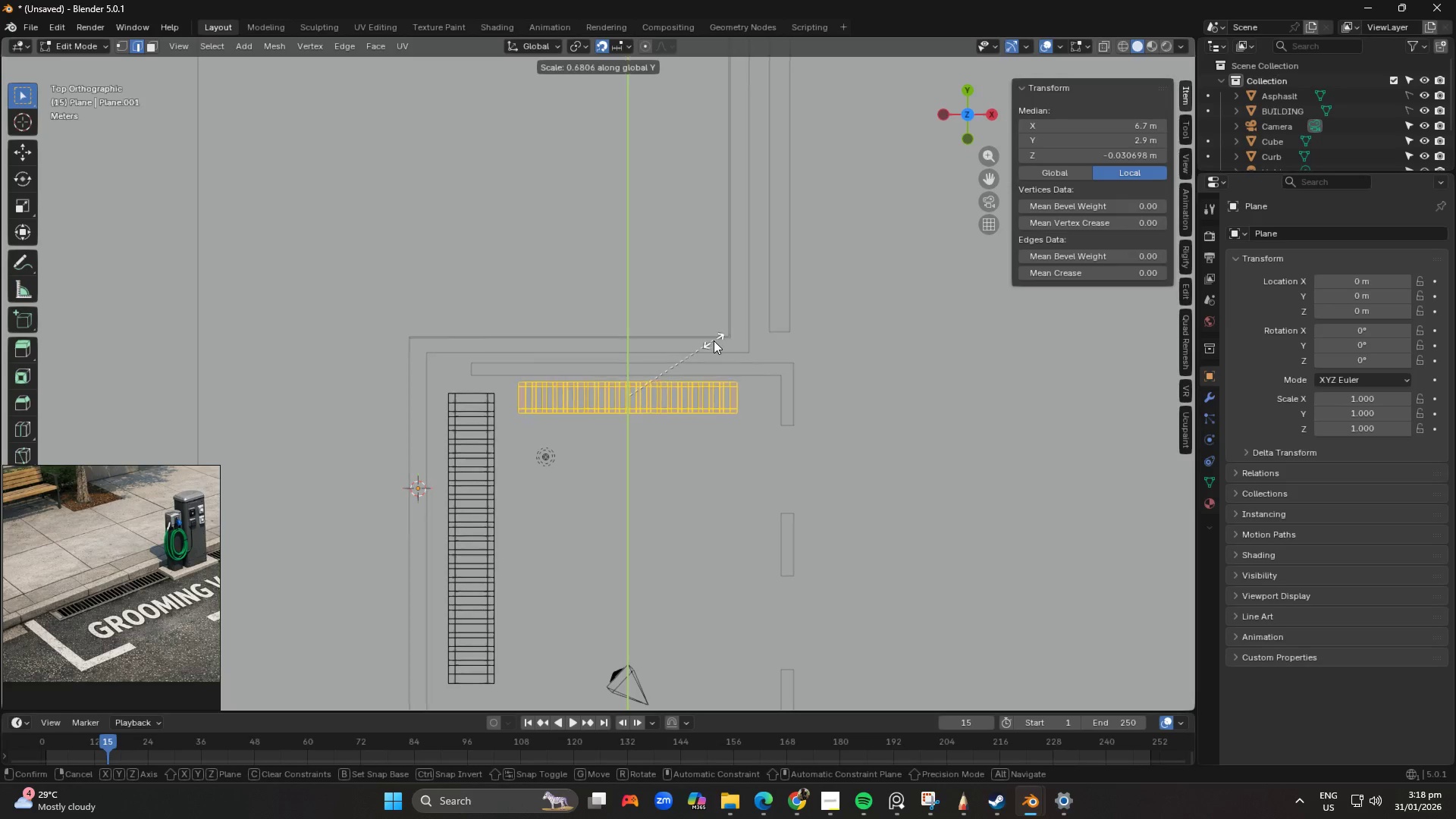 
left_click([718, 342])
 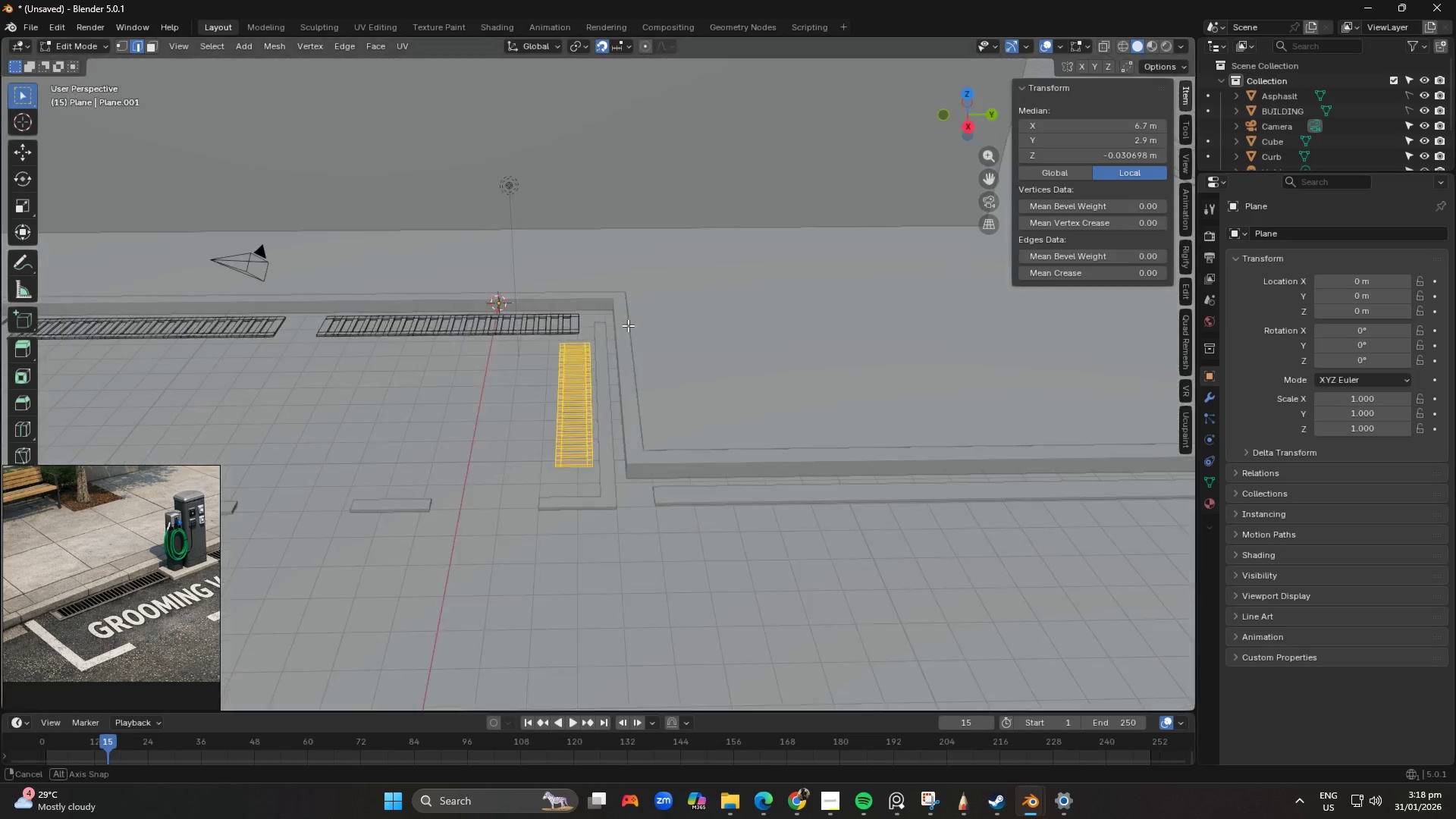 
key(Shift+ShiftLeft)
 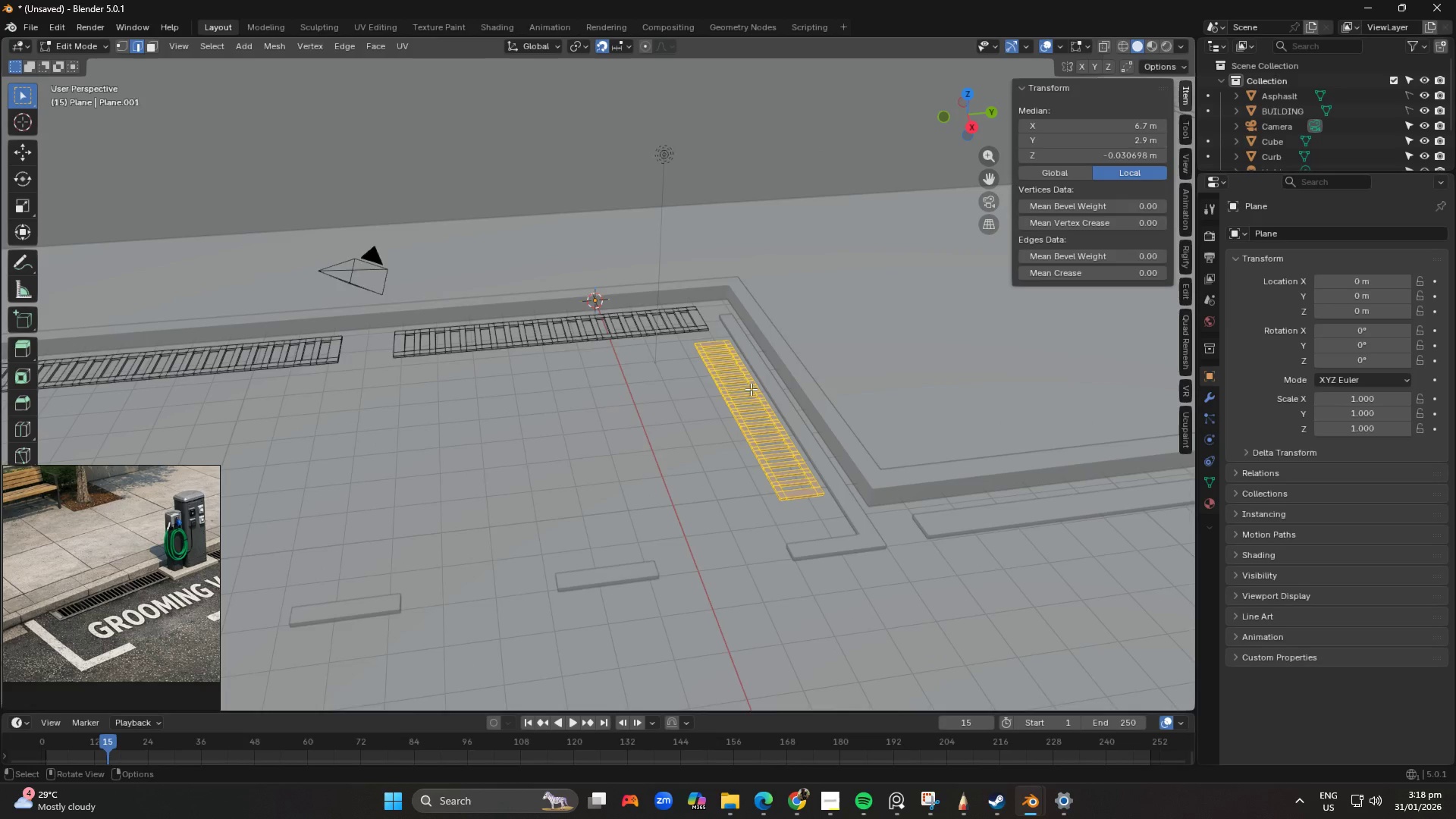 
scroll: coordinate [612, 376], scroll_direction: up, amount: 1.0
 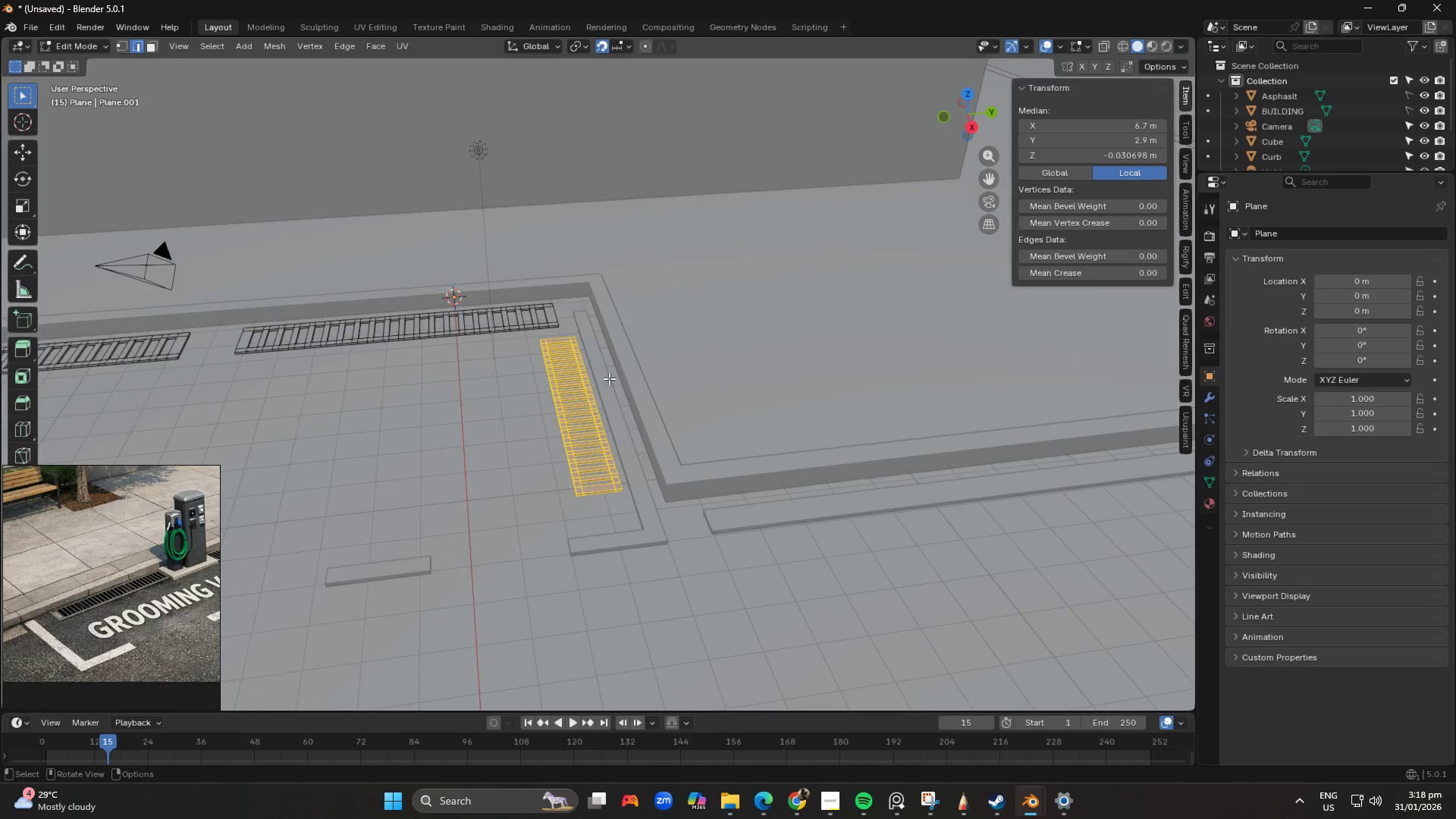 
scroll: coordinate [749, 389], scroll_direction: down, amount: 1.0
 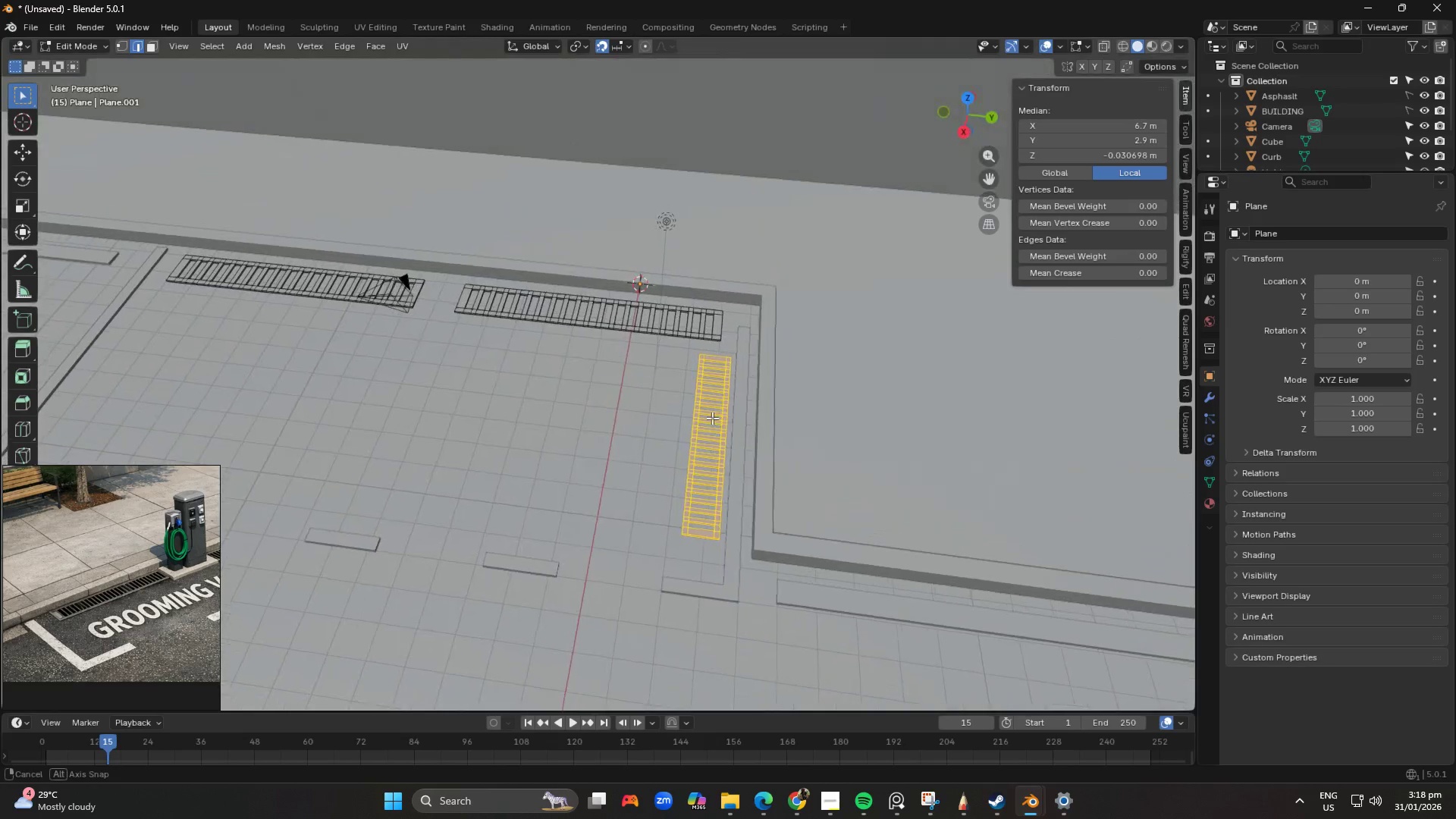 
wait(8.63)
 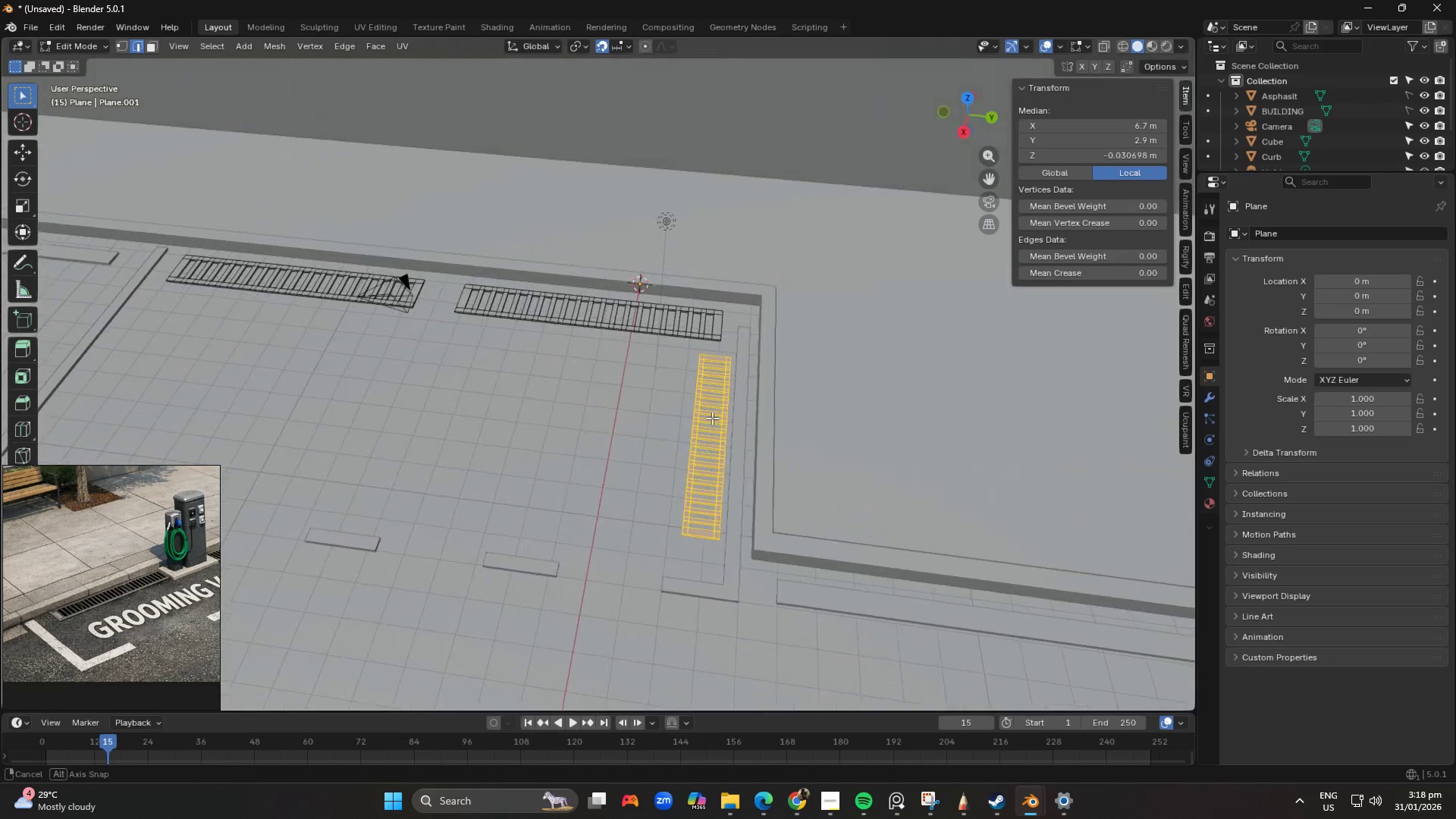 
scroll: coordinate [739, 428], scroll_direction: up, amount: 1.0
 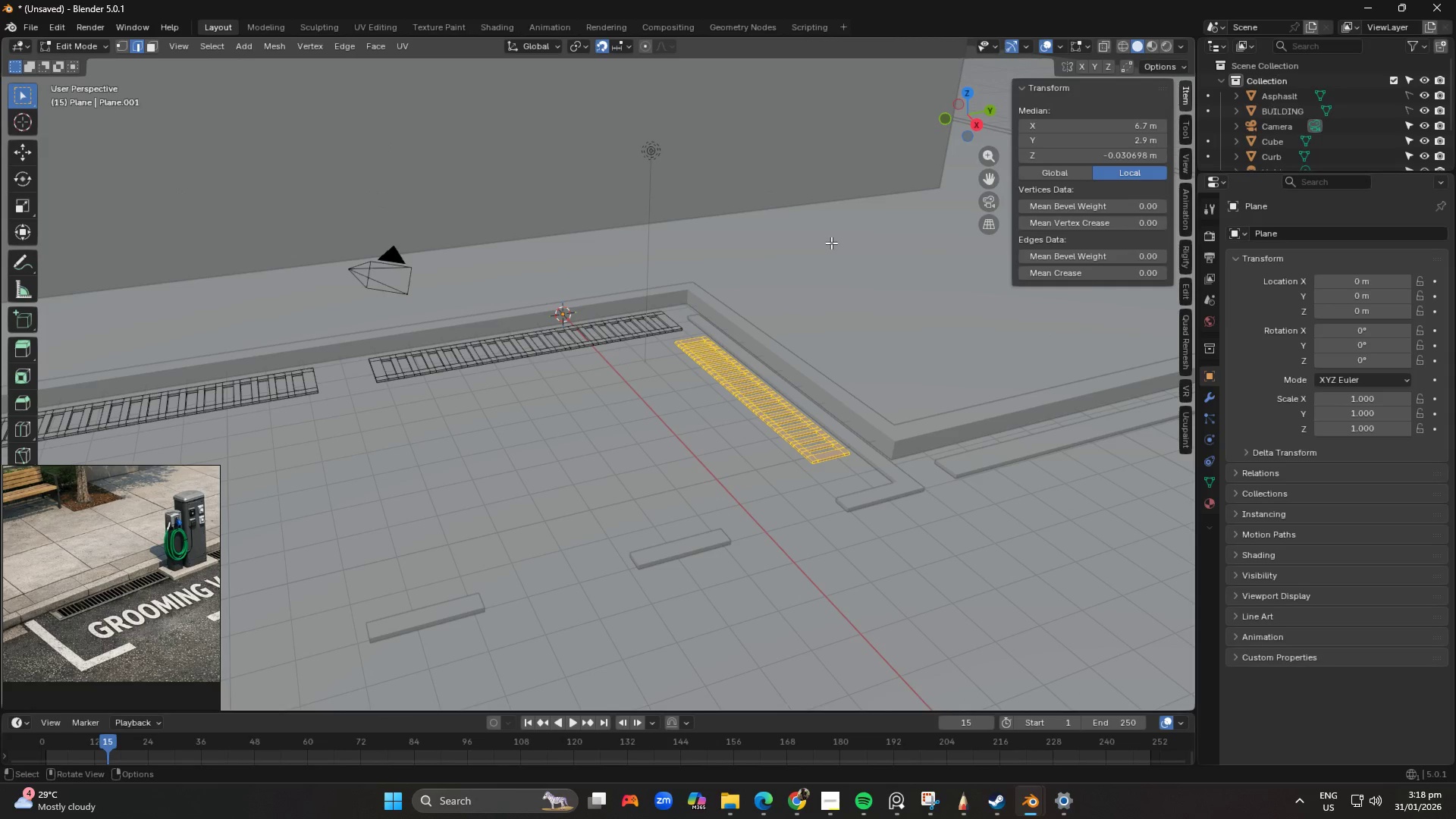 
scroll: coordinate [838, 253], scroll_direction: down, amount: 4.0
 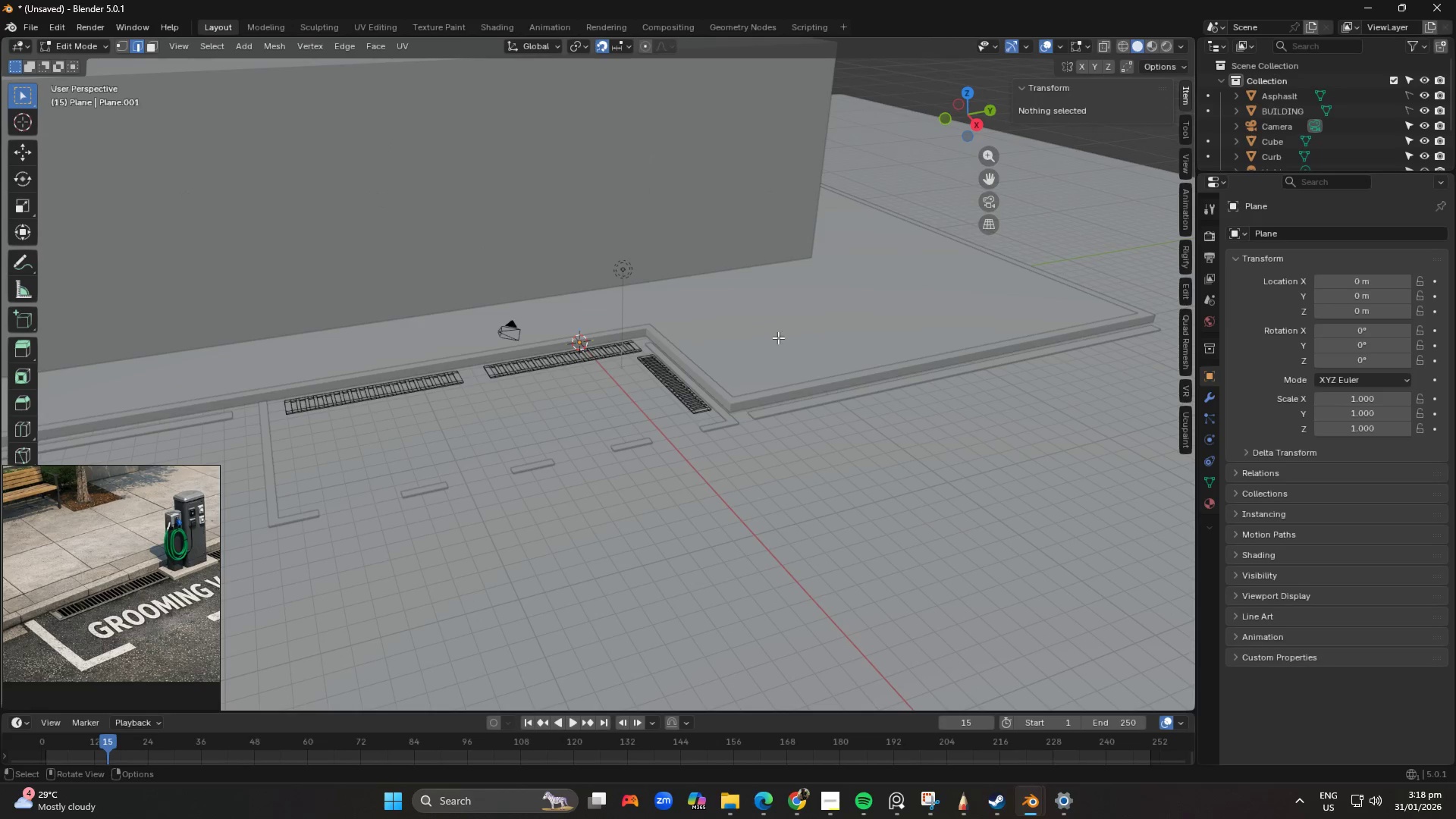 
key(Tab)
 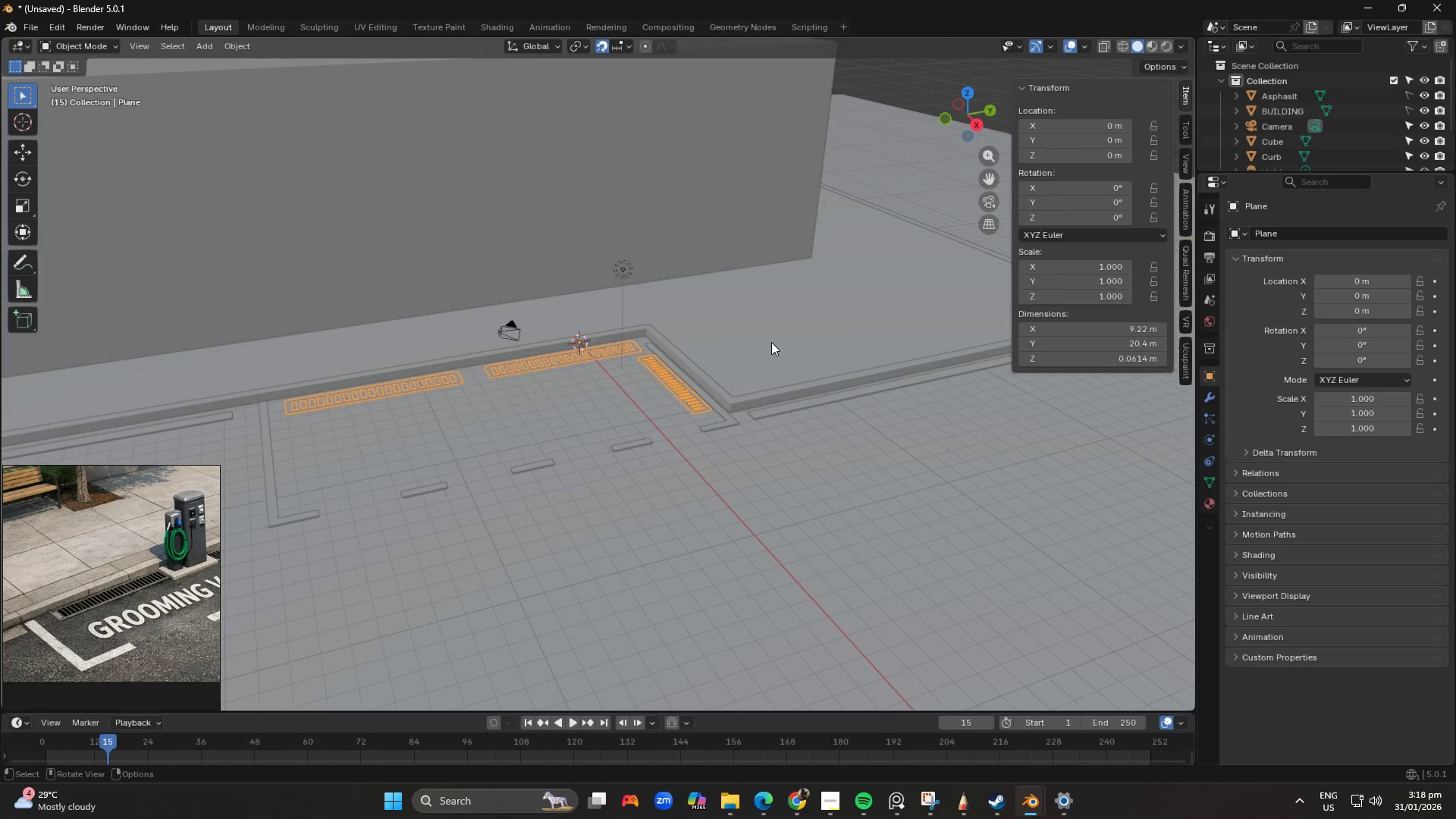 
key(Tab)
 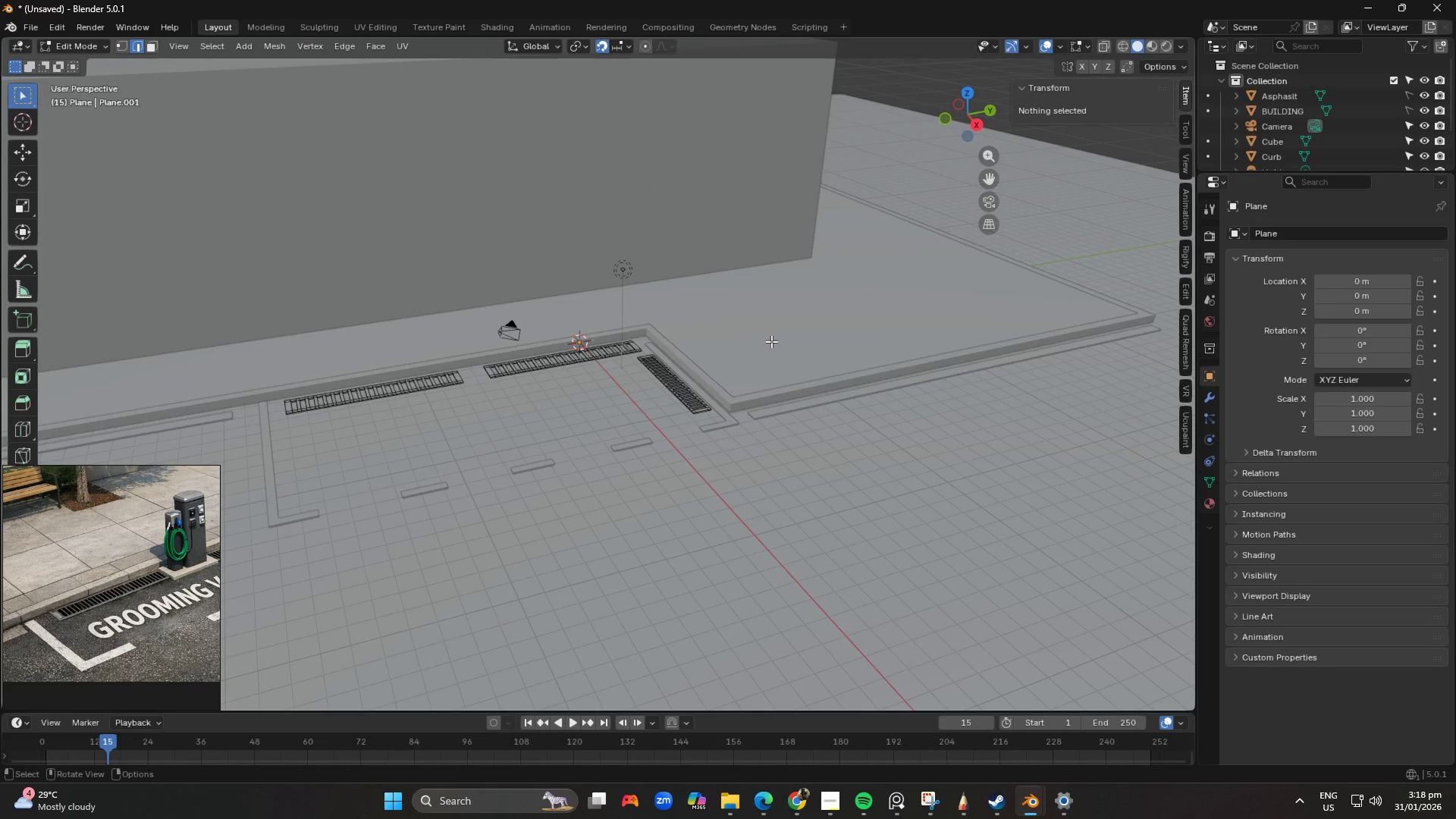 
key(Tab)
 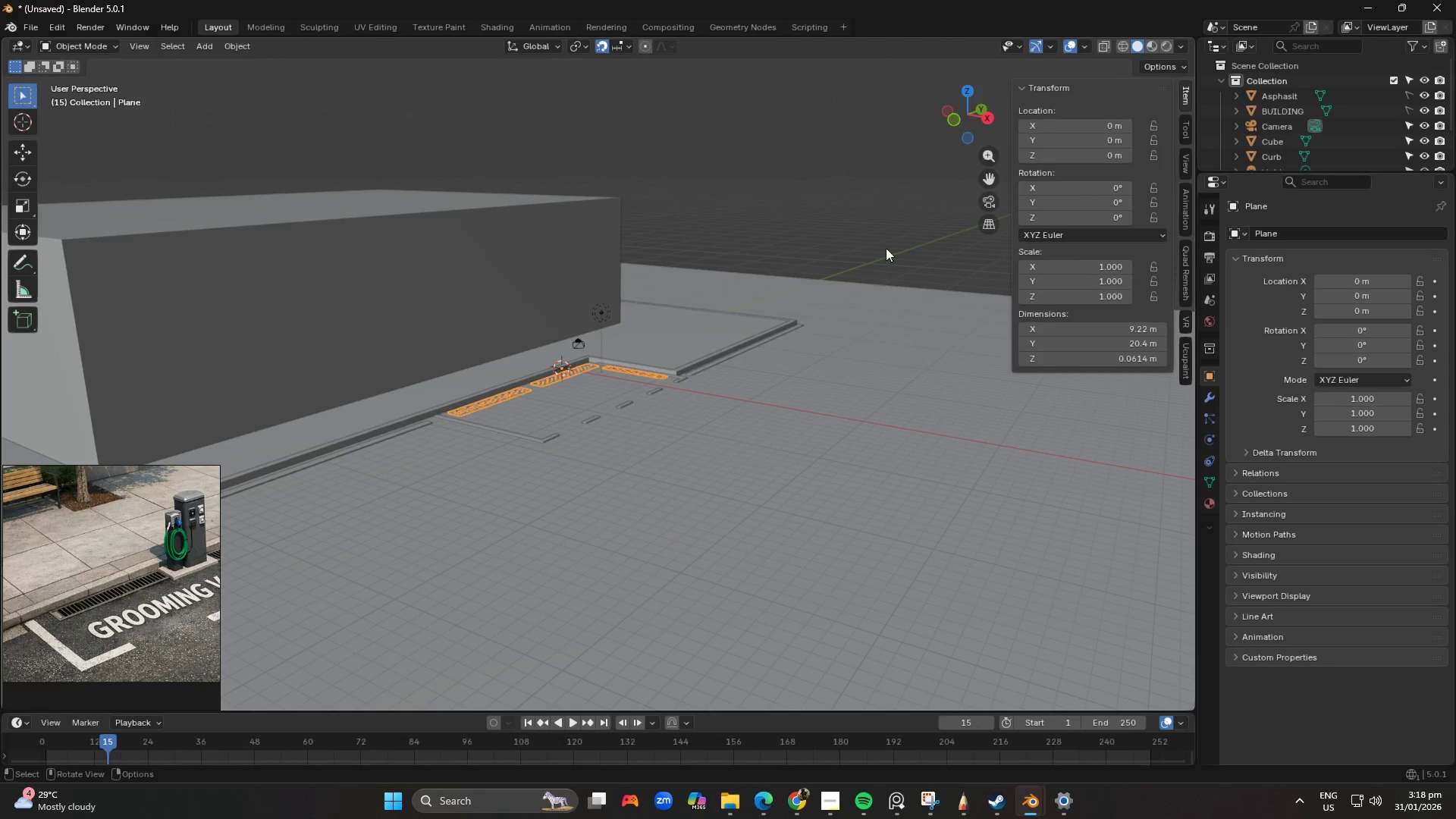 
scroll: coordinate [802, 324], scroll_direction: down, amount: 2.0
 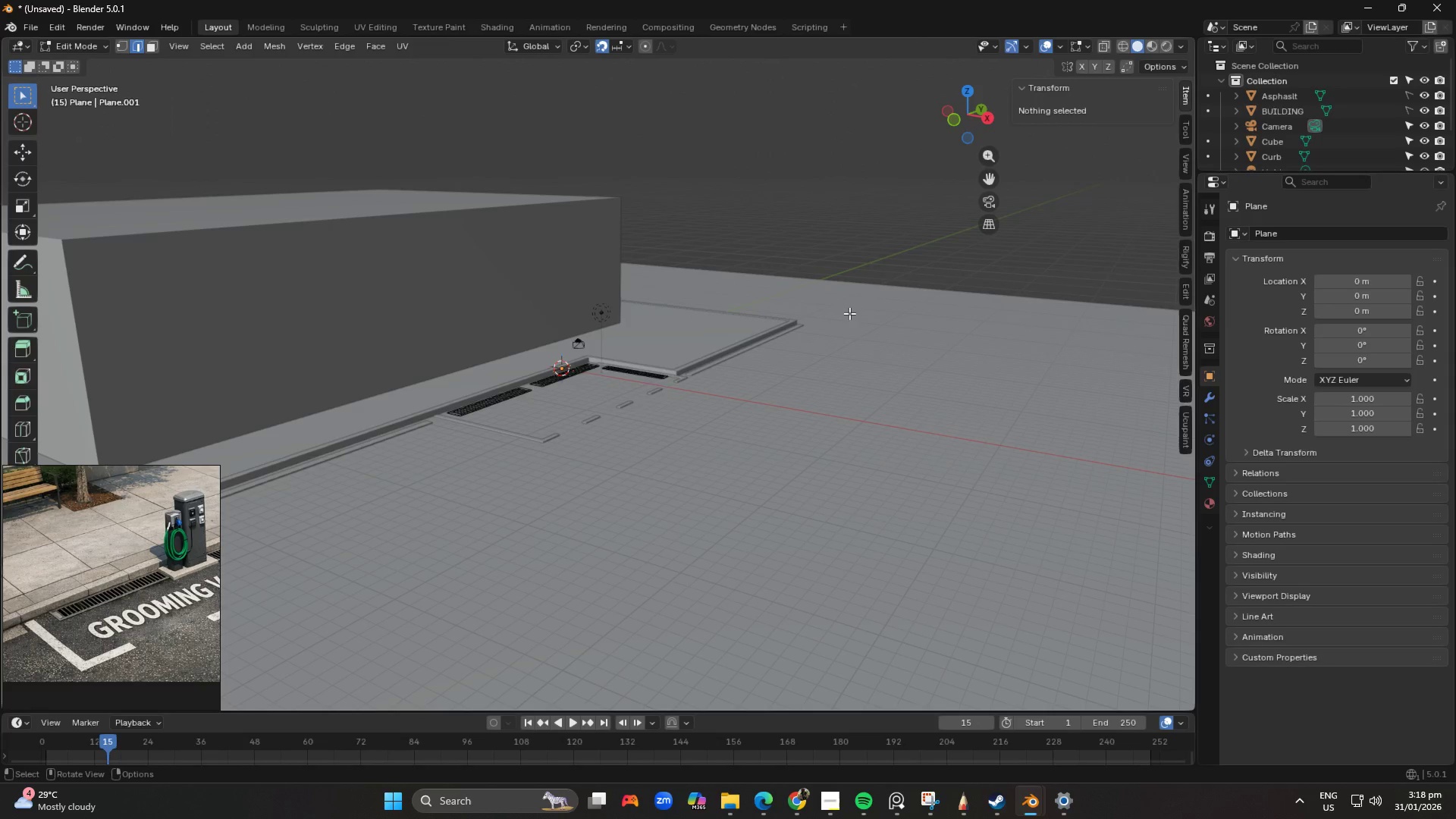 
left_click([912, 215])
 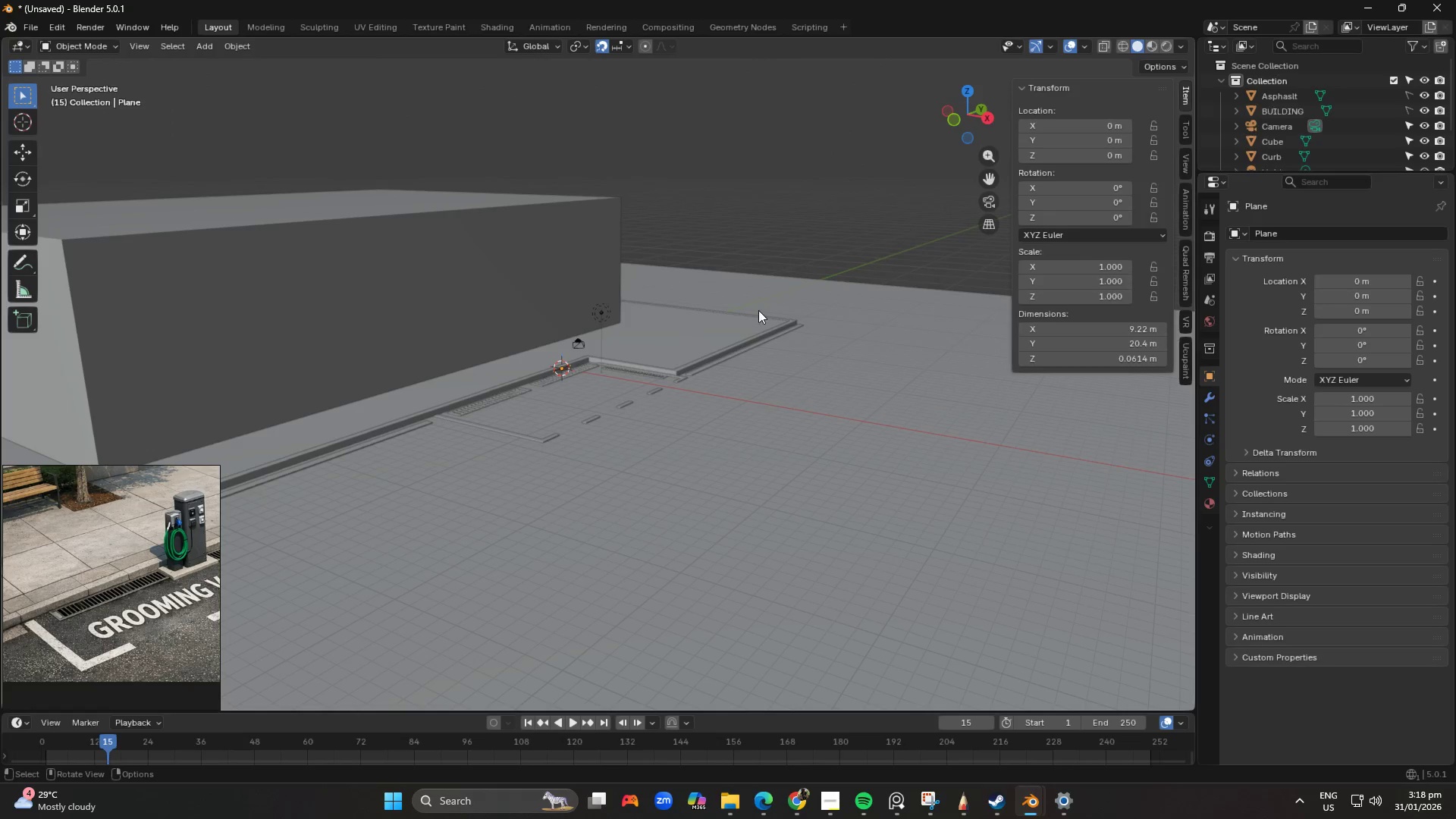 
scroll: coordinate [714, 360], scroll_direction: up, amount: 4.0
 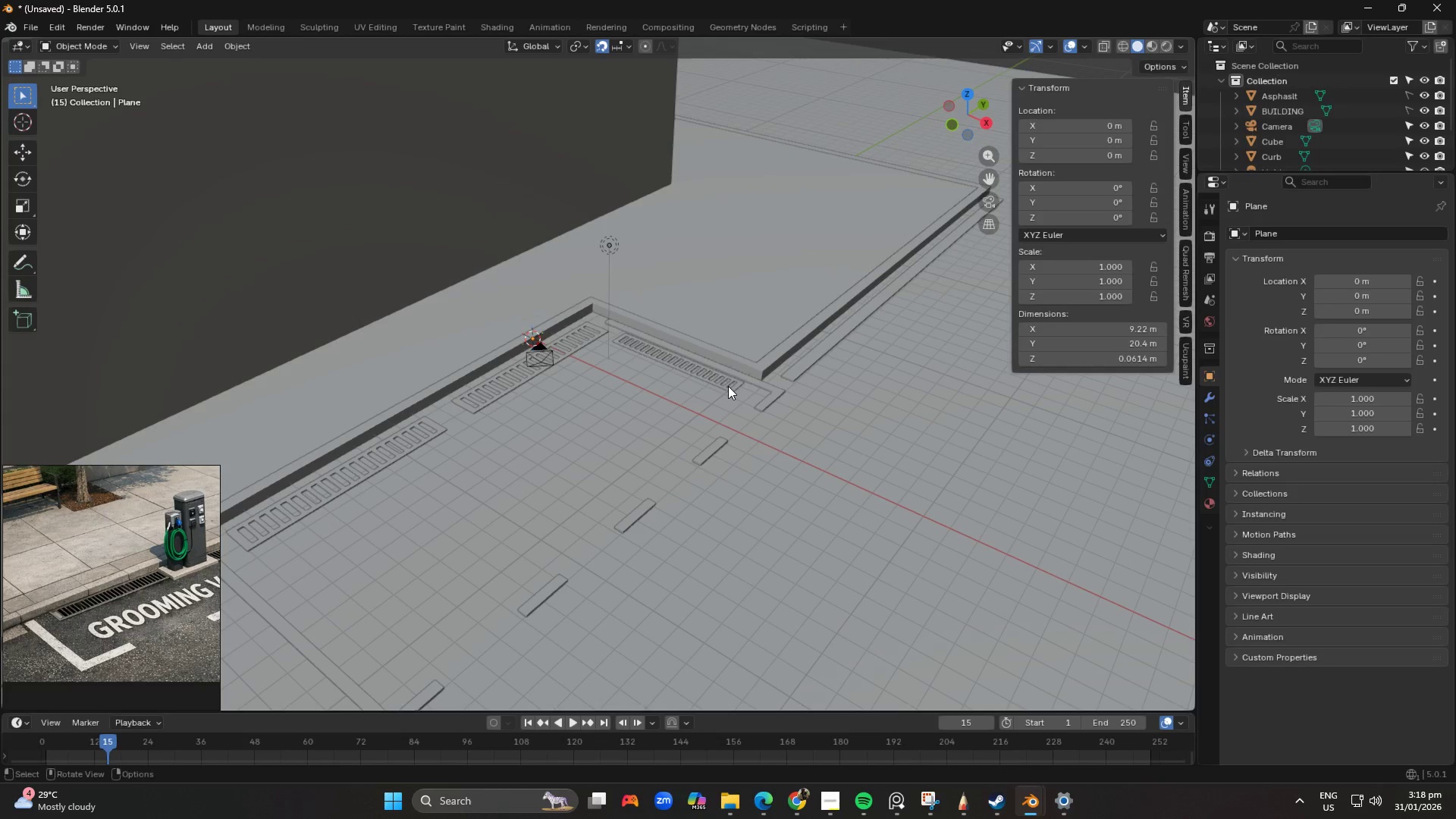 
key(Shift+ShiftLeft)
 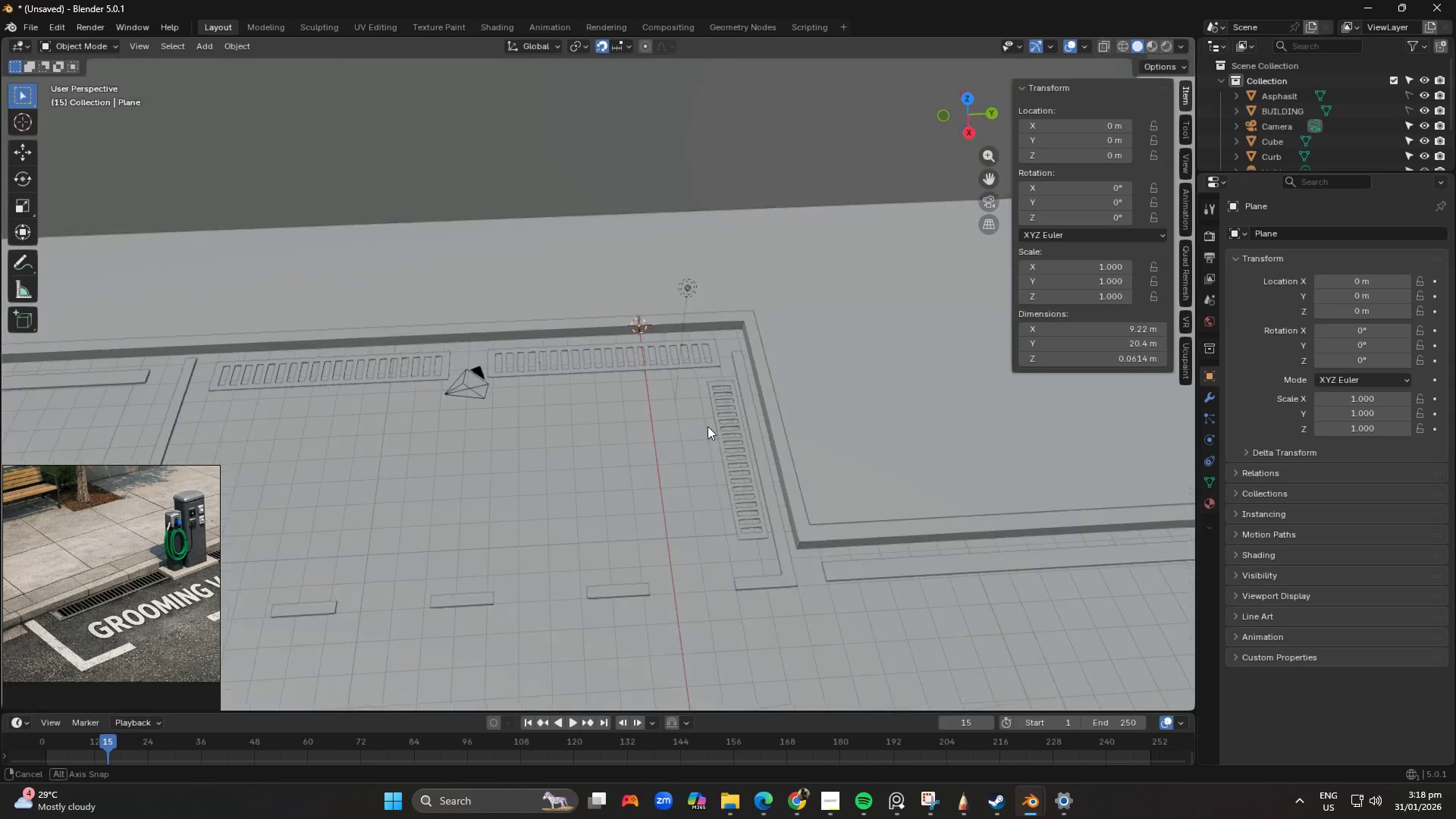 
scroll: coordinate [742, 384], scroll_direction: up, amount: 1.0
 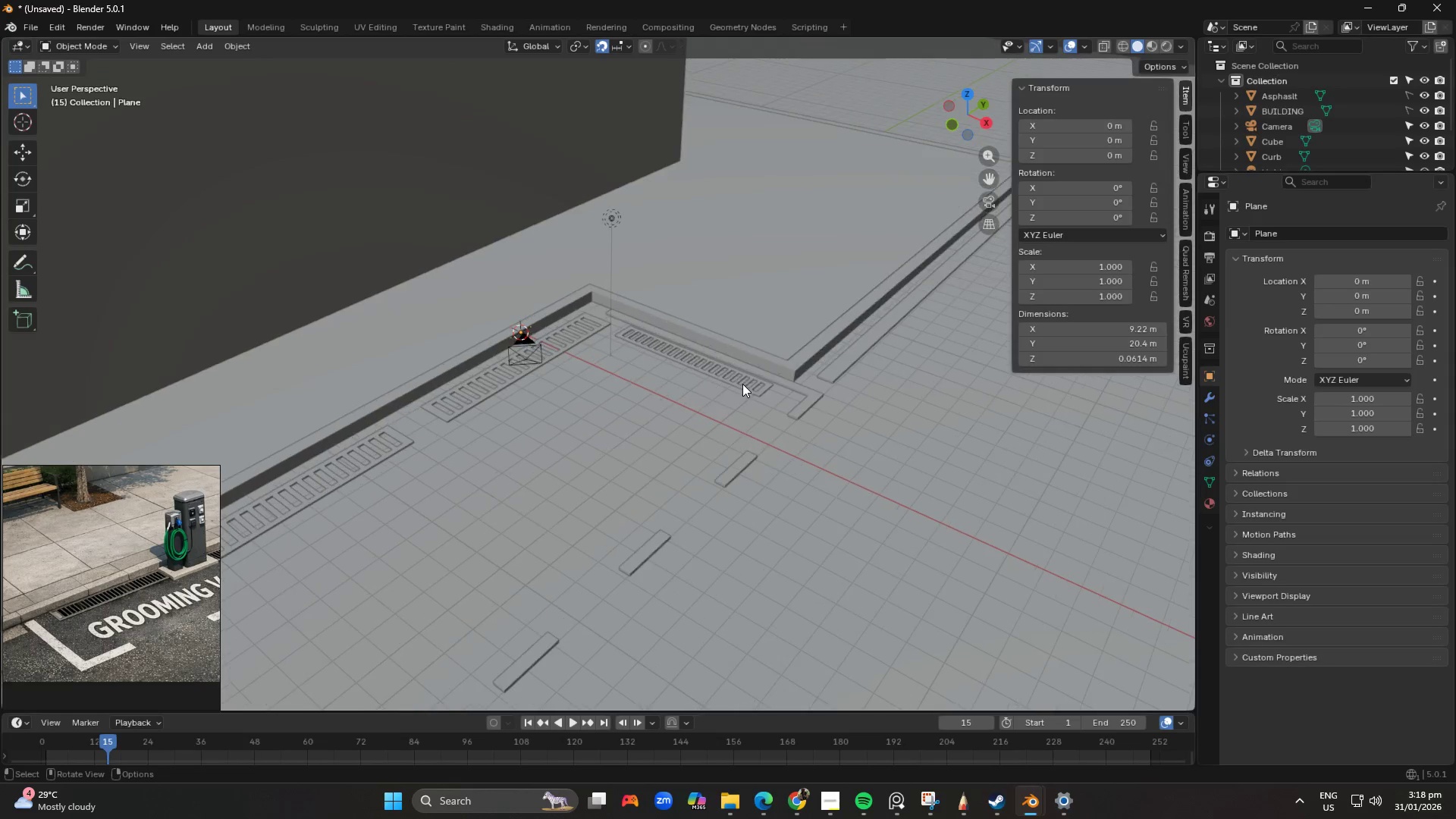 
key(Shift+ShiftLeft)
 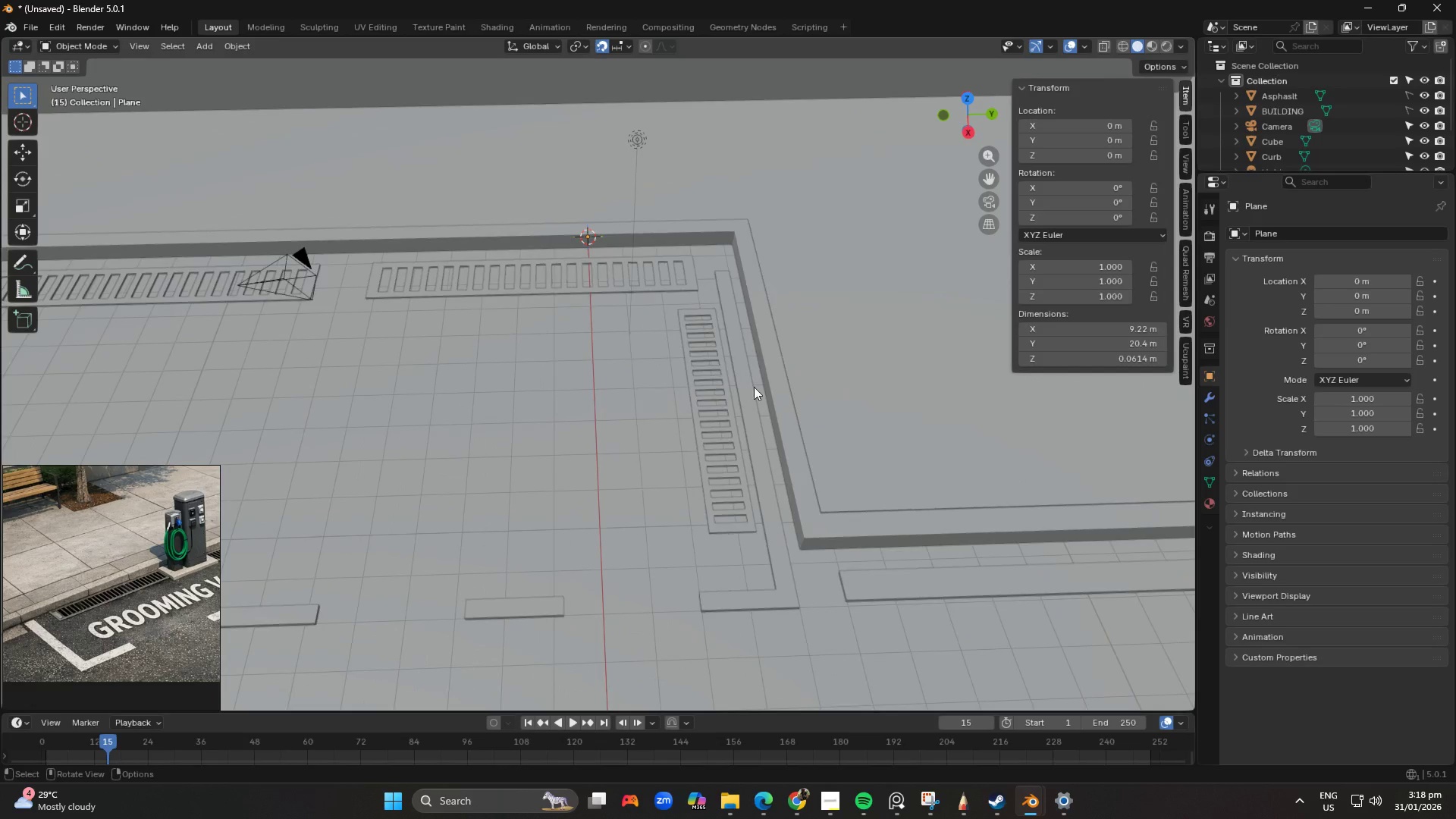 
scroll: coordinate [747, 430], scroll_direction: up, amount: 2.0
 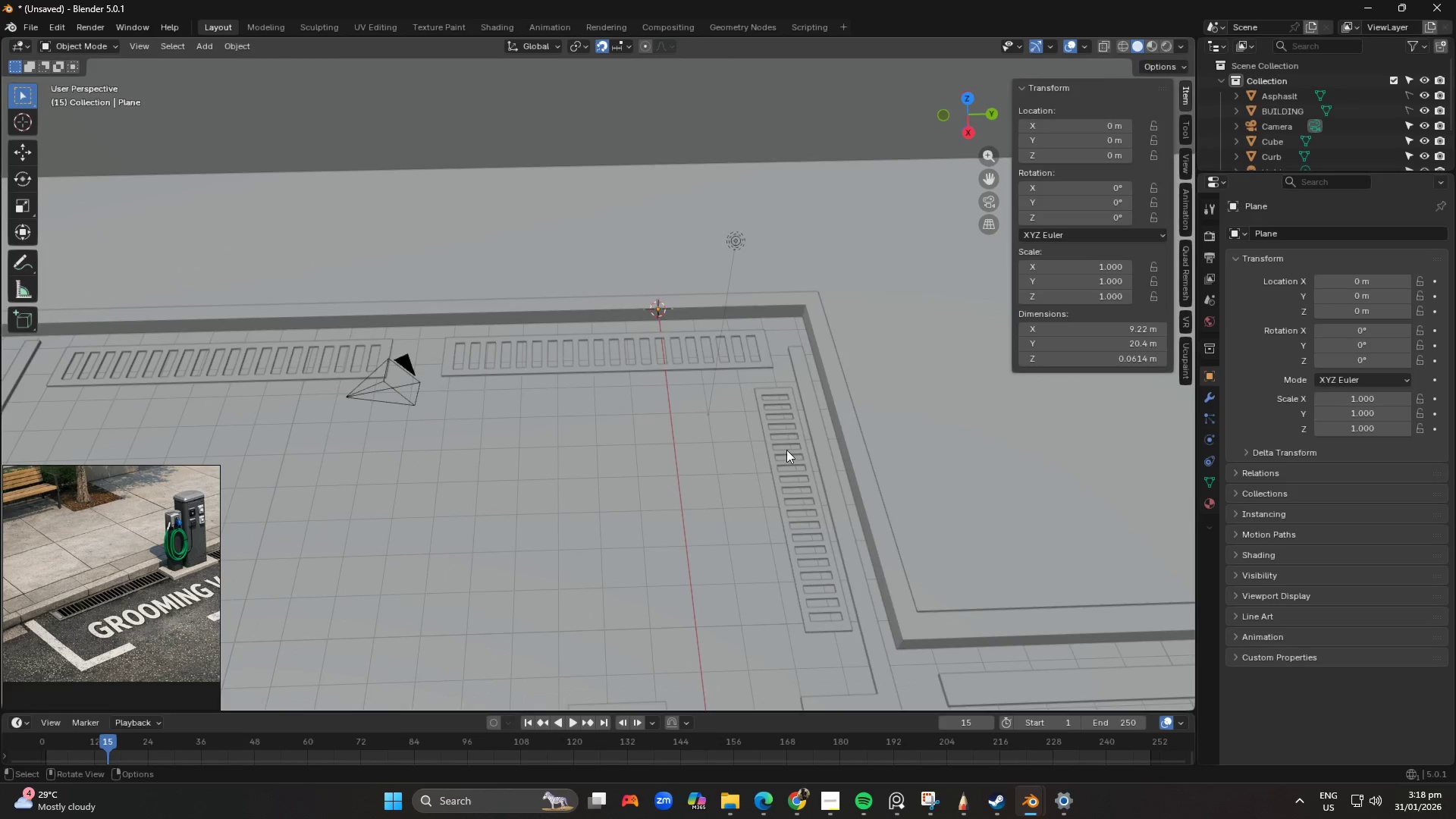 
left_click([749, 386])
 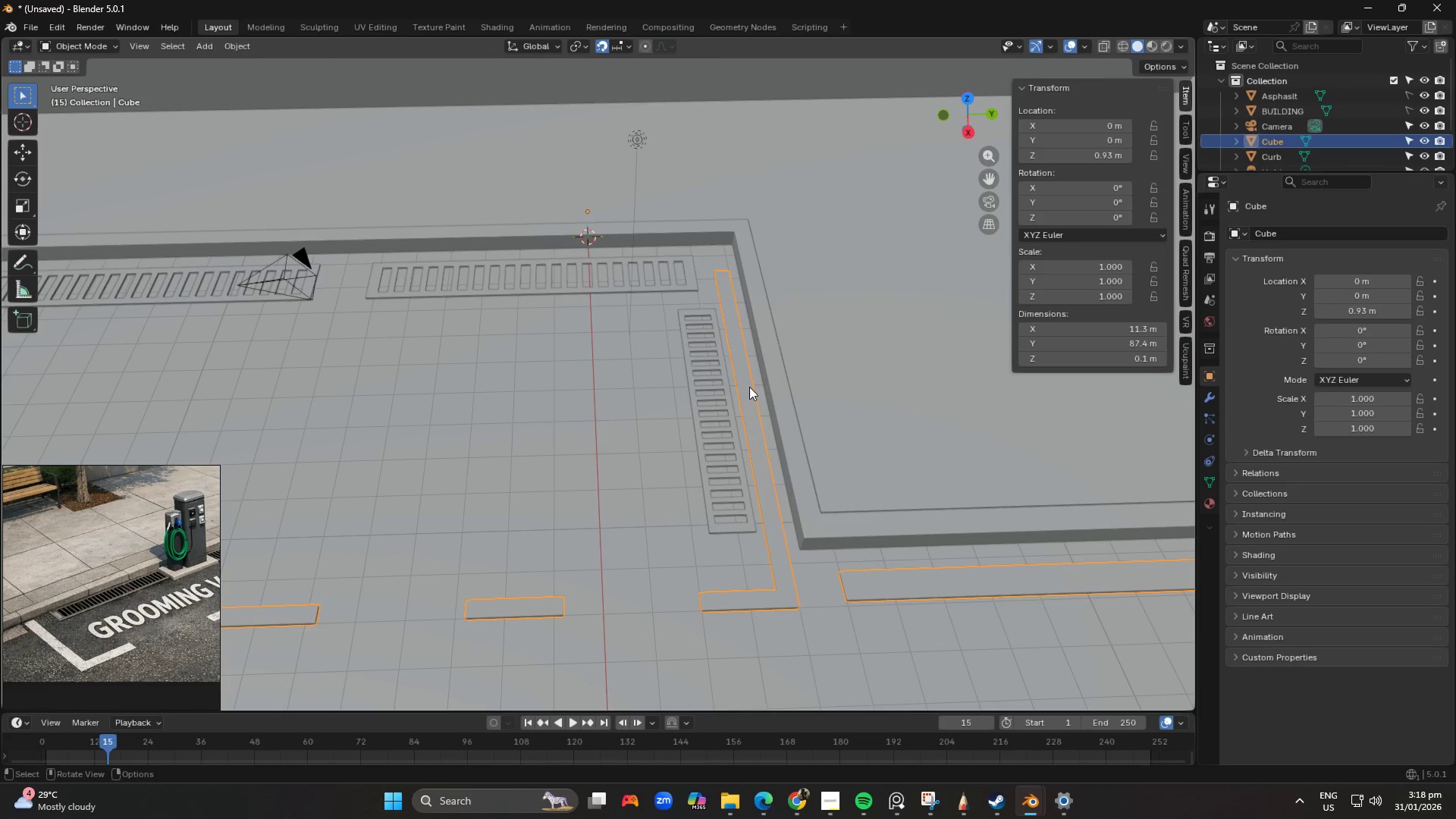 
key(Tab)
 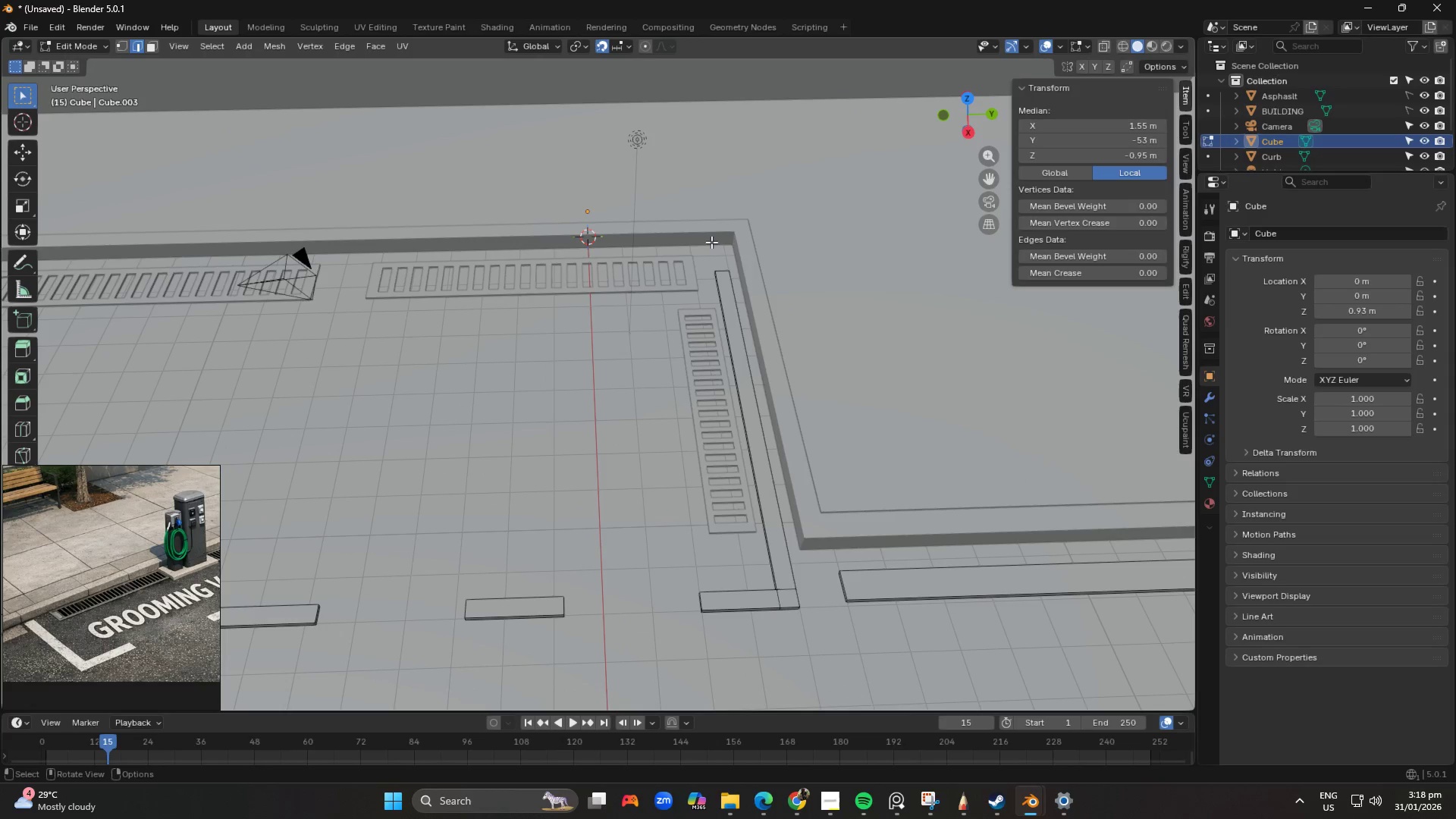 
left_click_drag(start_coordinate=[711, 241], to_coordinate=[742, 309])
 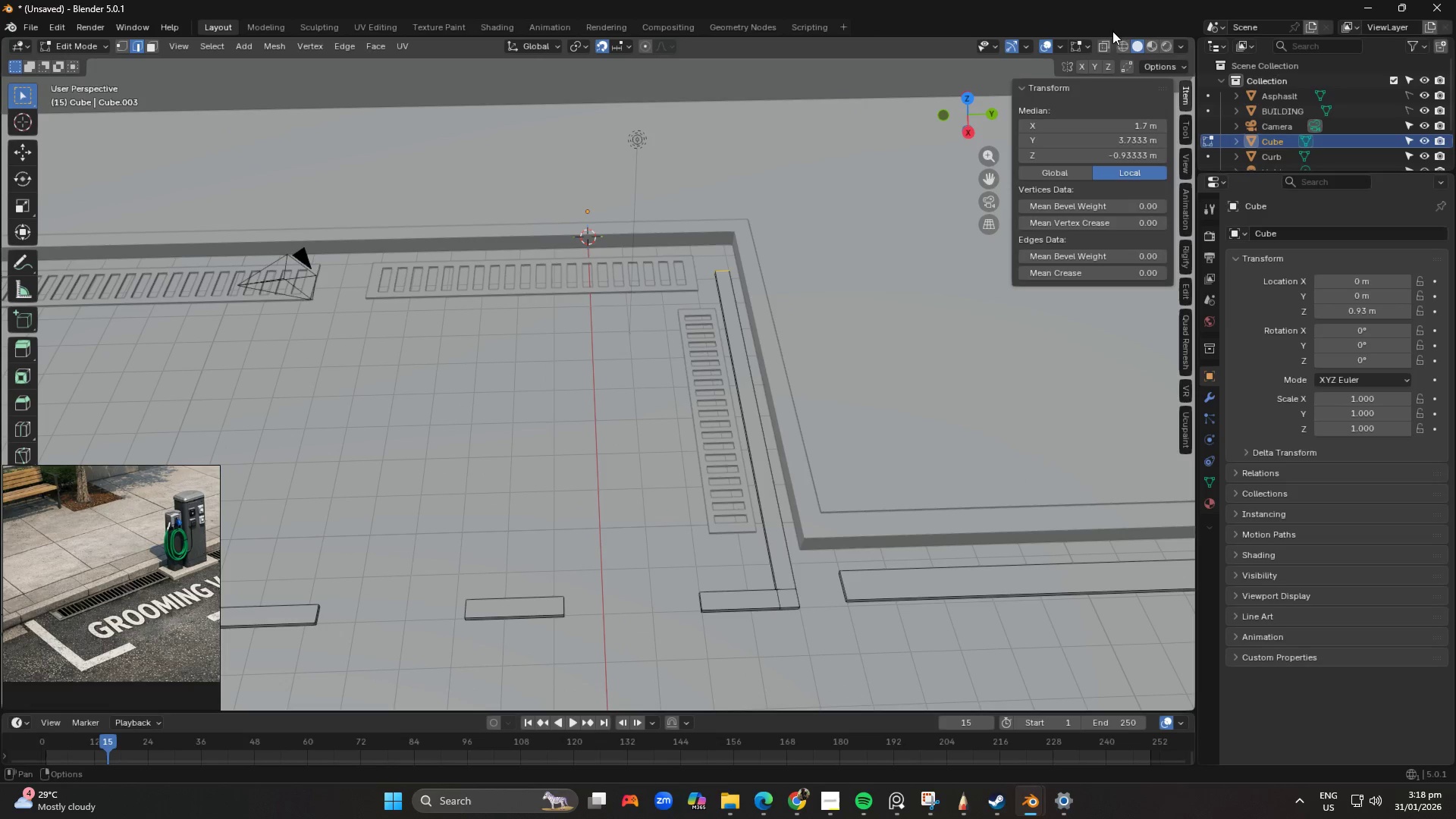 
left_click([1104, 41])
 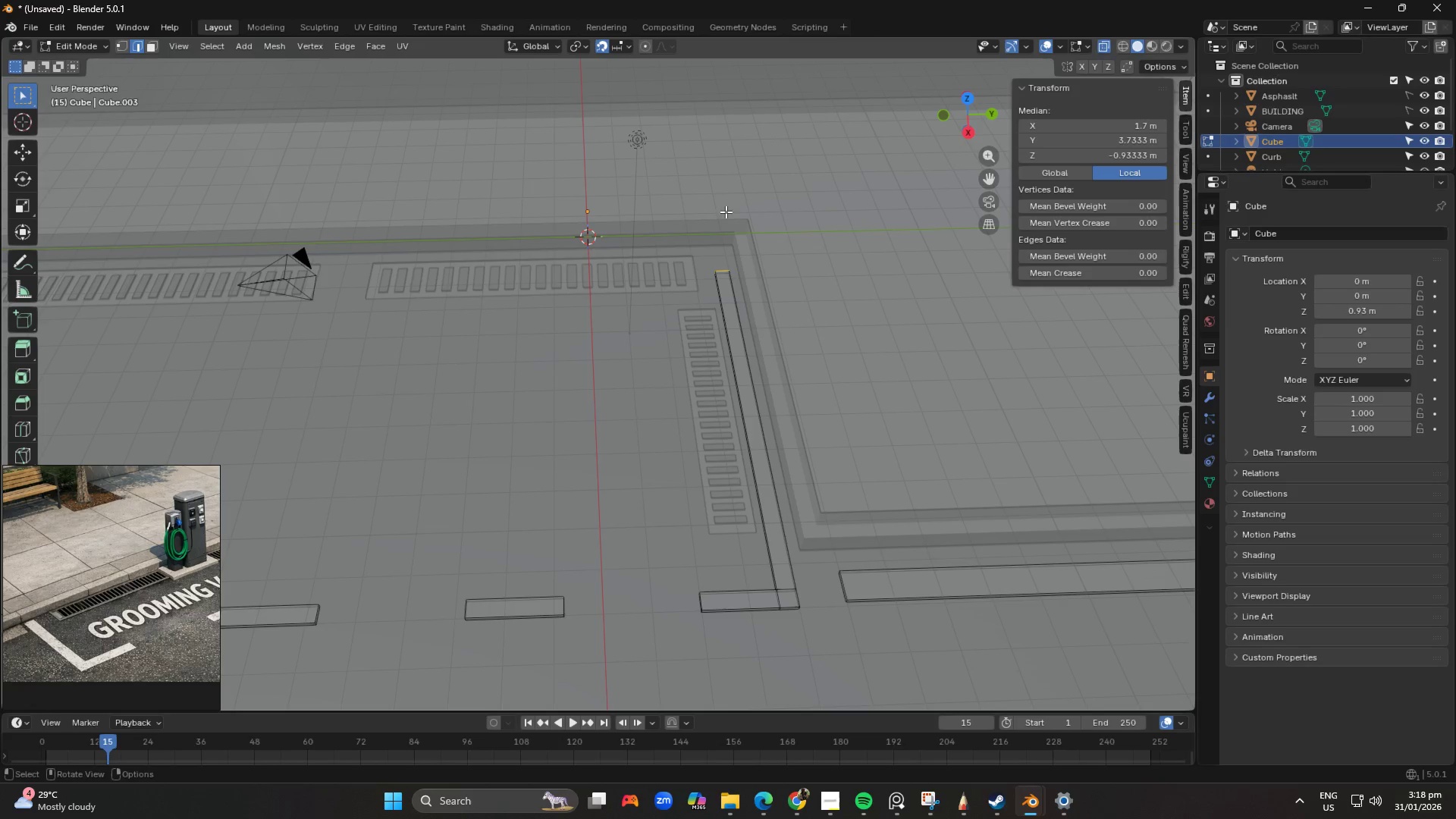 
left_click_drag(start_coordinate=[691, 224], to_coordinate=[774, 315])
 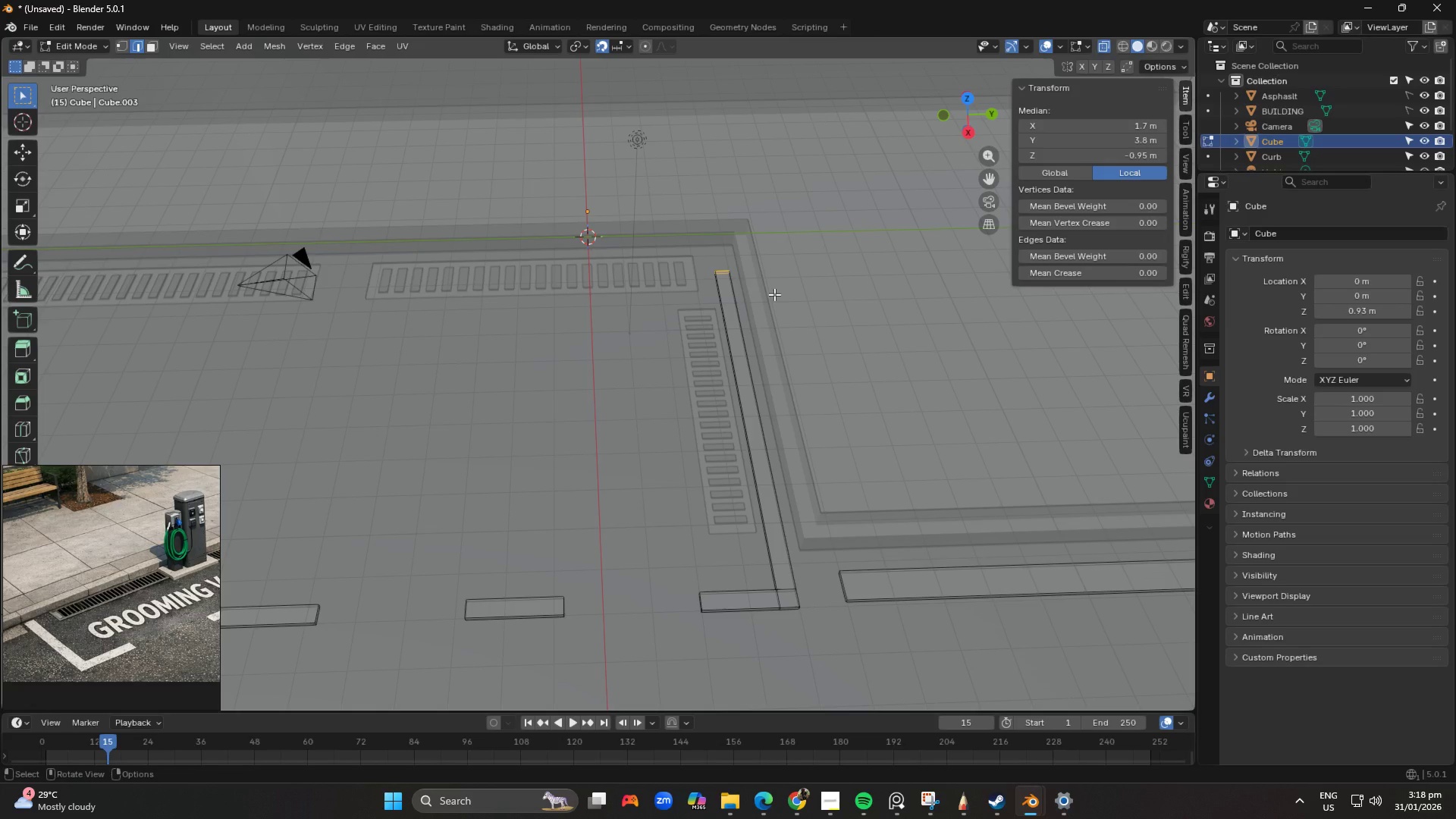 
type(gygx)
 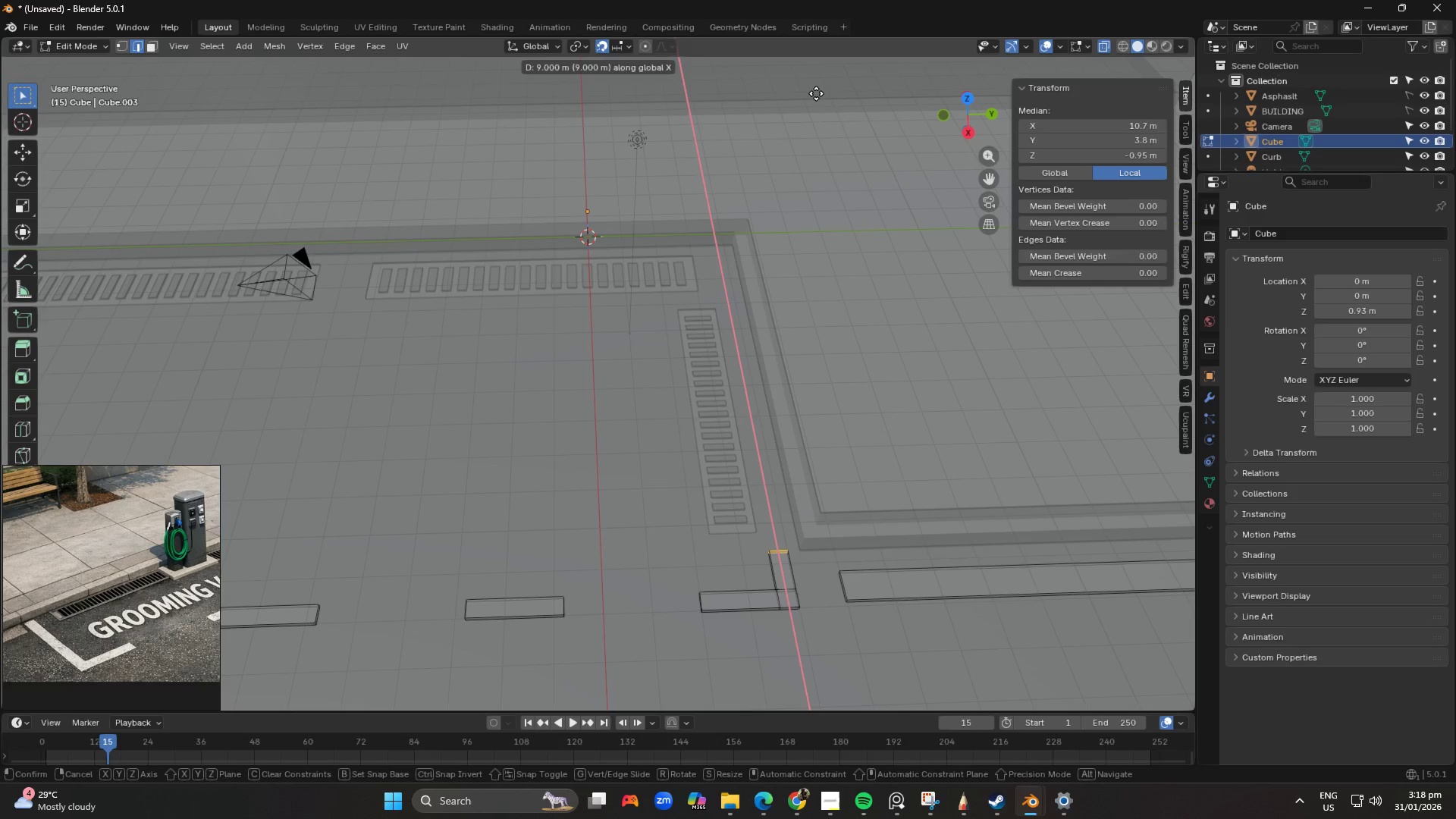 
left_click([816, 92])
 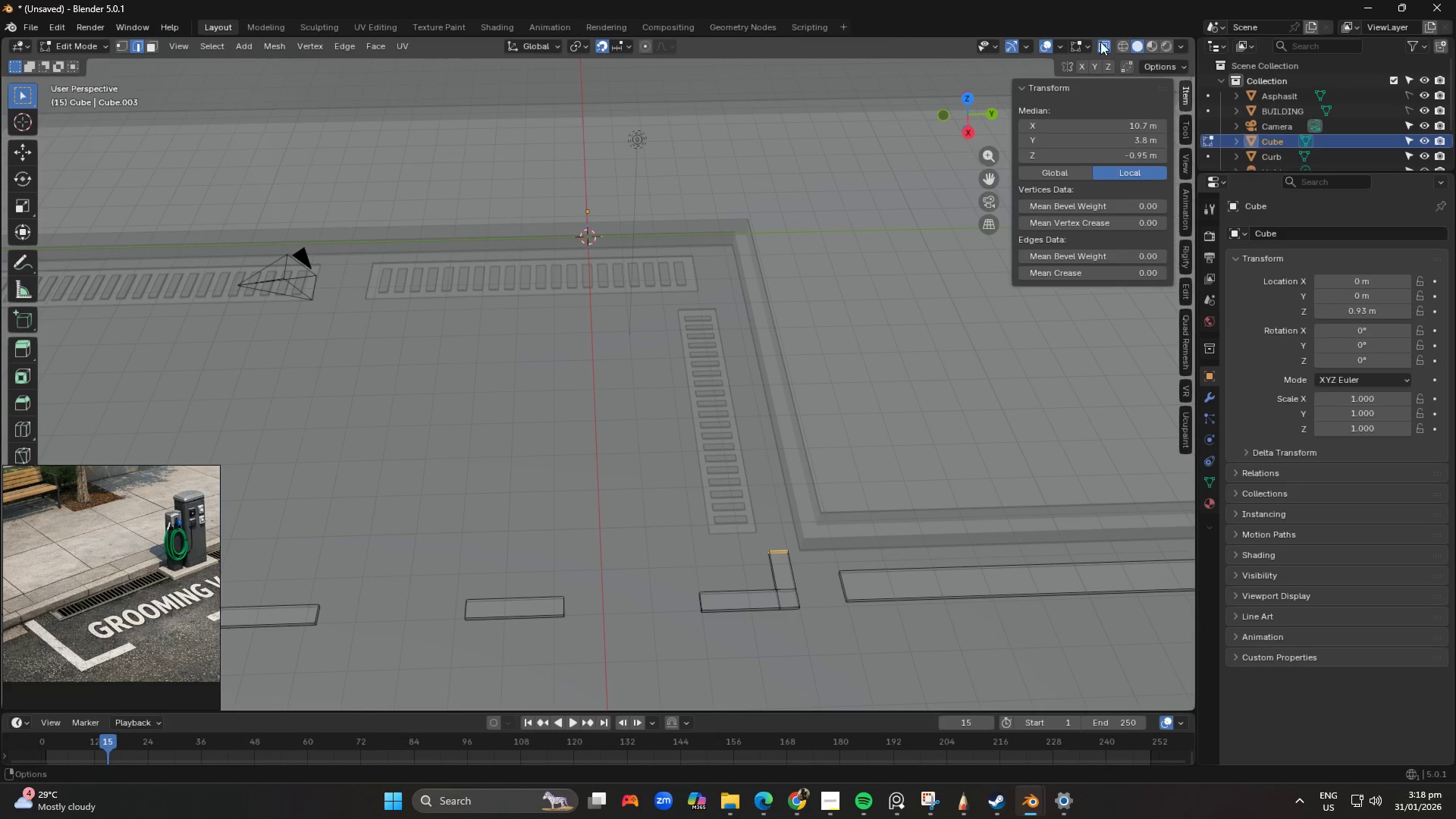 
left_click([1101, 44])
 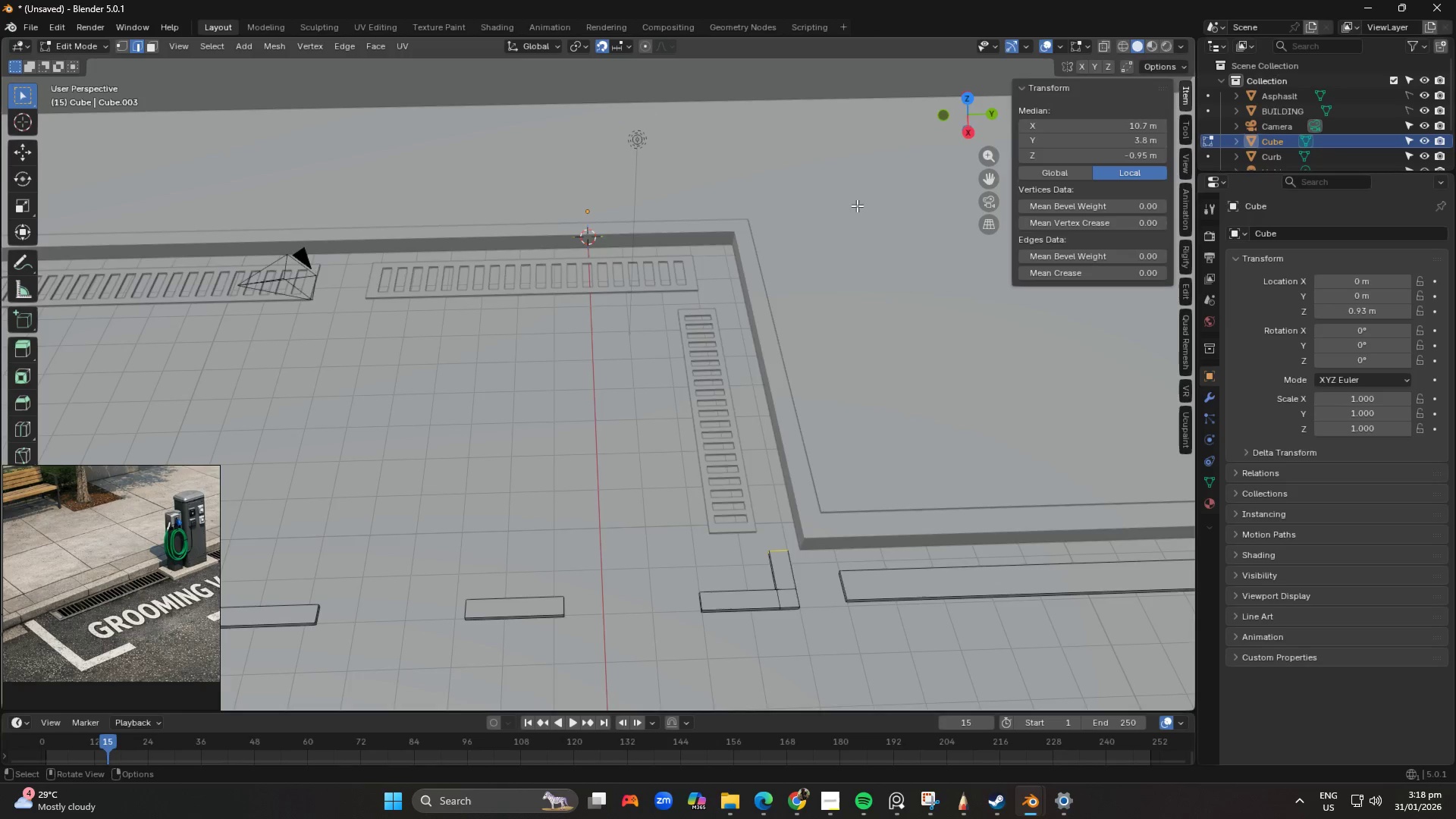 
scroll: coordinate [758, 290], scroll_direction: down, amount: 4.0
 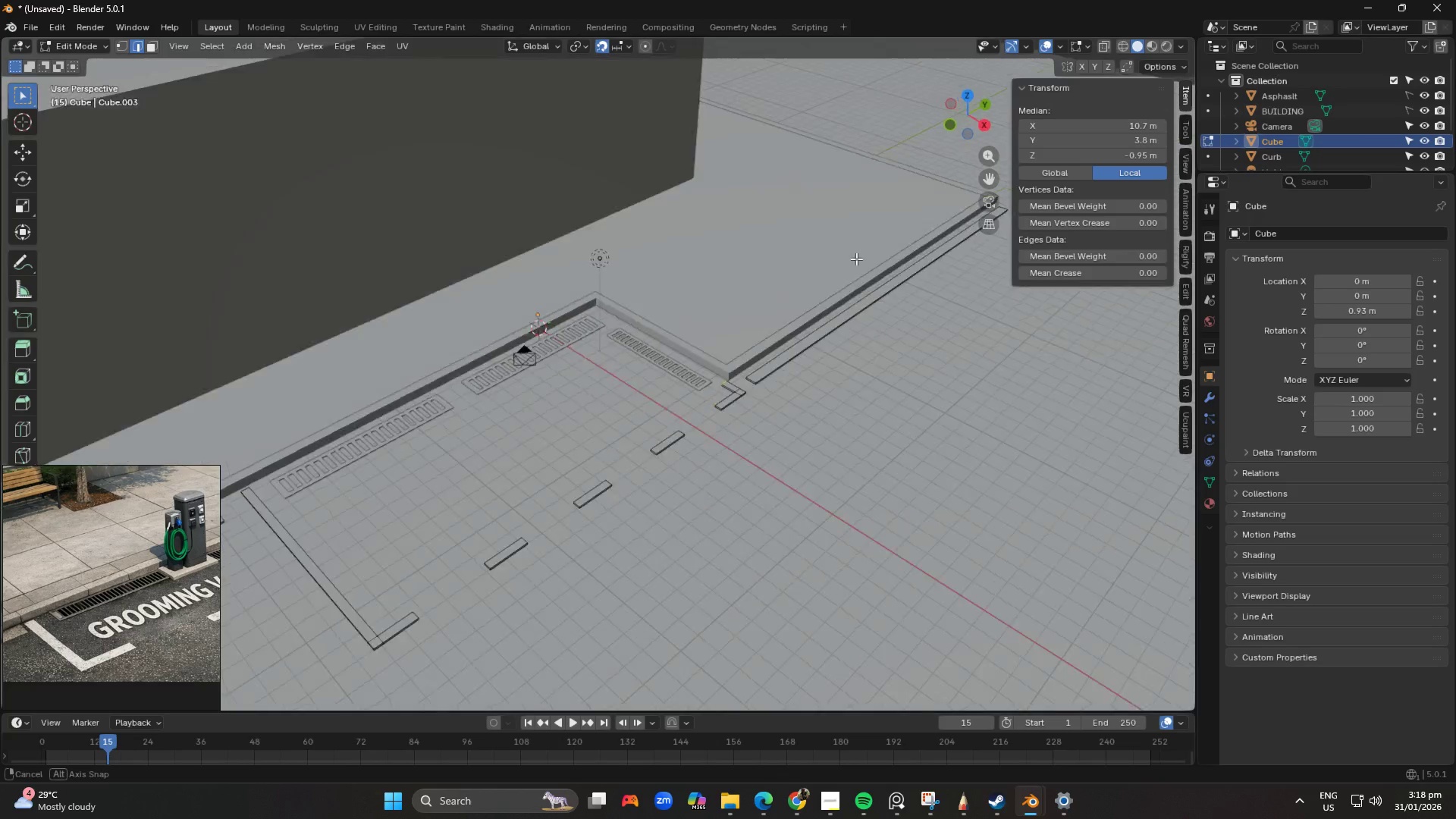 
key(Tab)
 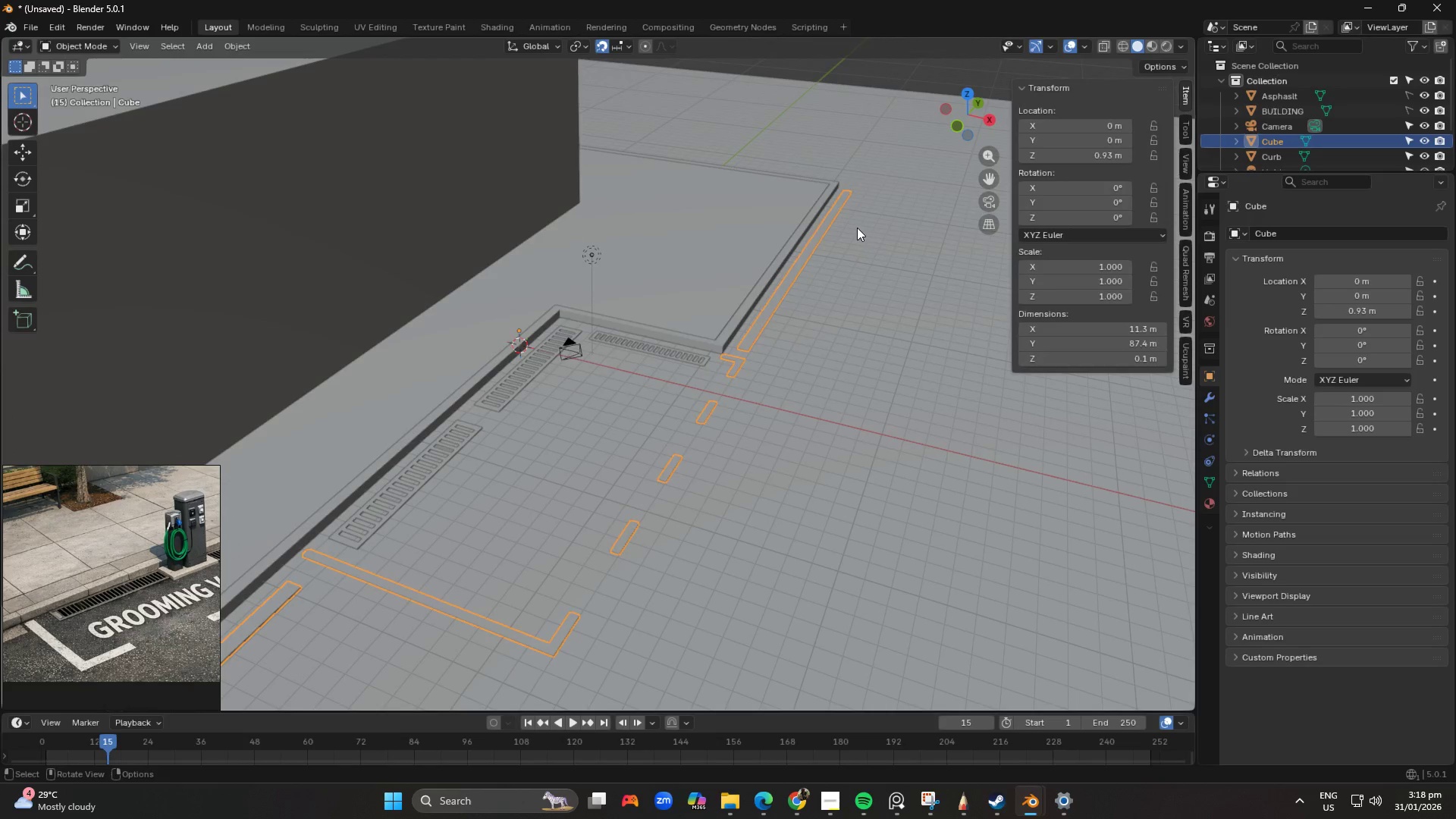 
scroll: coordinate [846, 229], scroll_direction: down, amount: 1.0
 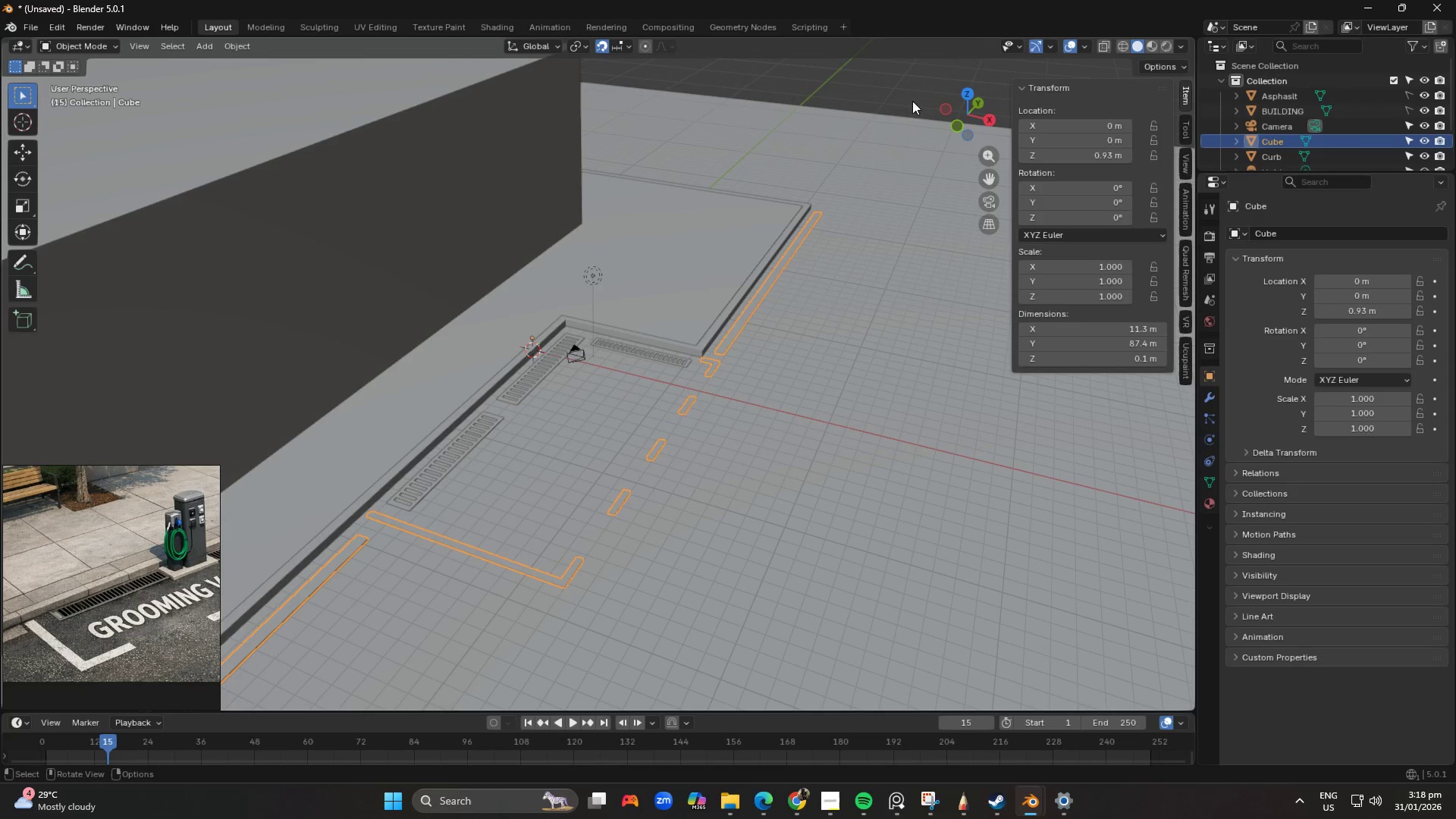 
left_click([890, 92])
 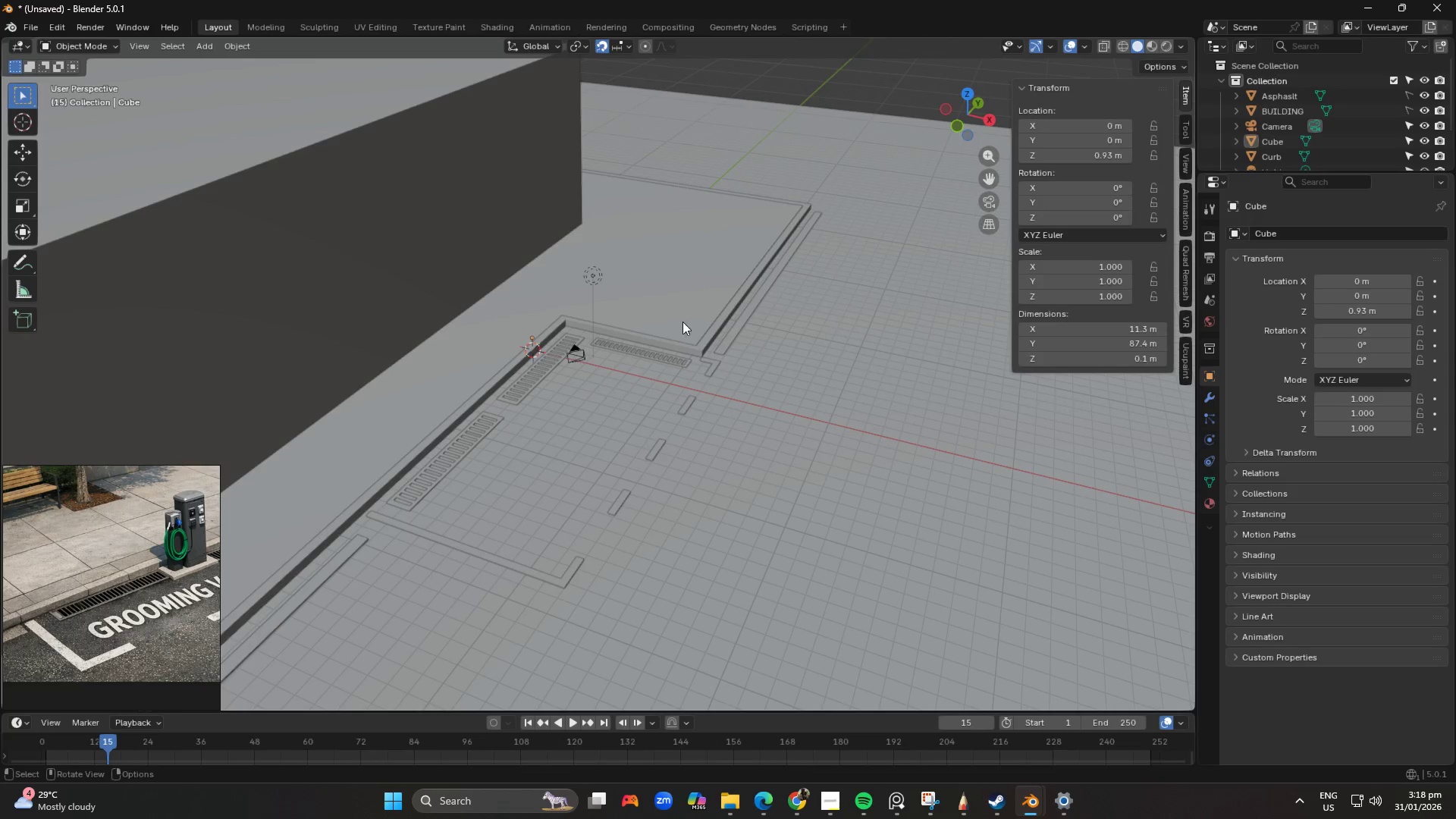 
scroll: coordinate [681, 362], scroll_direction: up, amount: 2.0
 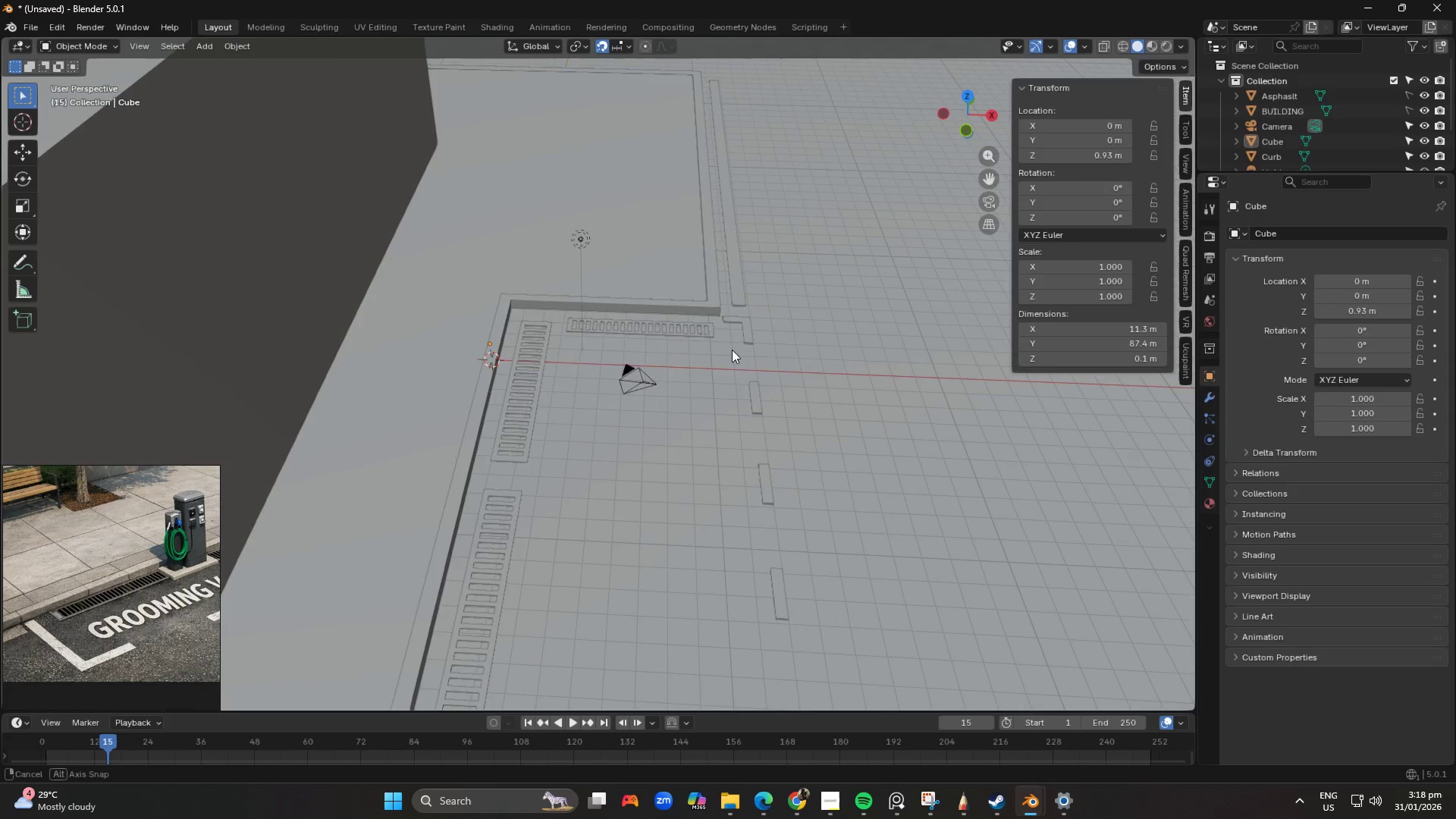 
key(Shift+ShiftLeft)
 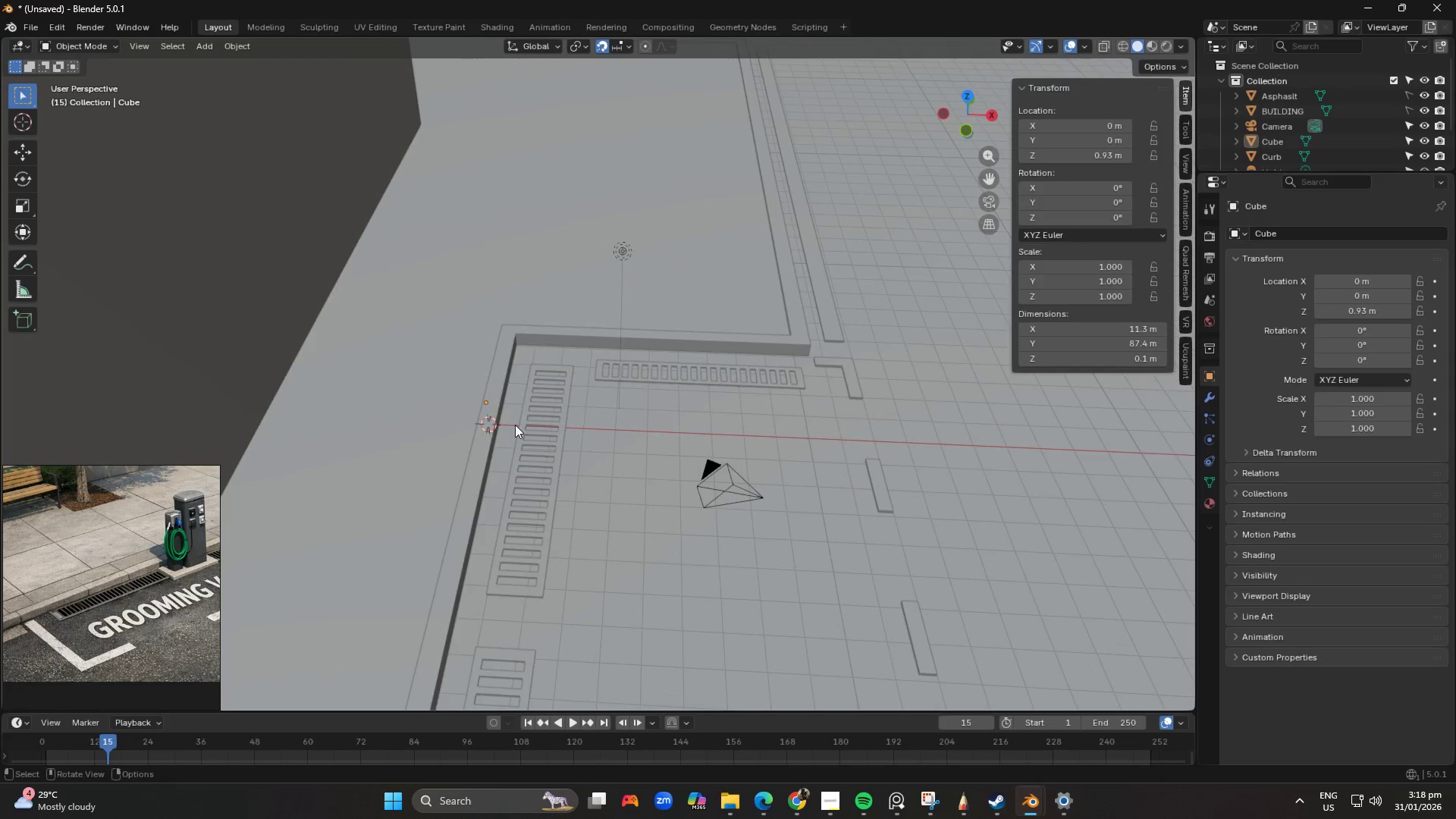 
scroll: coordinate [643, 305], scroll_direction: up, amount: 2.0
 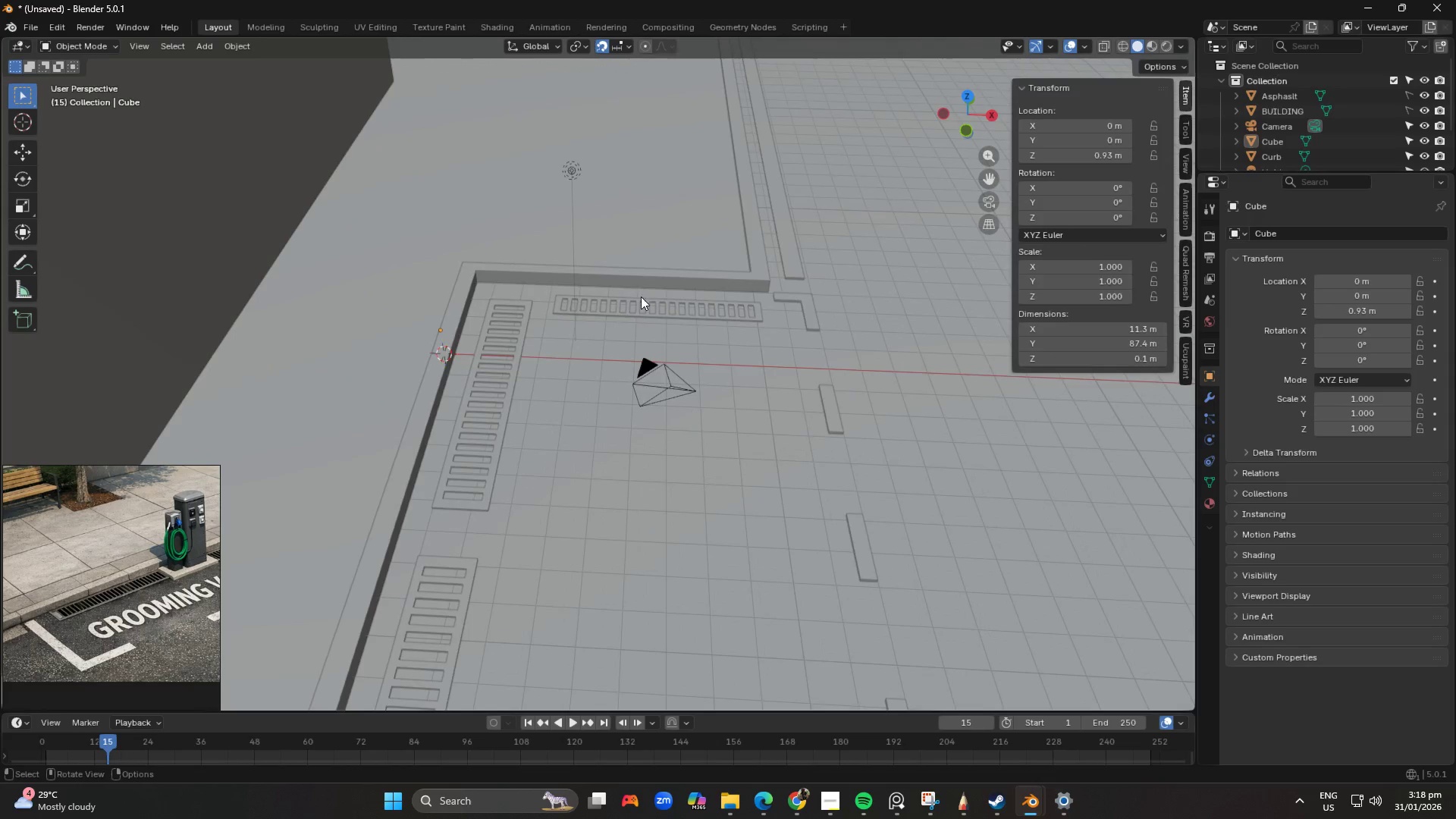 
key(Shift+ShiftLeft)
 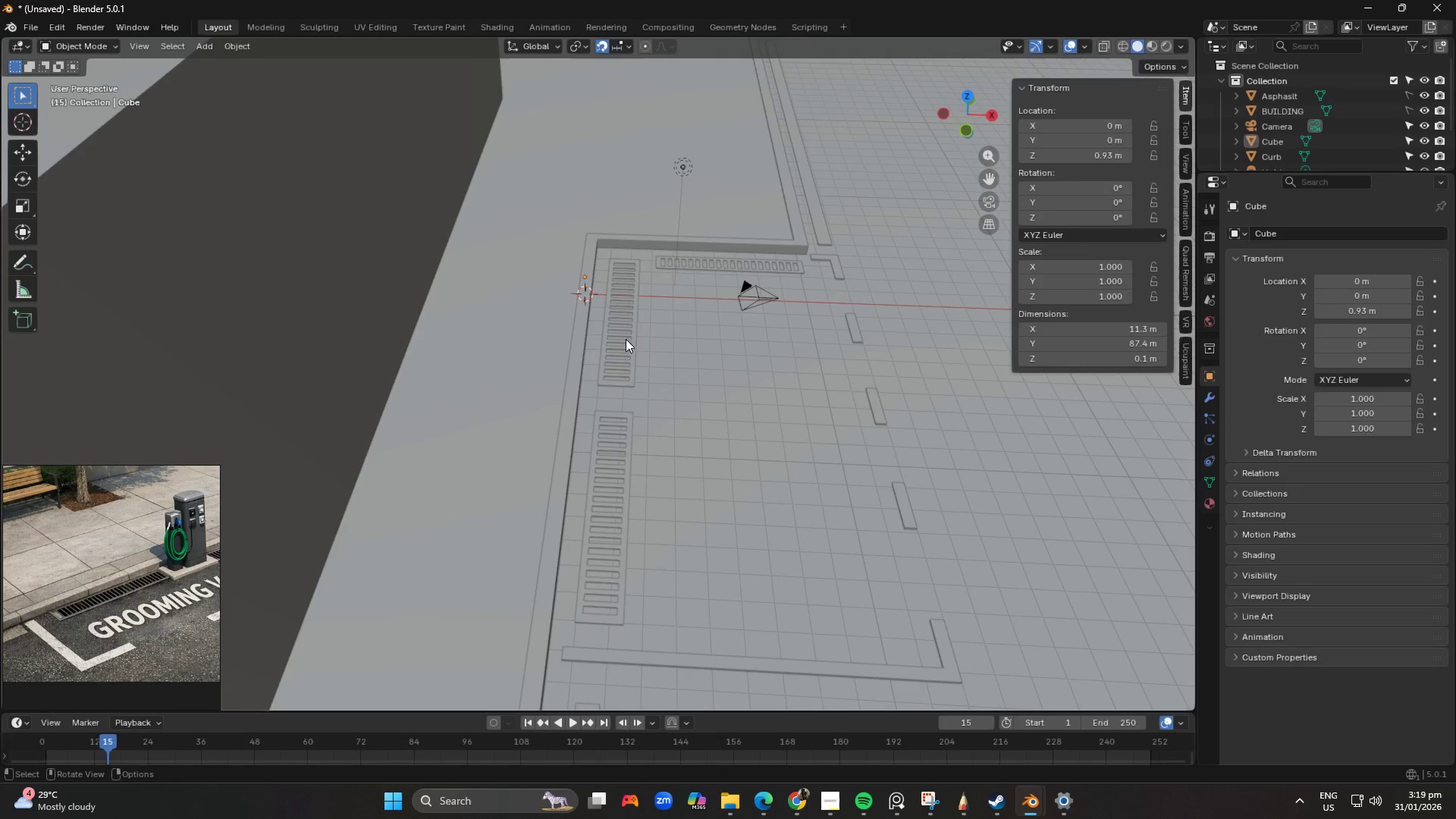 
scroll: coordinate [566, 410], scroll_direction: down, amount: 2.0
 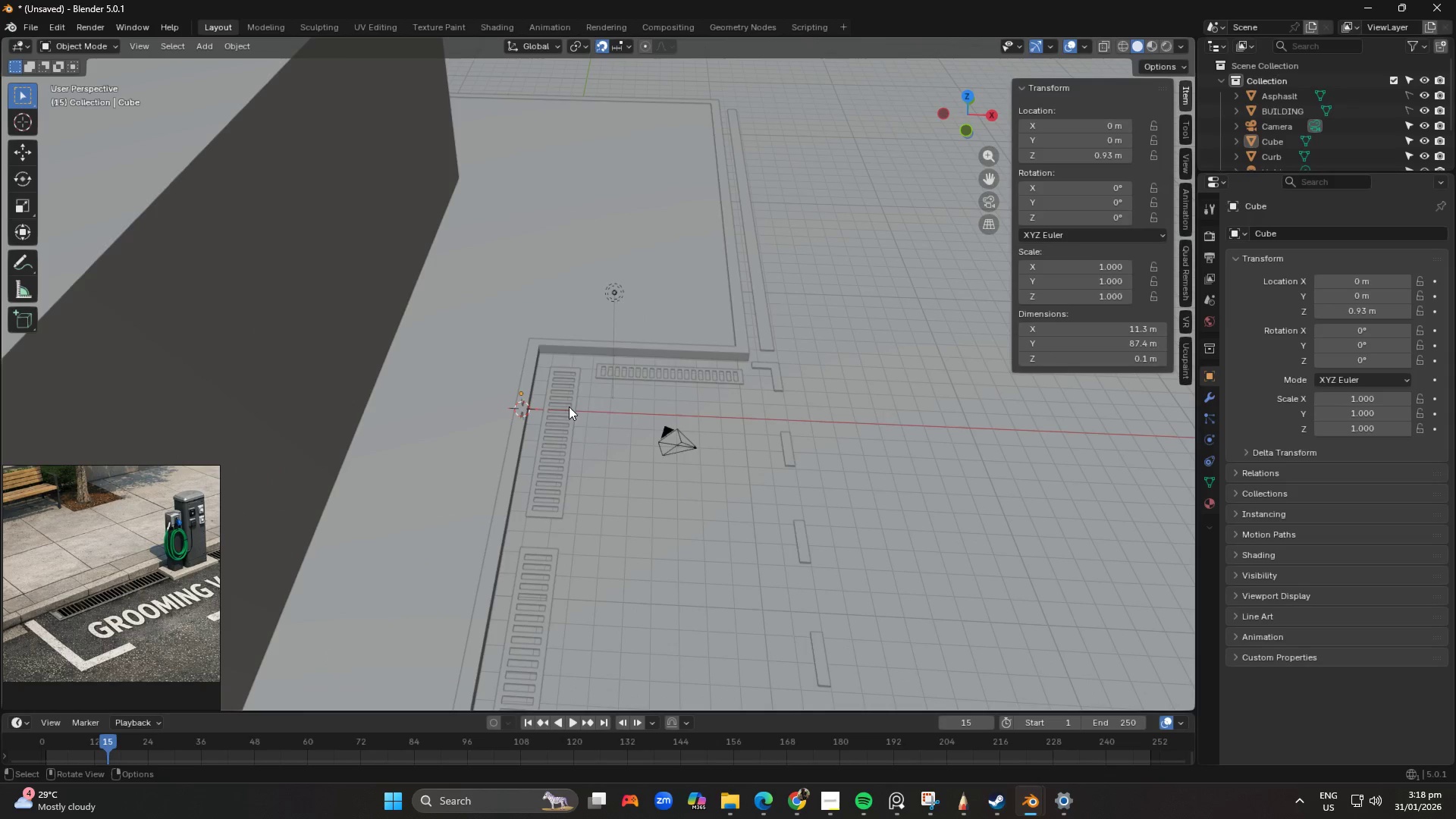 
left_click([626, 339])
 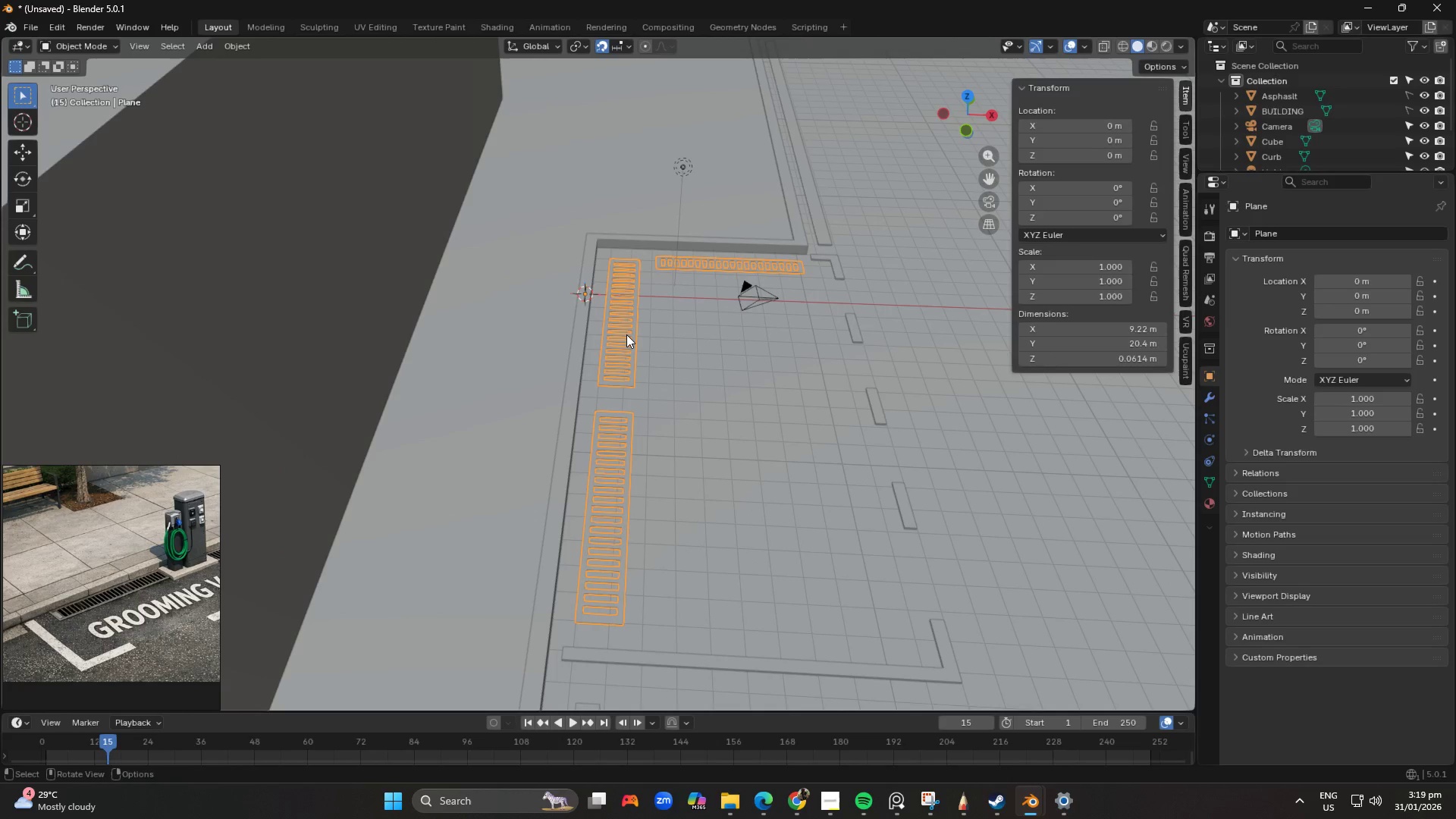 
key(Tab)
 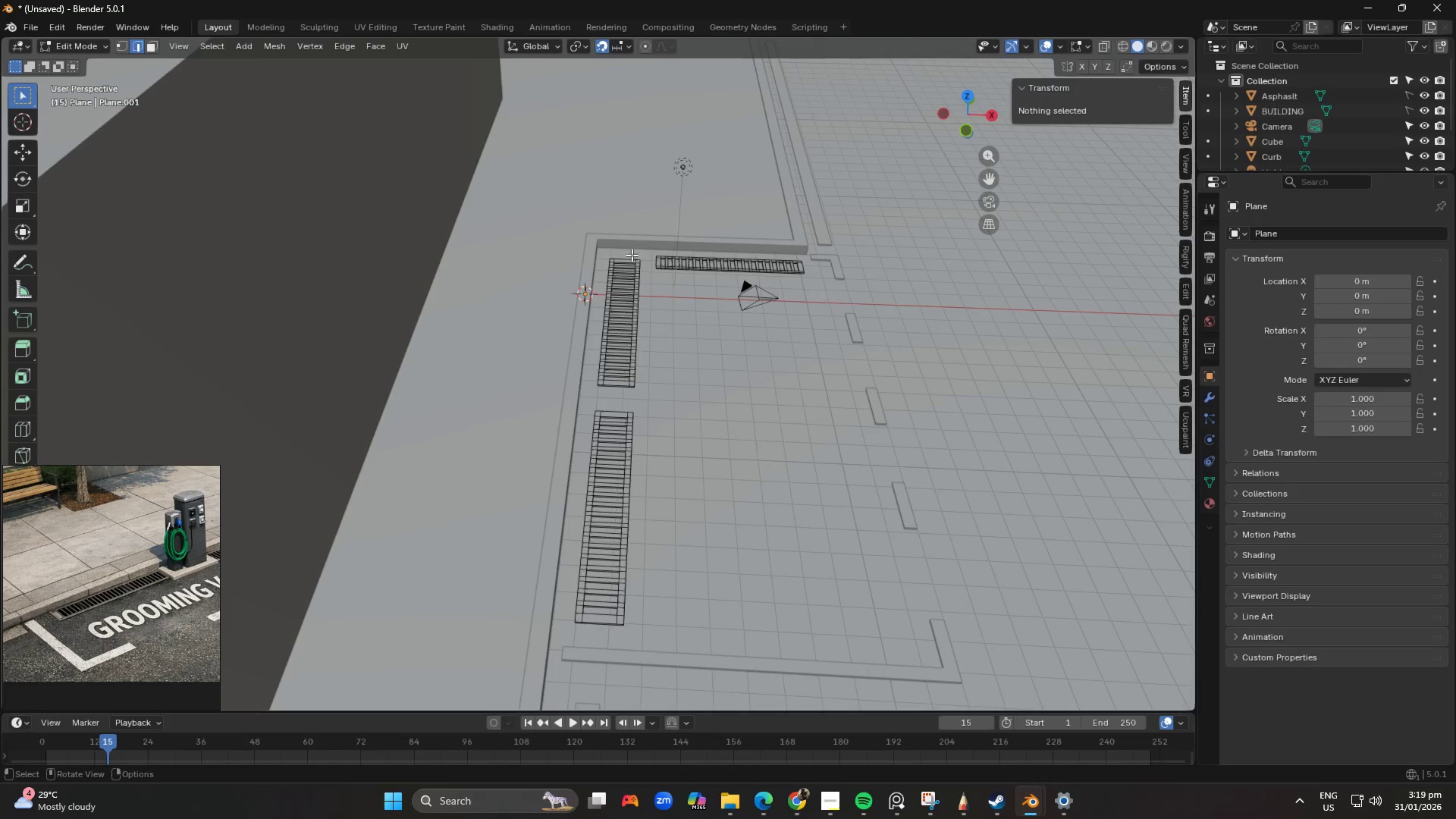 
left_click_drag(start_coordinate=[623, 247], to_coordinate=[646, 661])
 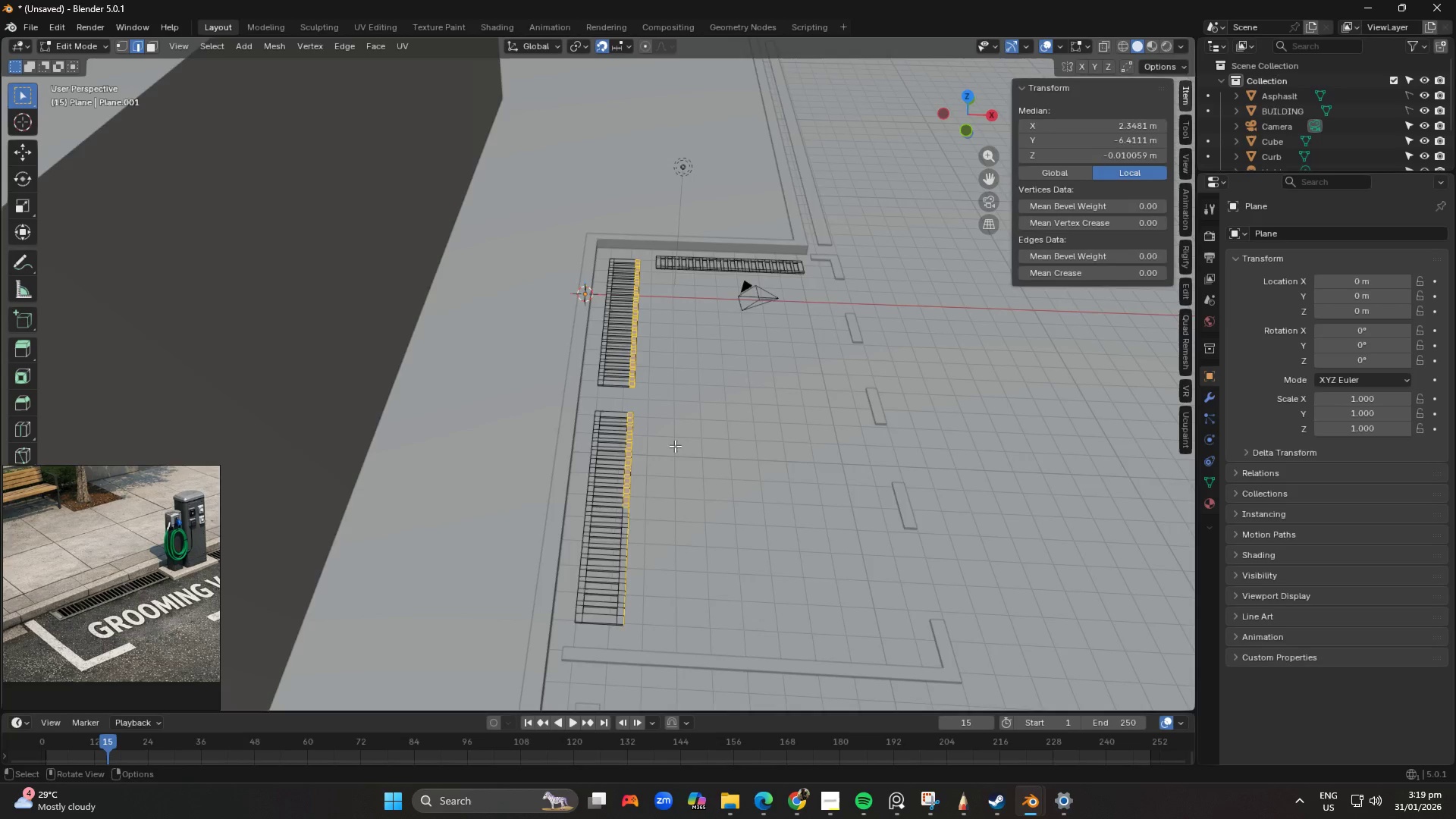 
scroll: coordinate [740, 344], scroll_direction: down, amount: 2.0
 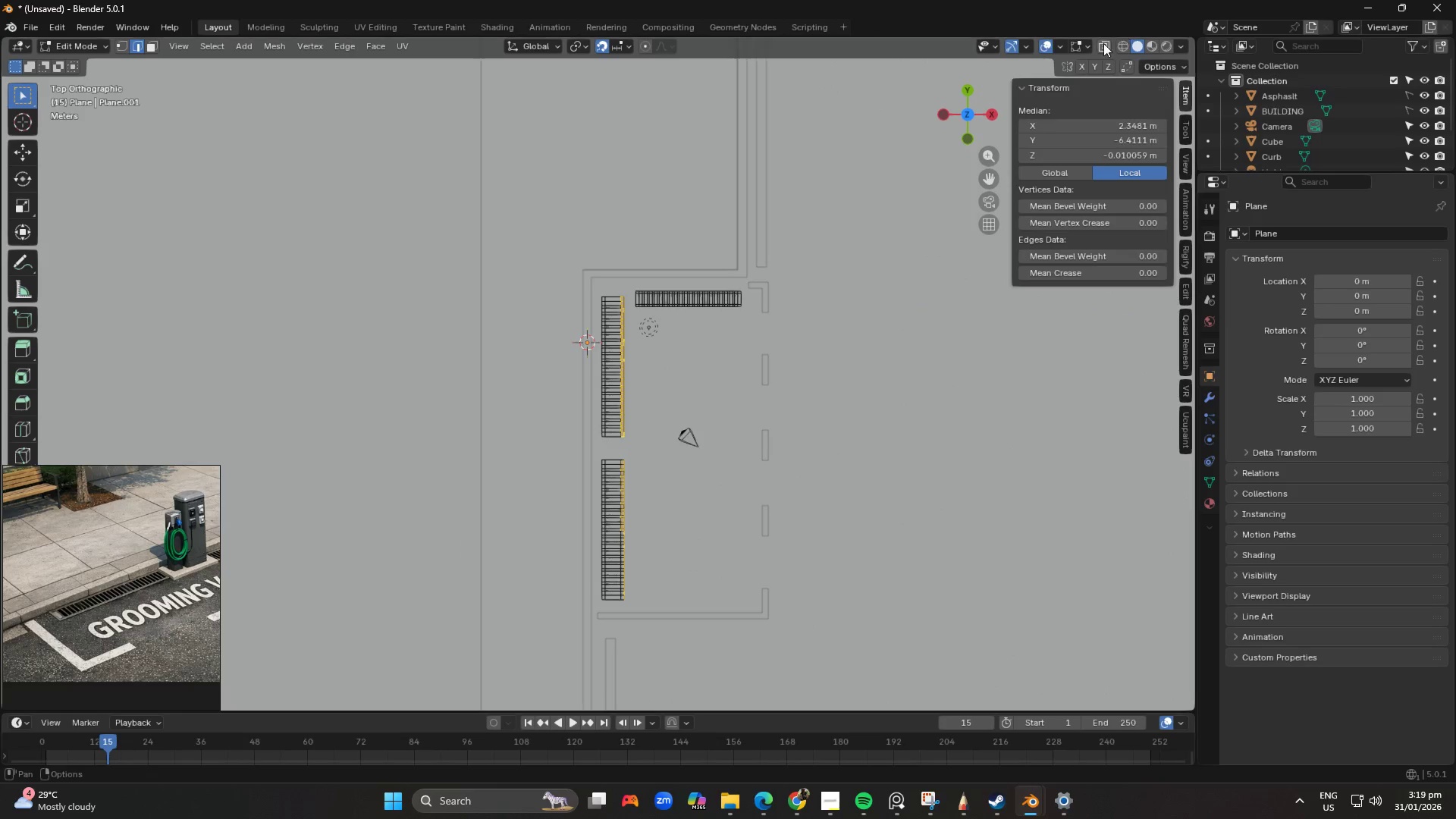 
left_click([1100, 45])
 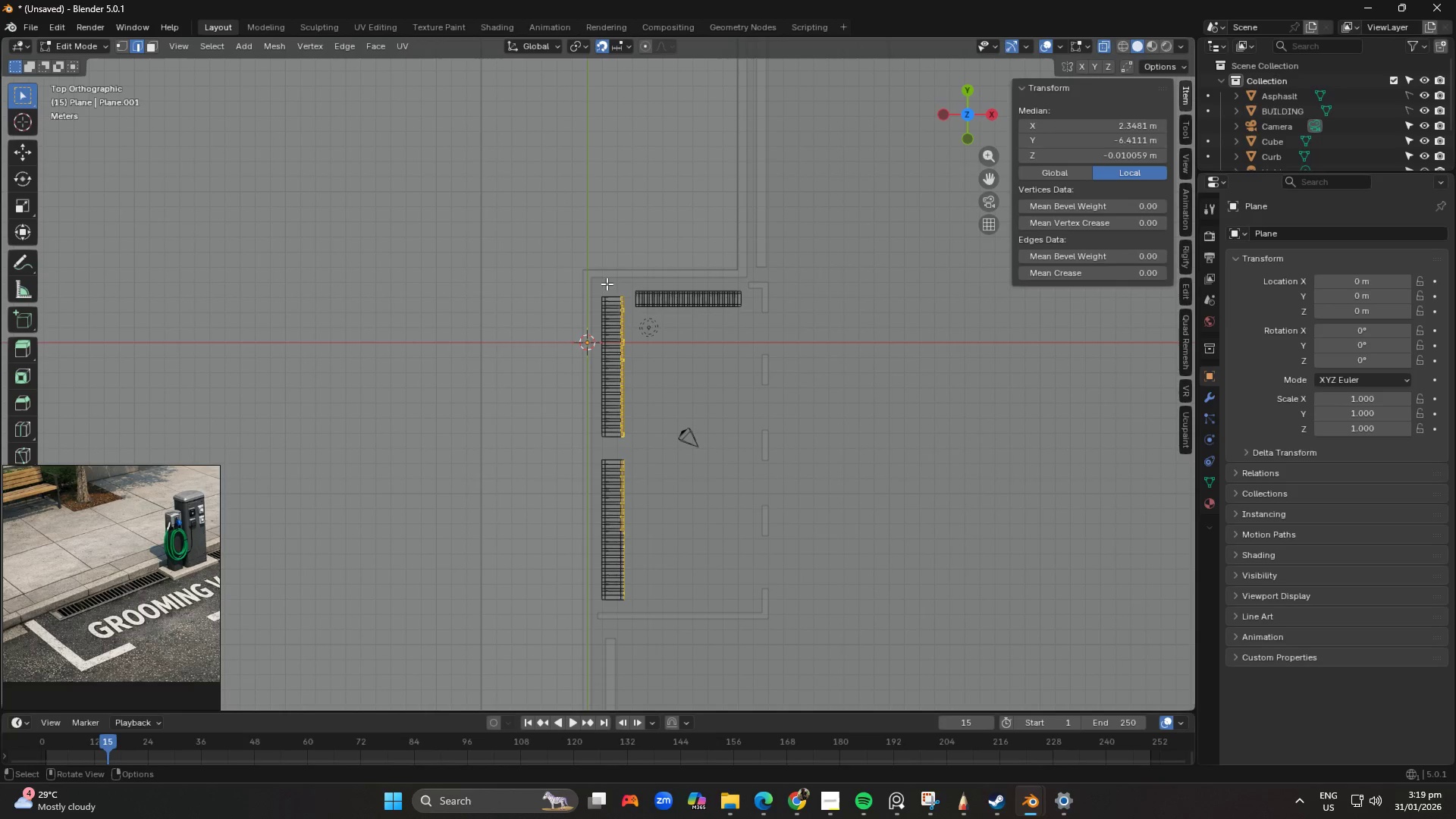 
left_click_drag(start_coordinate=[613, 293], to_coordinate=[639, 645])
 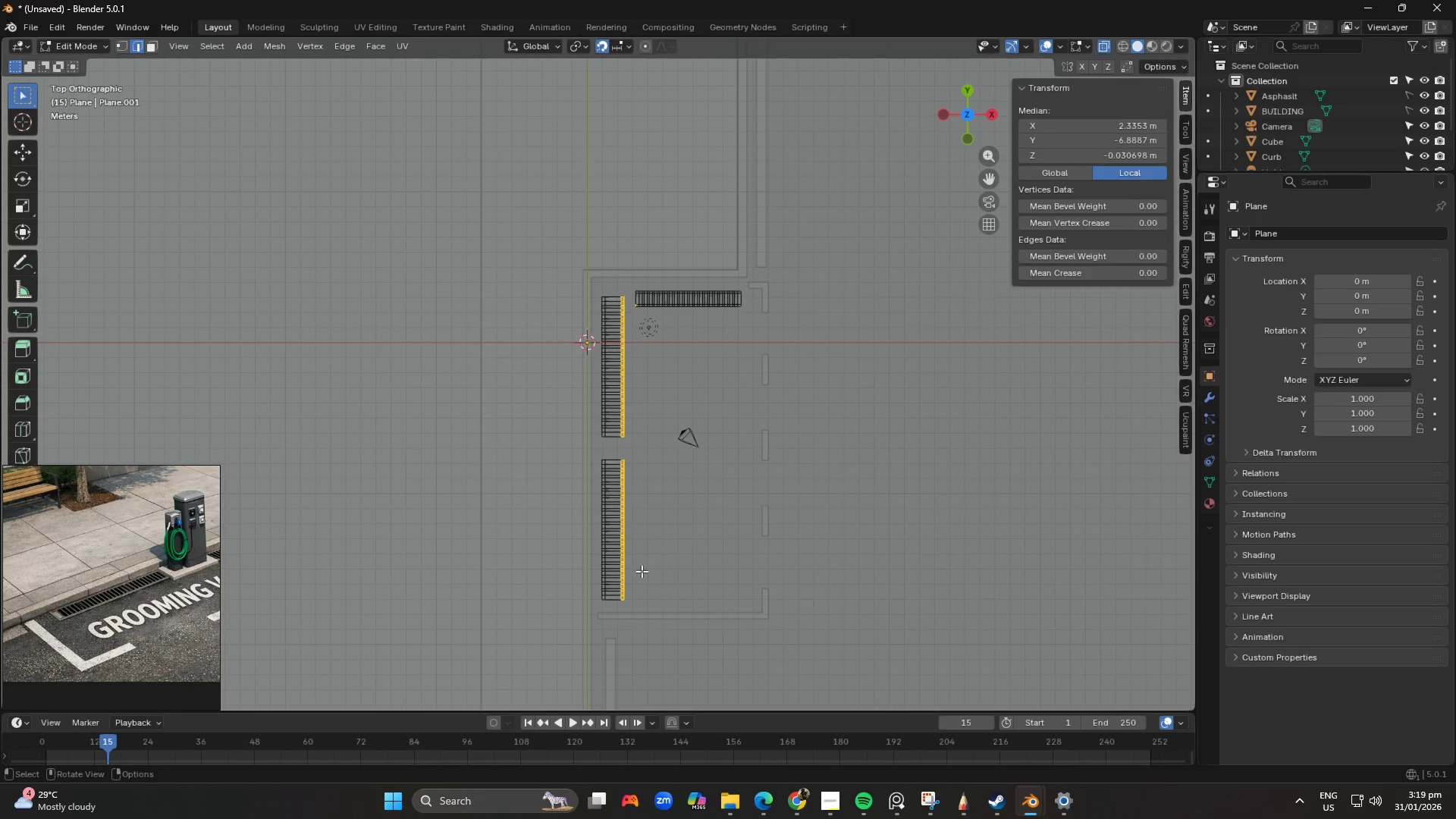 
scroll: coordinate [658, 479], scroll_direction: up, amount: 4.0
 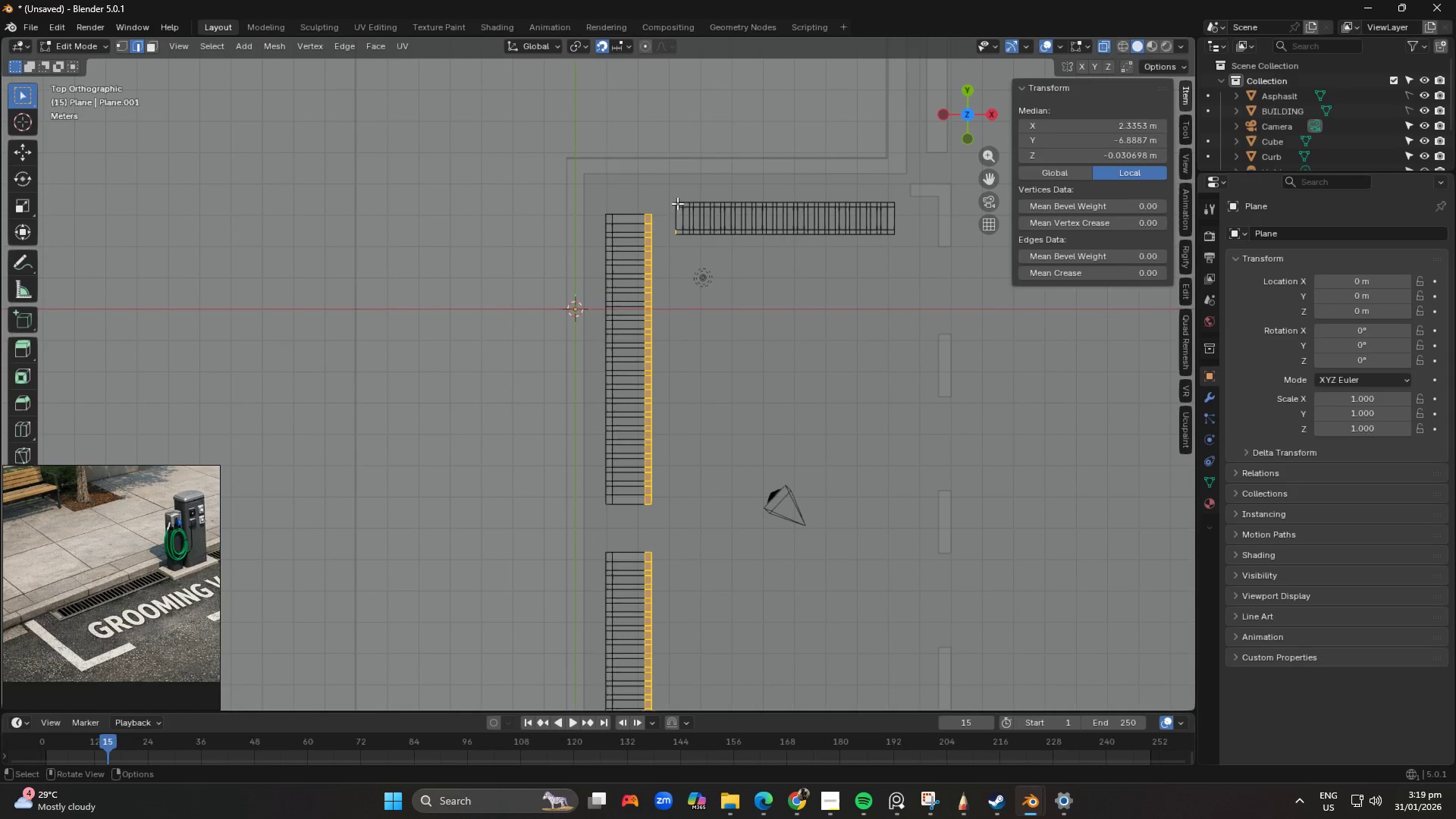 
hold_key(key=ControlLeft, duration=0.38)
left_click_drag(start_coordinate=[661, 189], to_coordinate=[694, 270])
 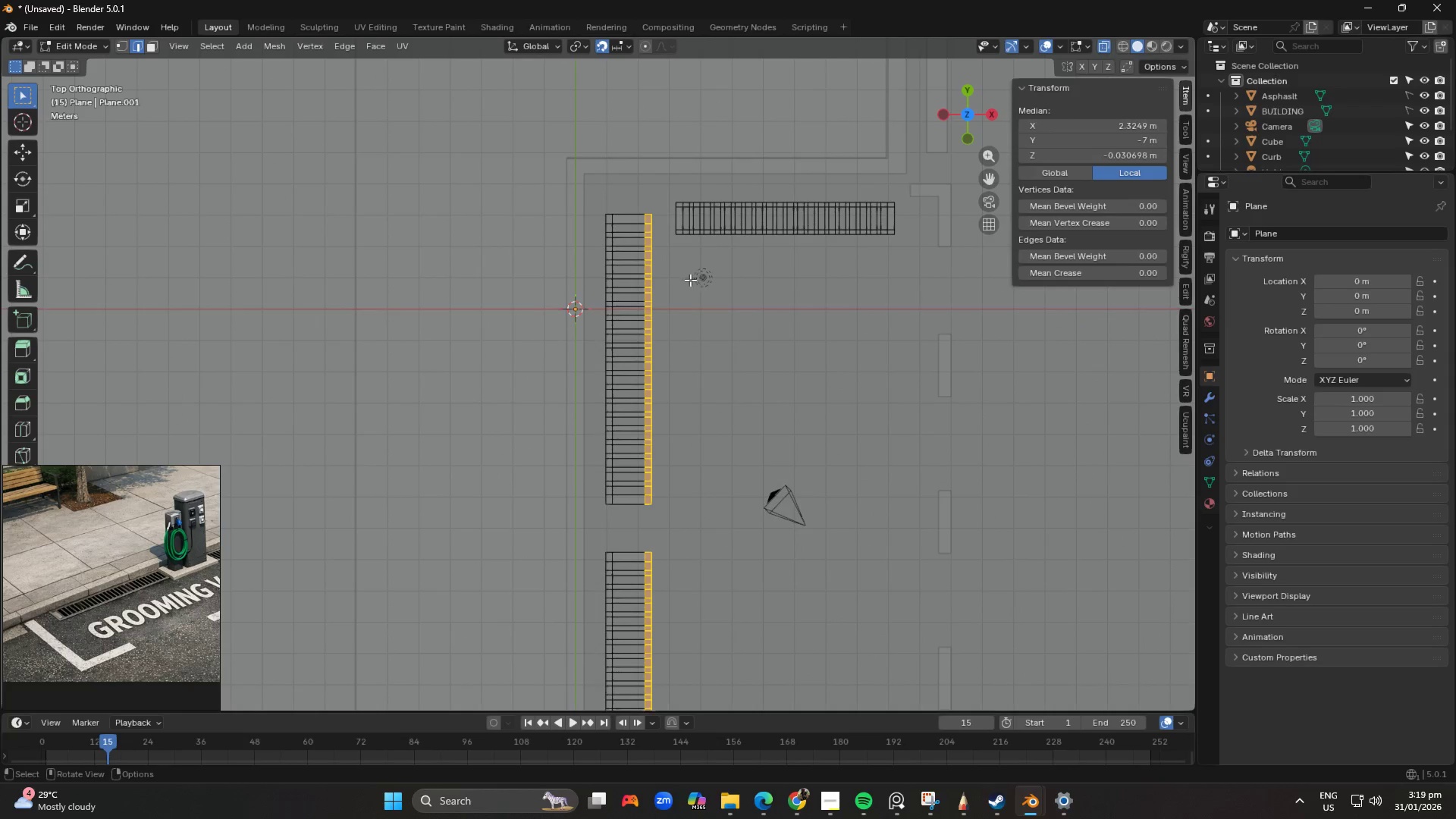 
scroll: coordinate [678, 258], scroll_direction: up, amount: 3.0
 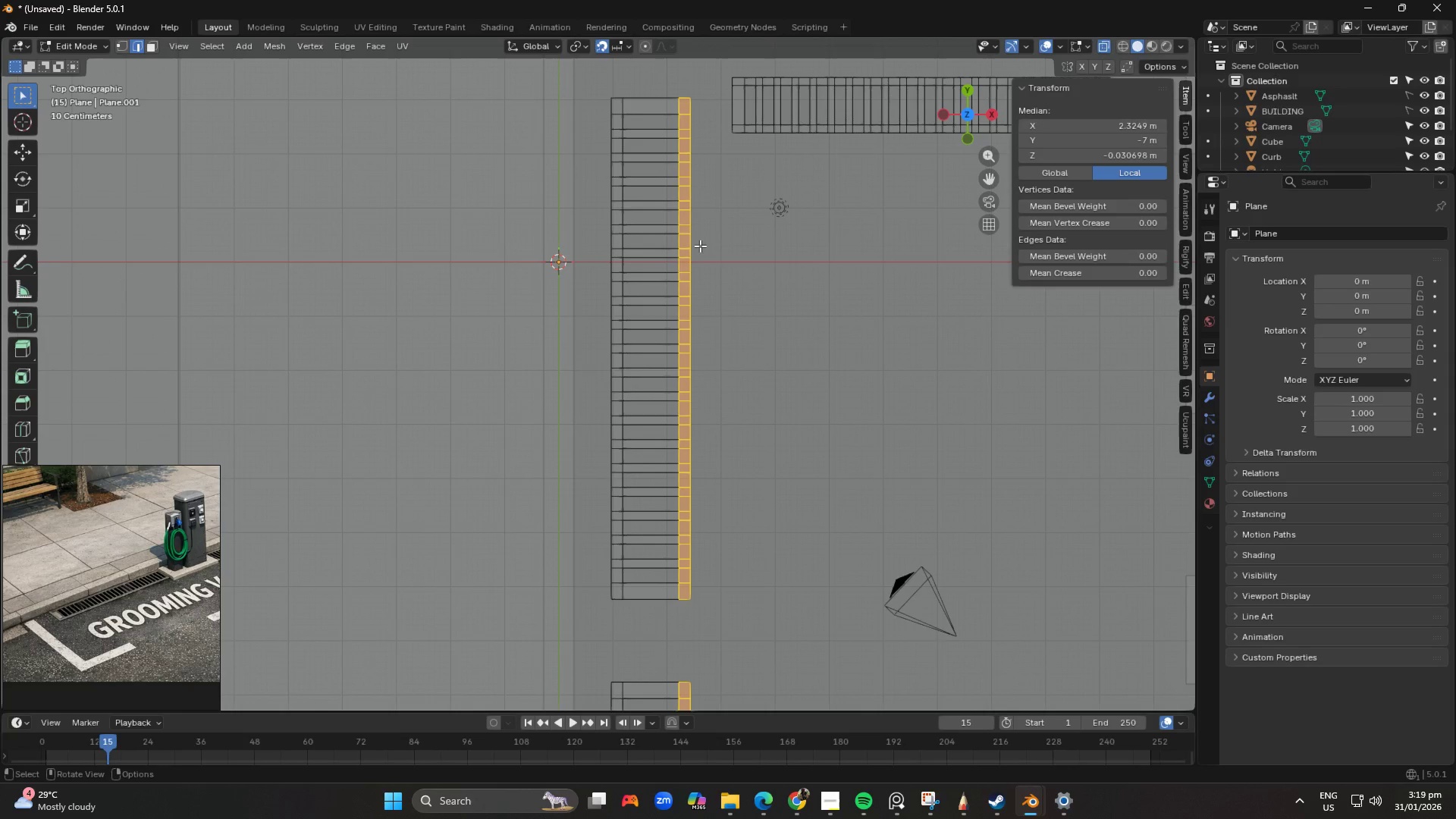 
type(fz)
 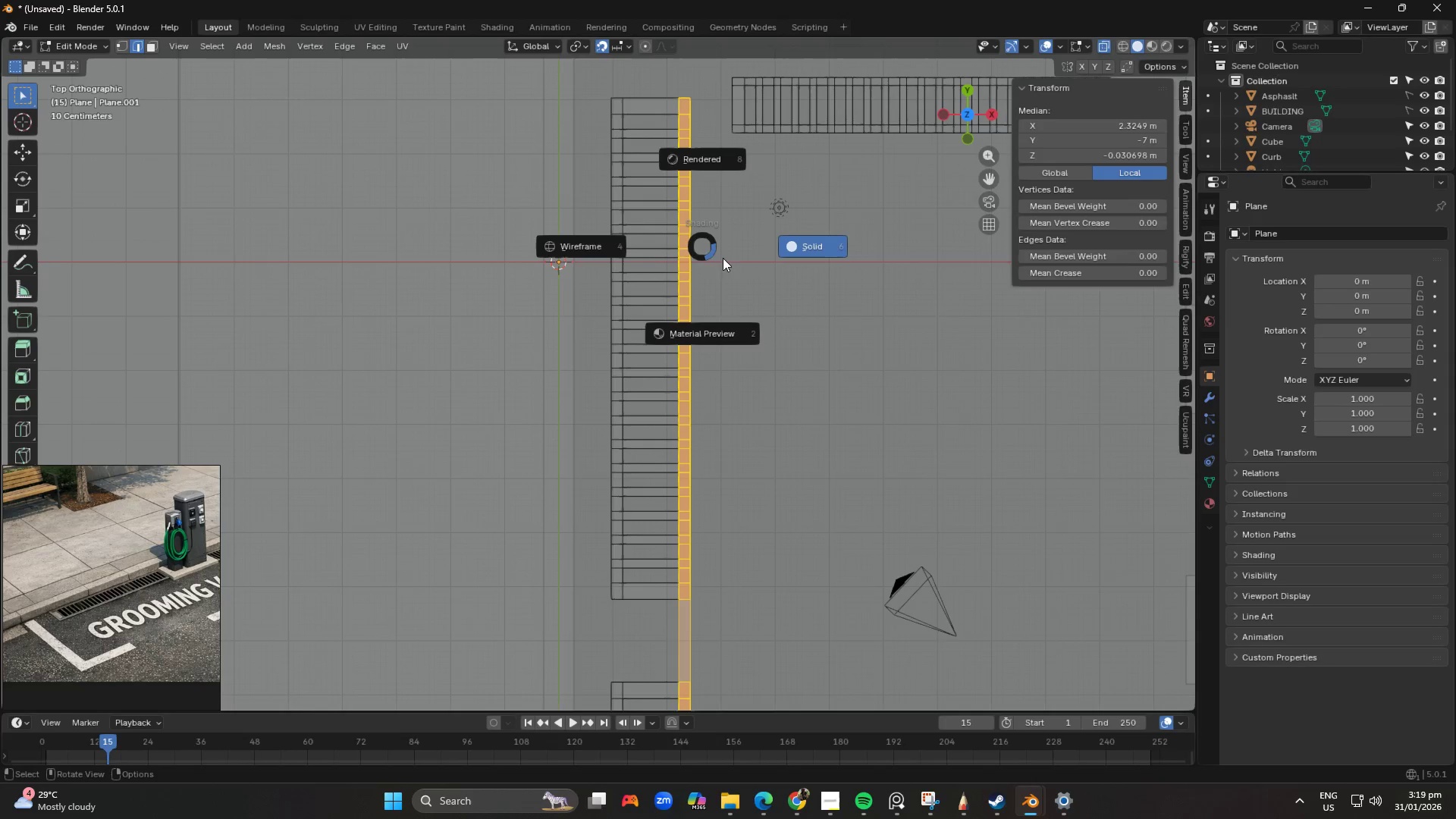 
key(Control+Z)
 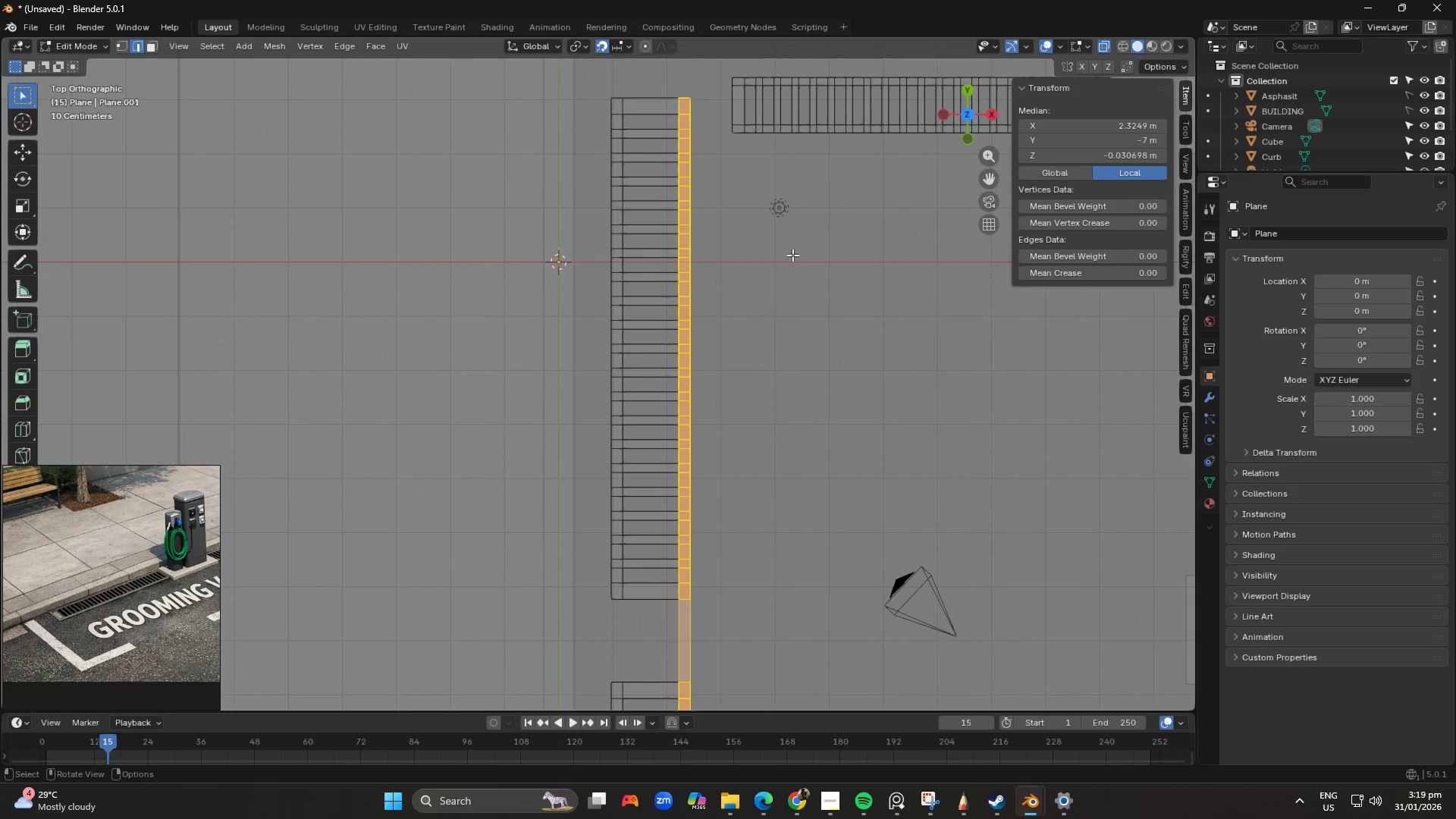 
type(gx)
 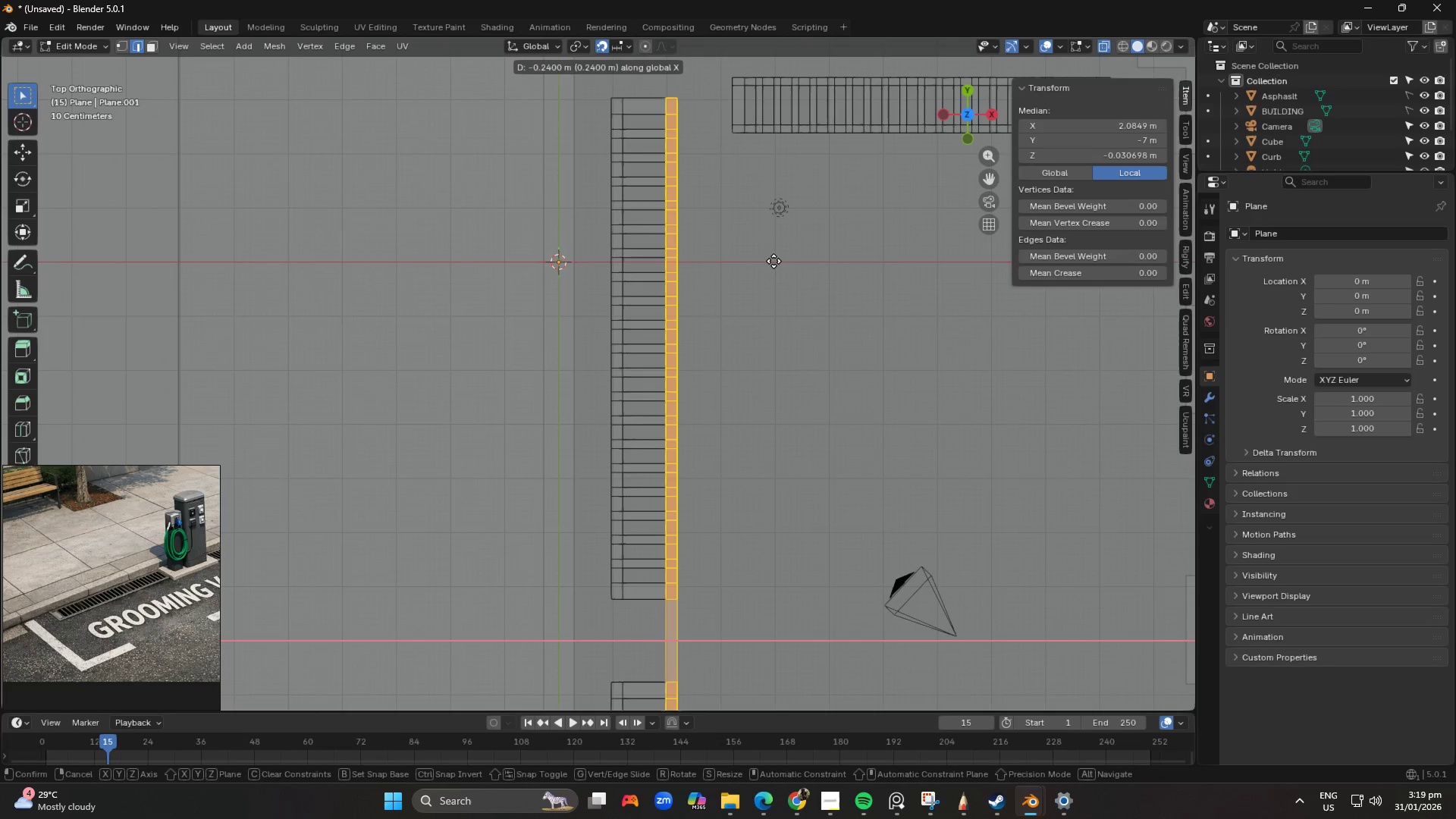 
hold_key(key=ShiftLeft, duration=1.5)
 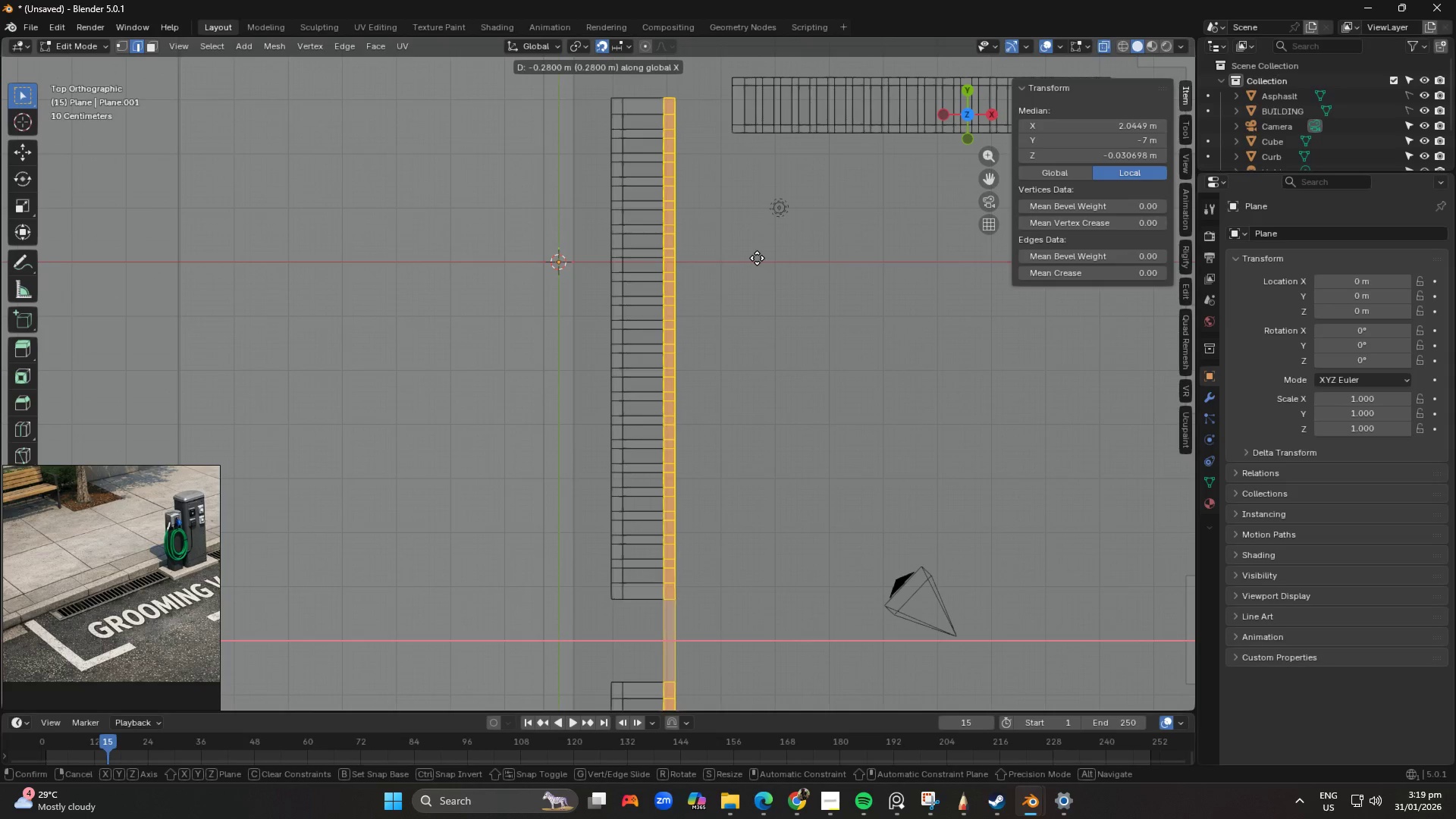 
hold_key(key=ShiftLeft, duration=1.51)
 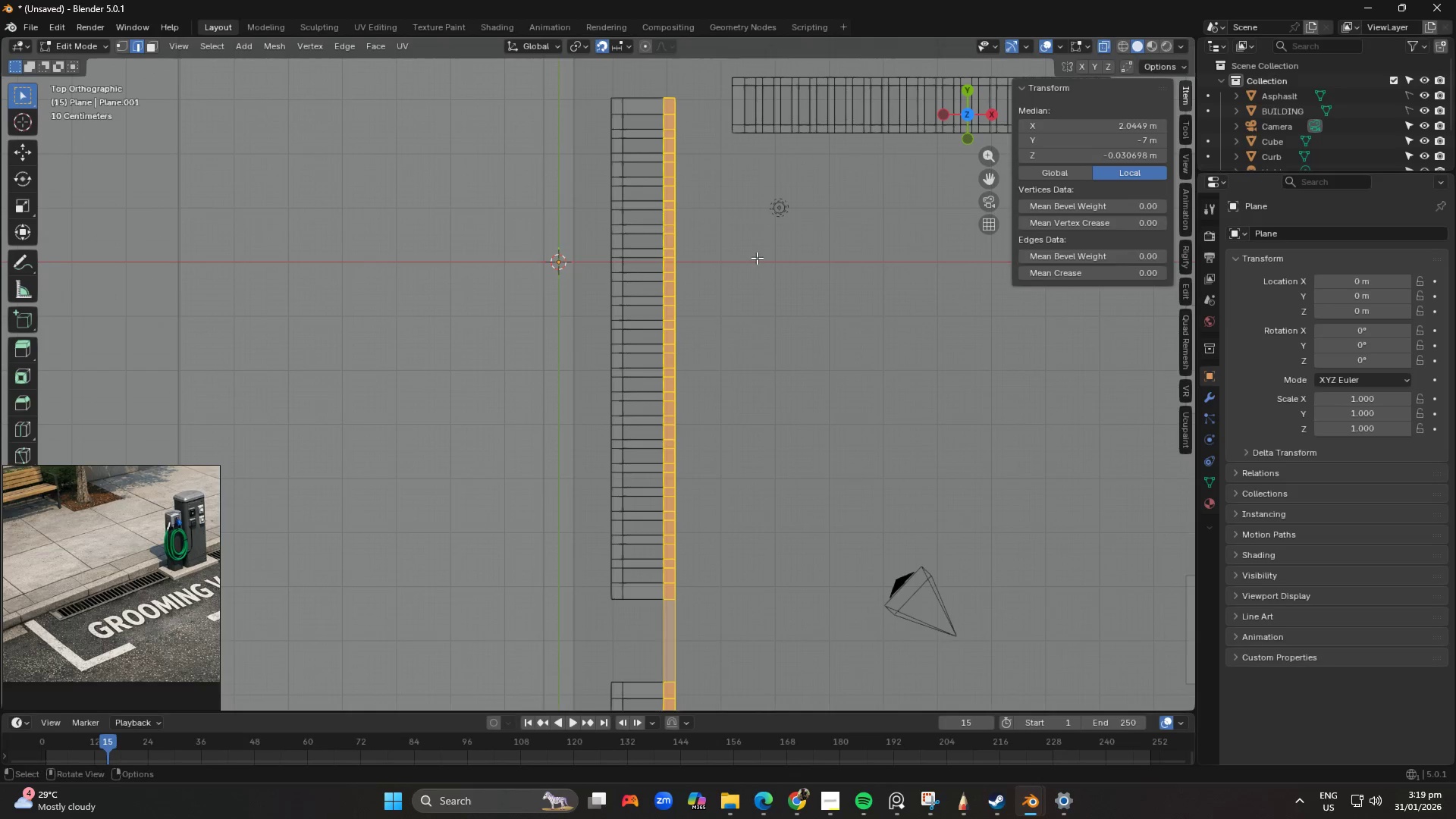 
hold_key(key=ShiftLeft, duration=0.53)
left_click([757, 258])
 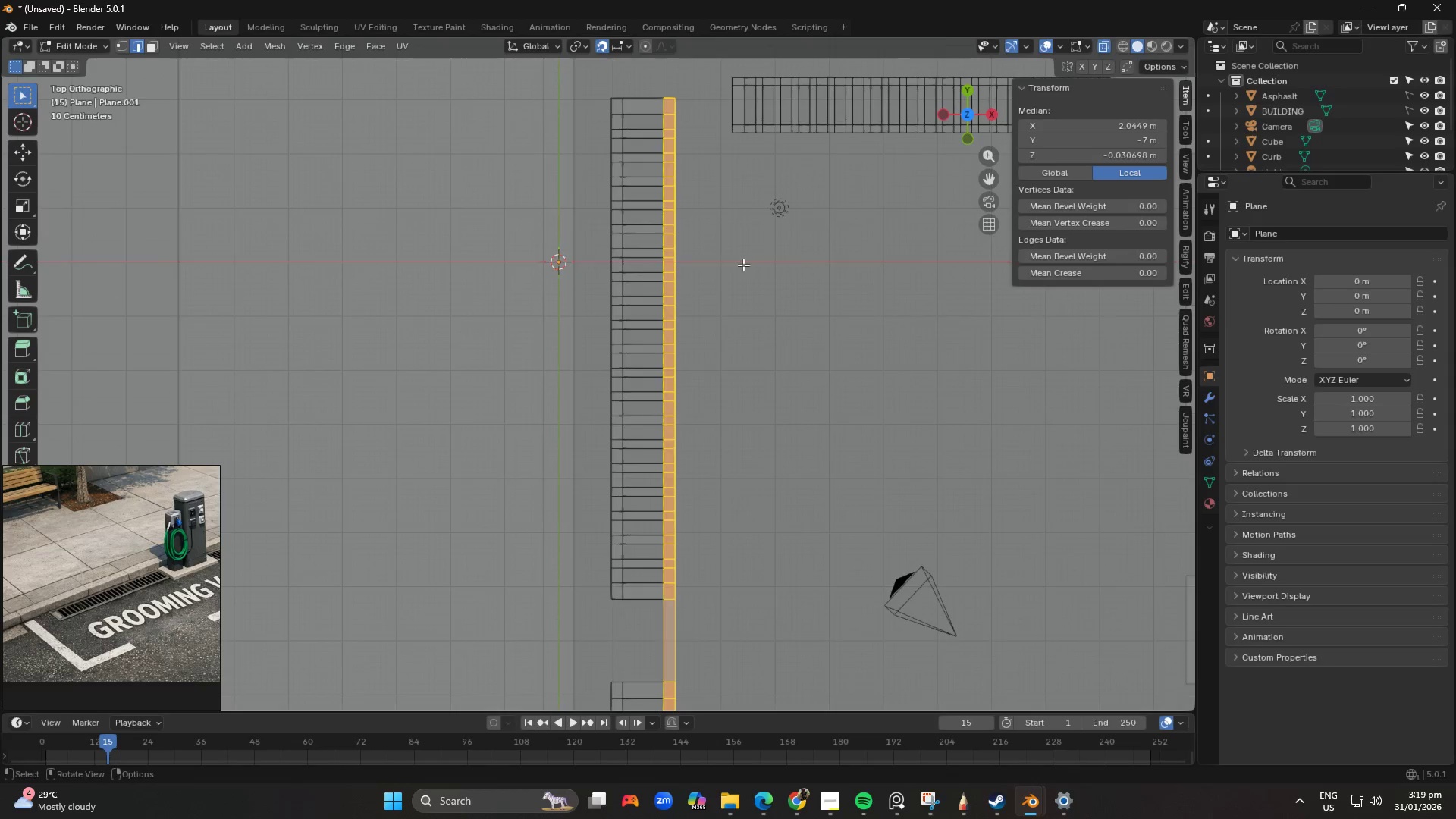 
key(Tab)
 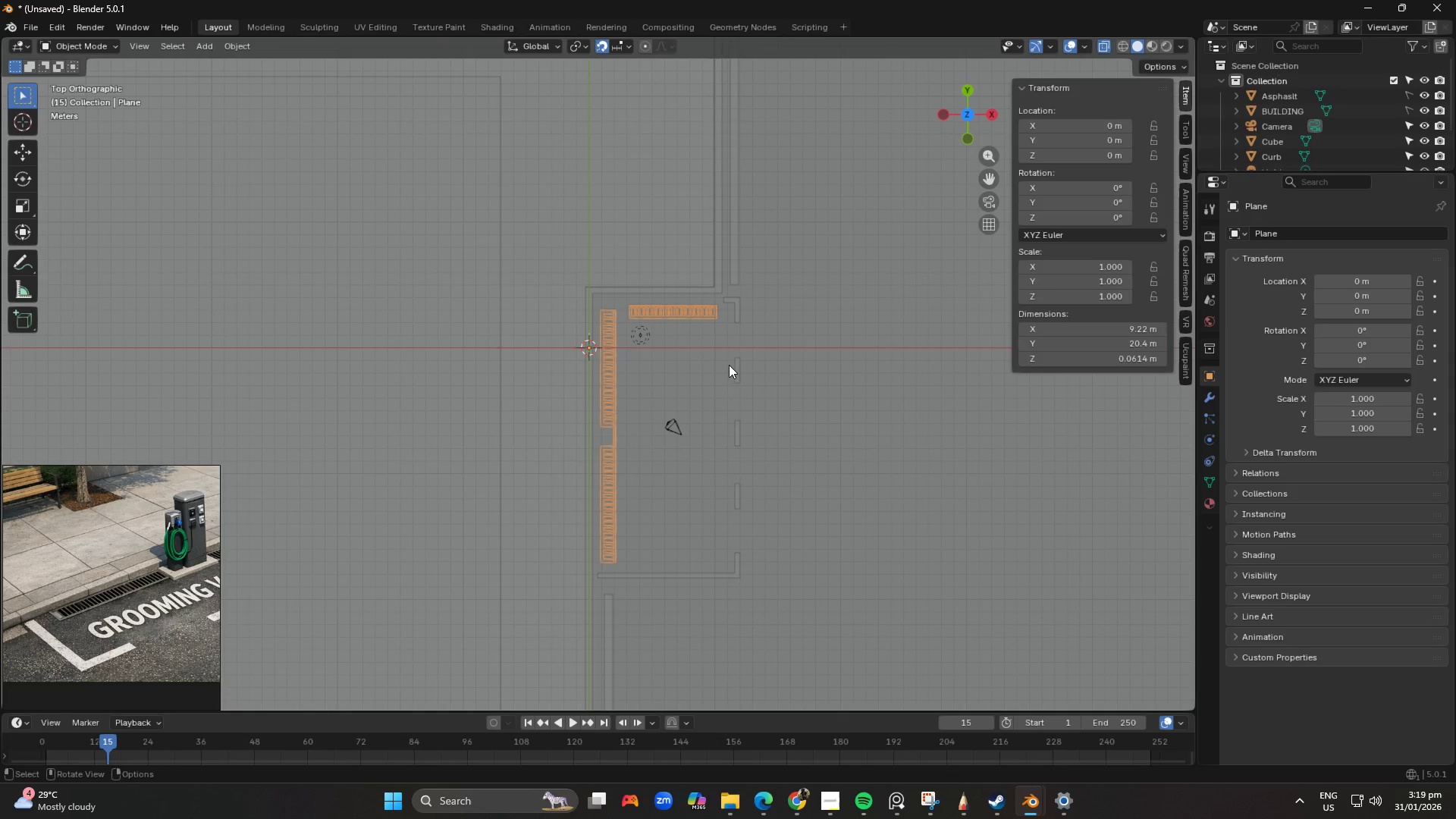 
scroll: coordinate [731, 308], scroll_direction: down, amount: 8.0
 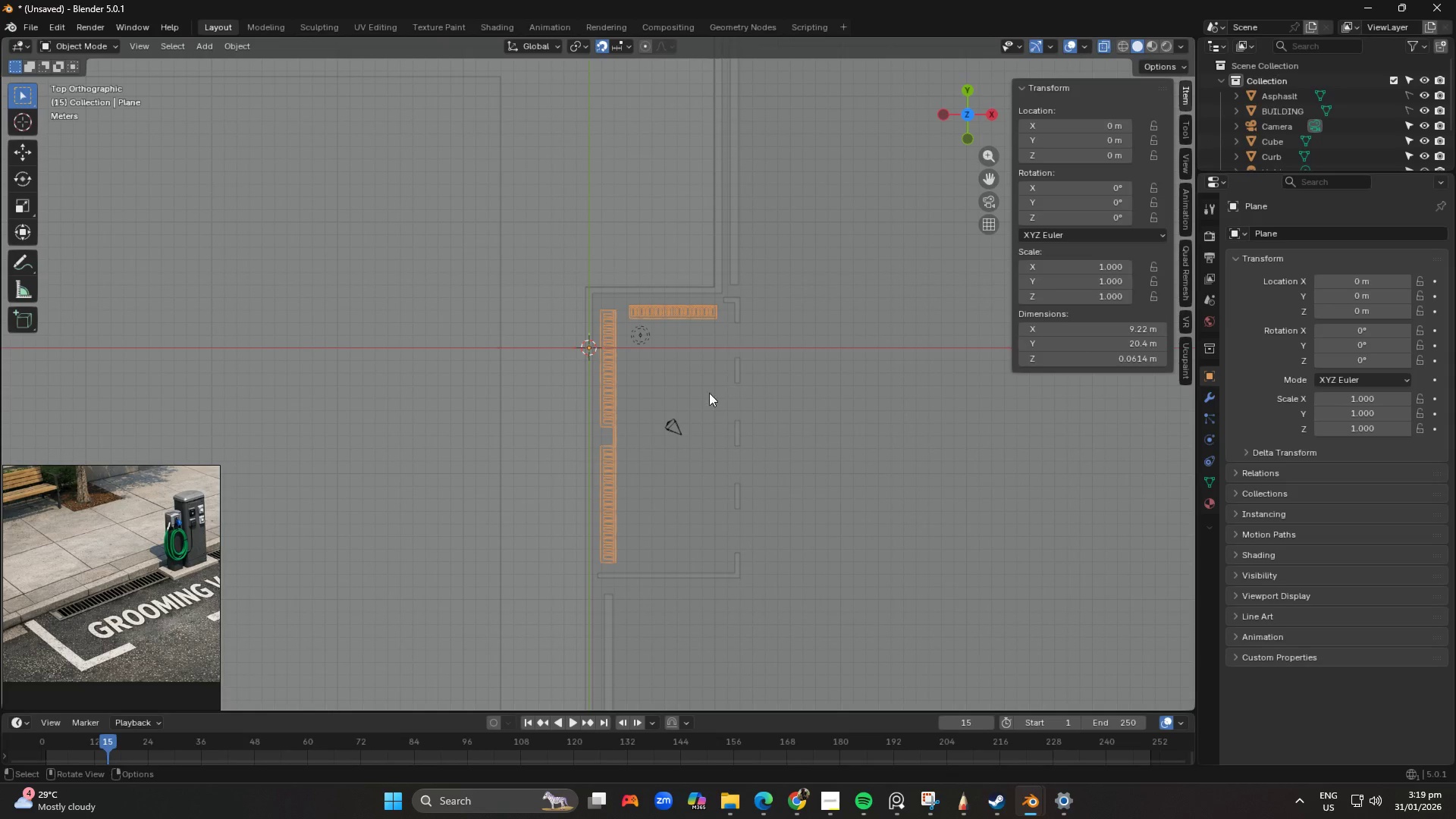 
key(Control+Z)
 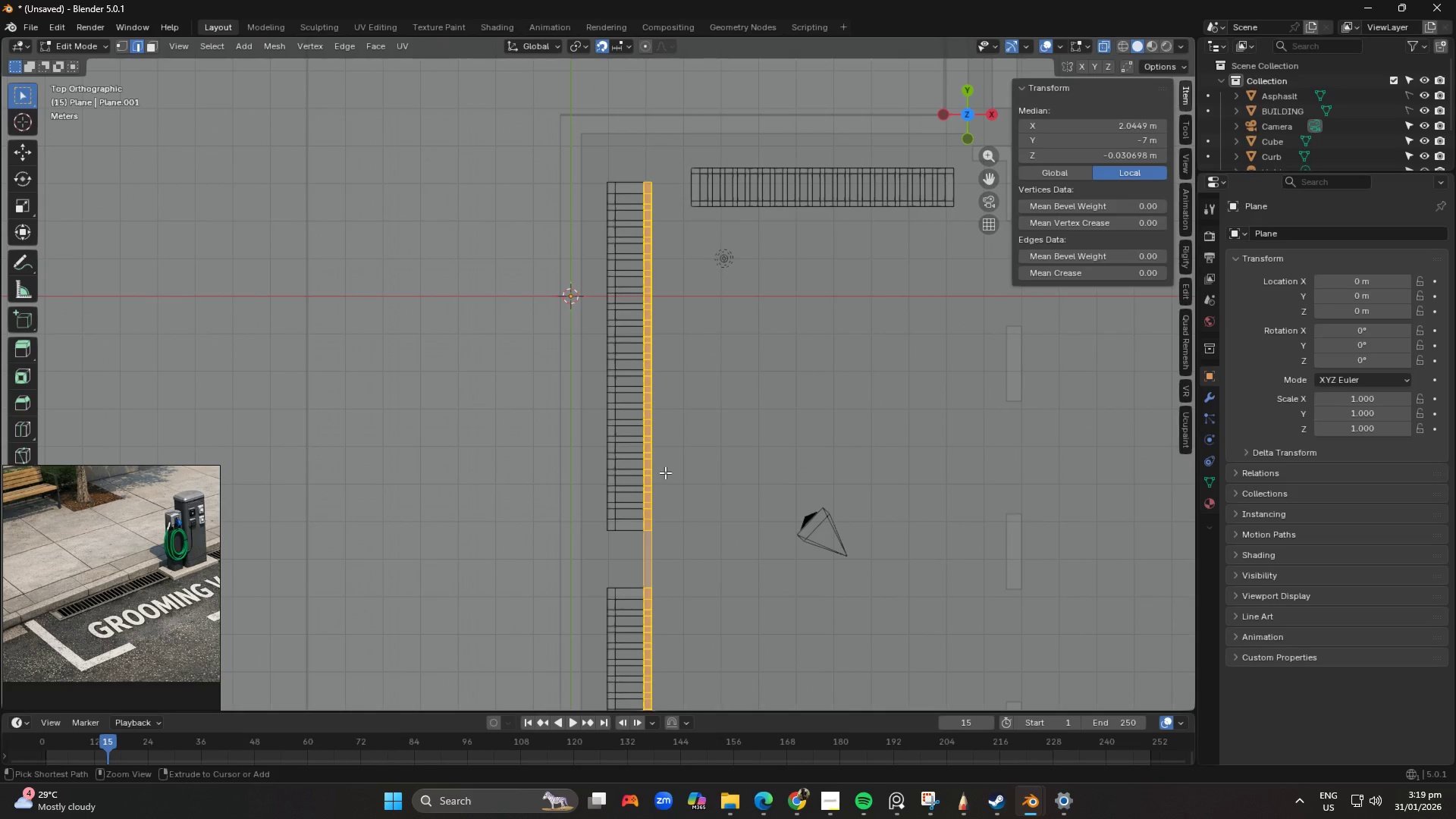 
scroll: coordinate [659, 479], scroll_direction: up, amount: 6.0
 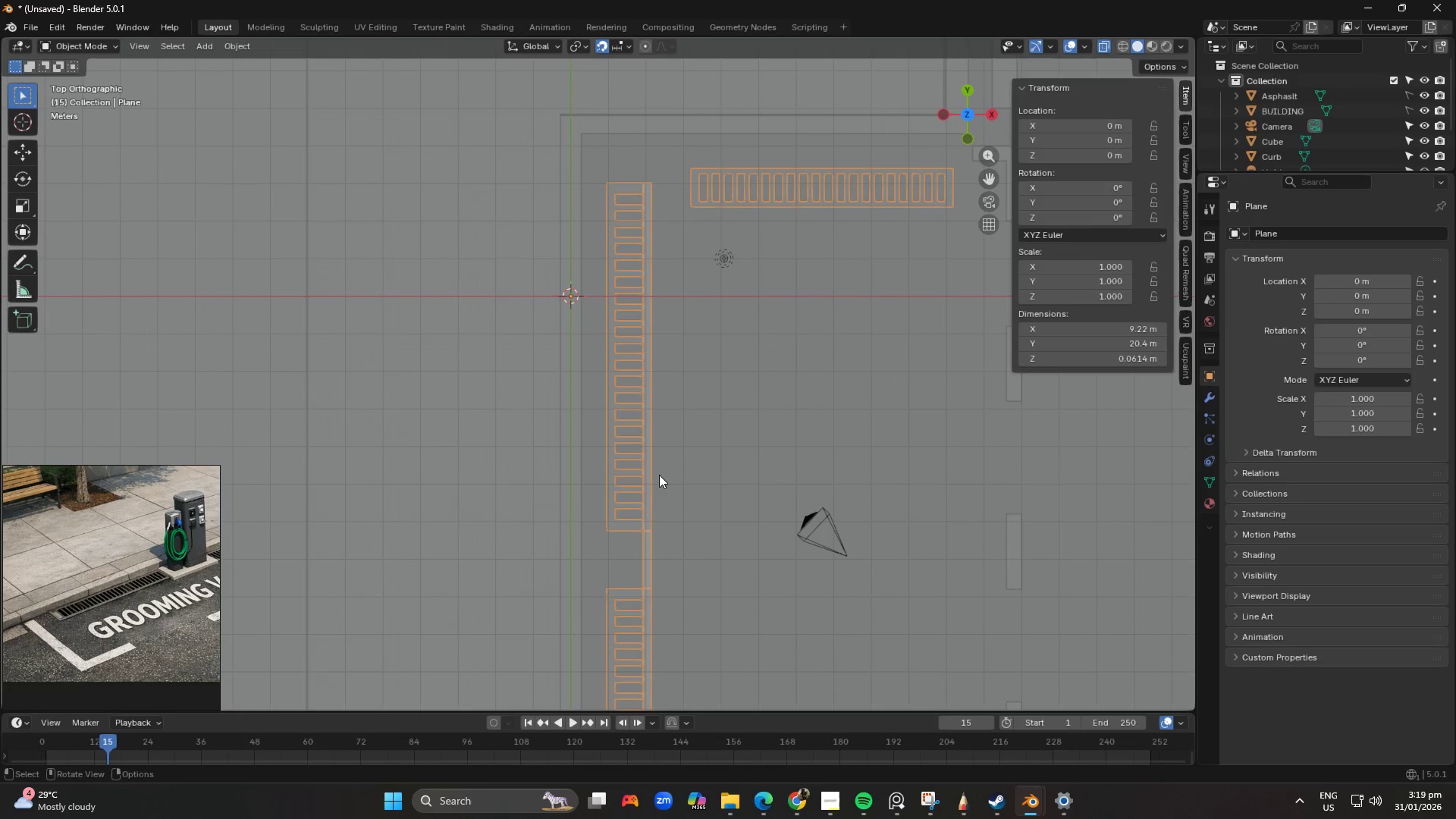 
key(Control+Z)
 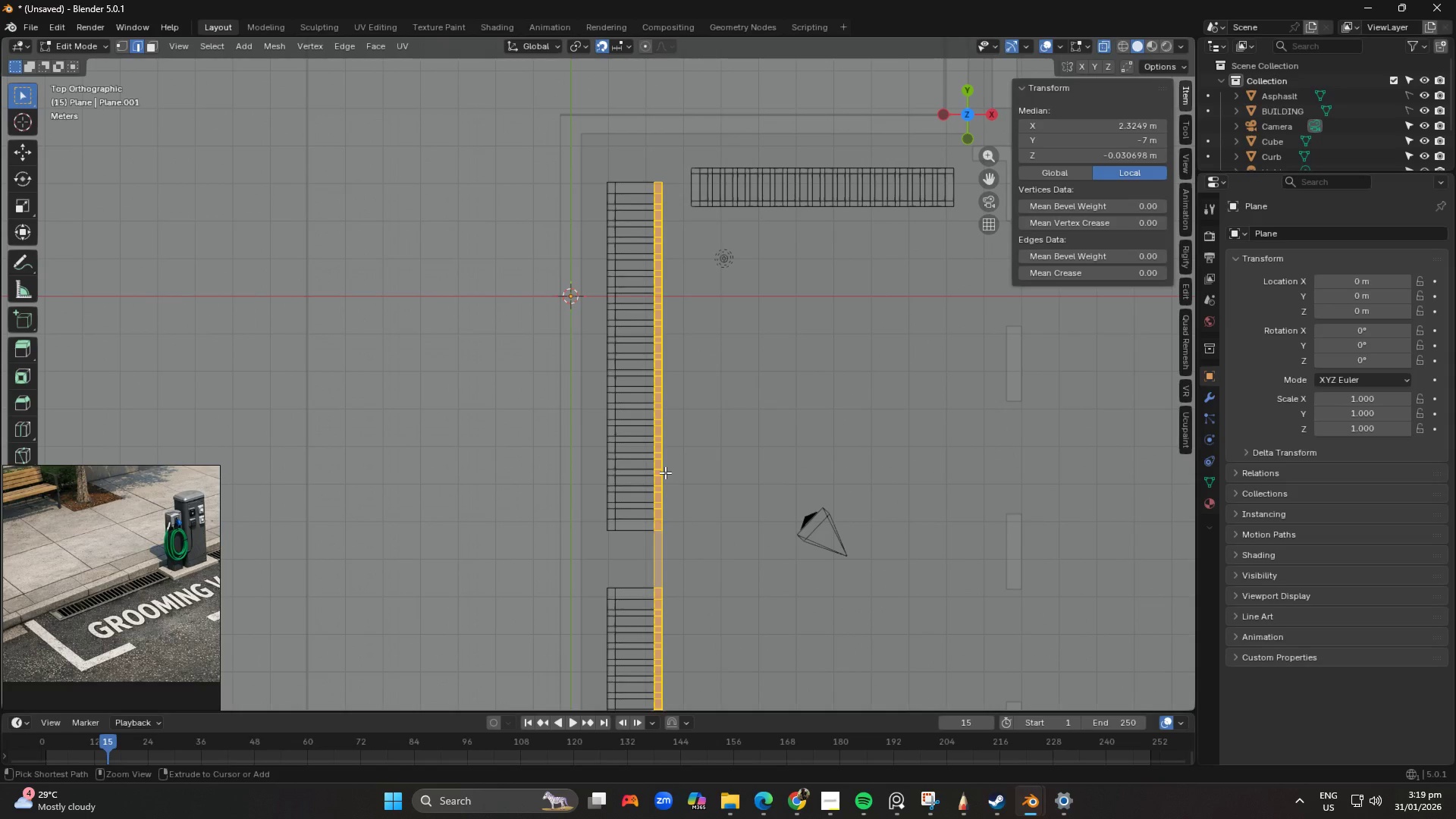 
key(Control+Z)
 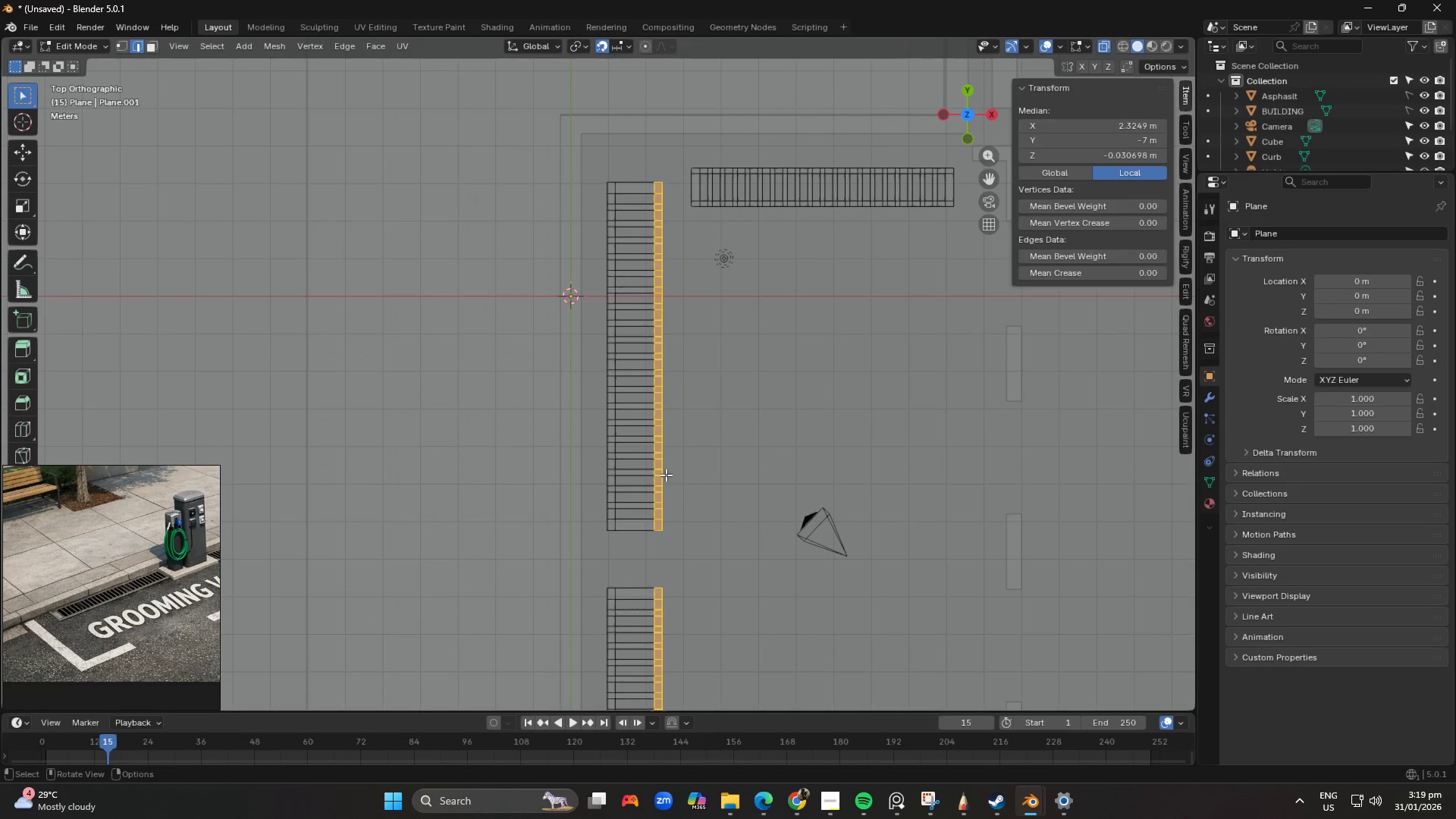 
type(gx)
 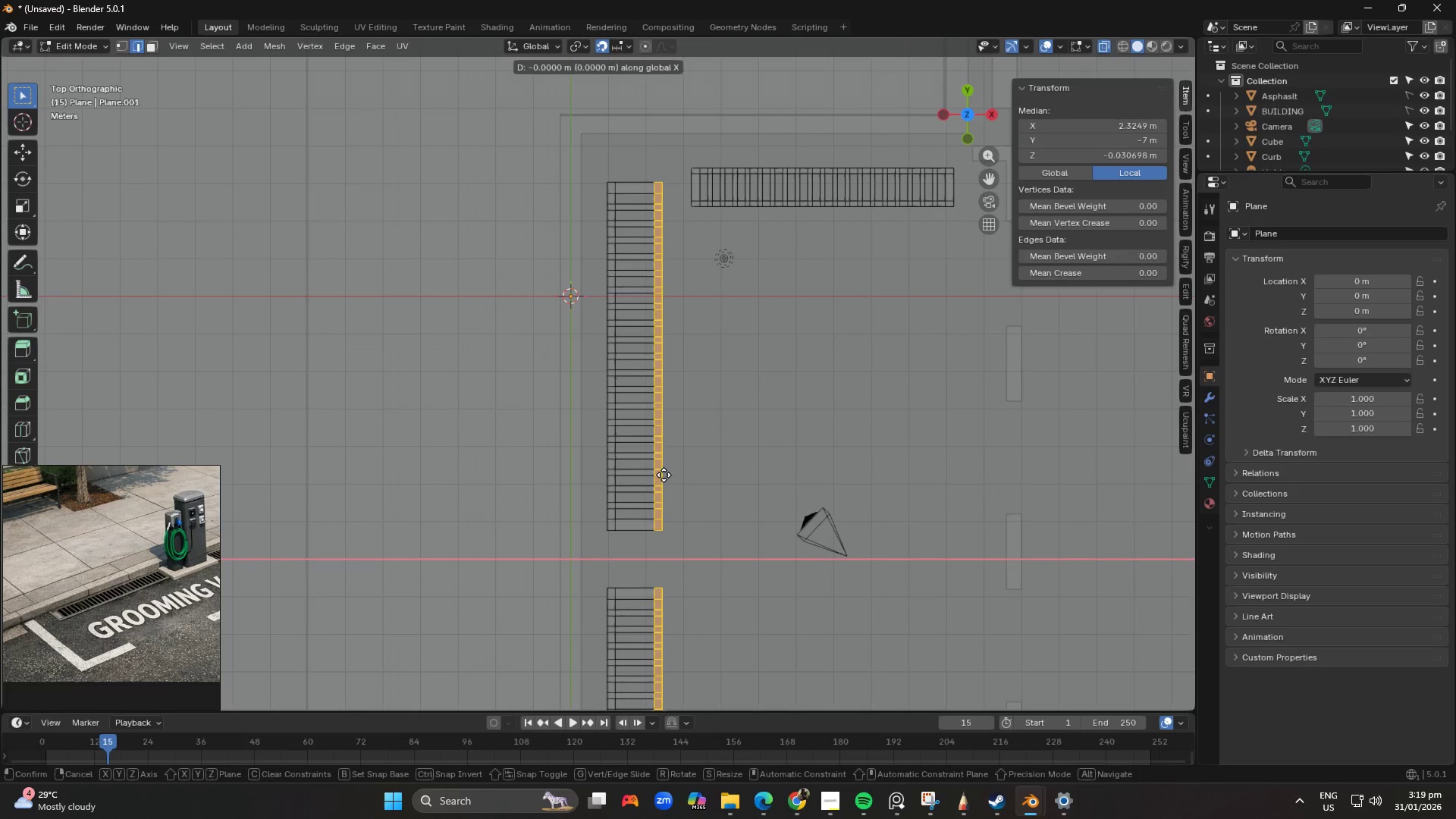 
hold_key(key=ShiftLeft, duration=1.52)
 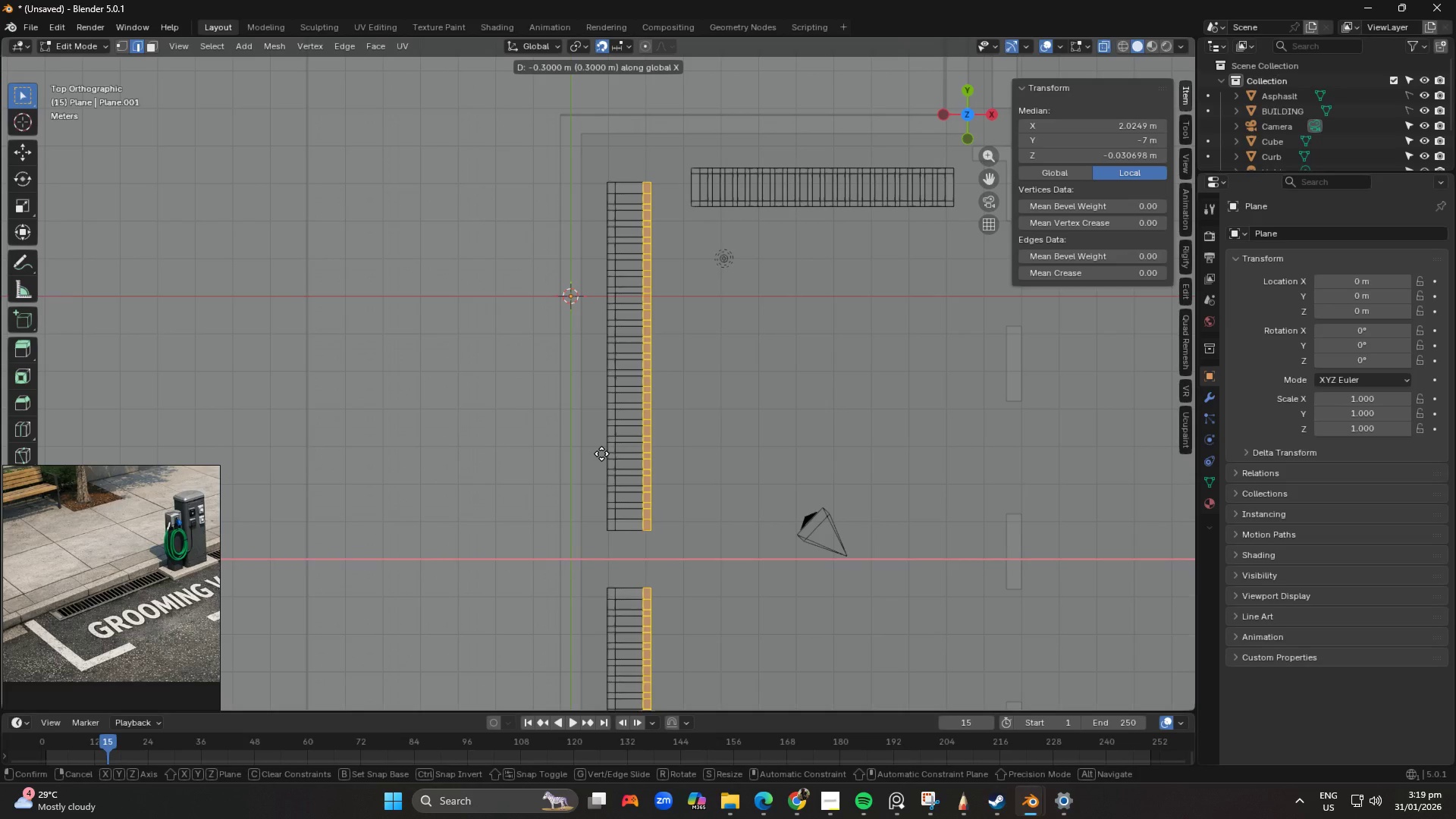 
hold_key(key=ShiftLeft, duration=1.08)
left_click([601, 453])
 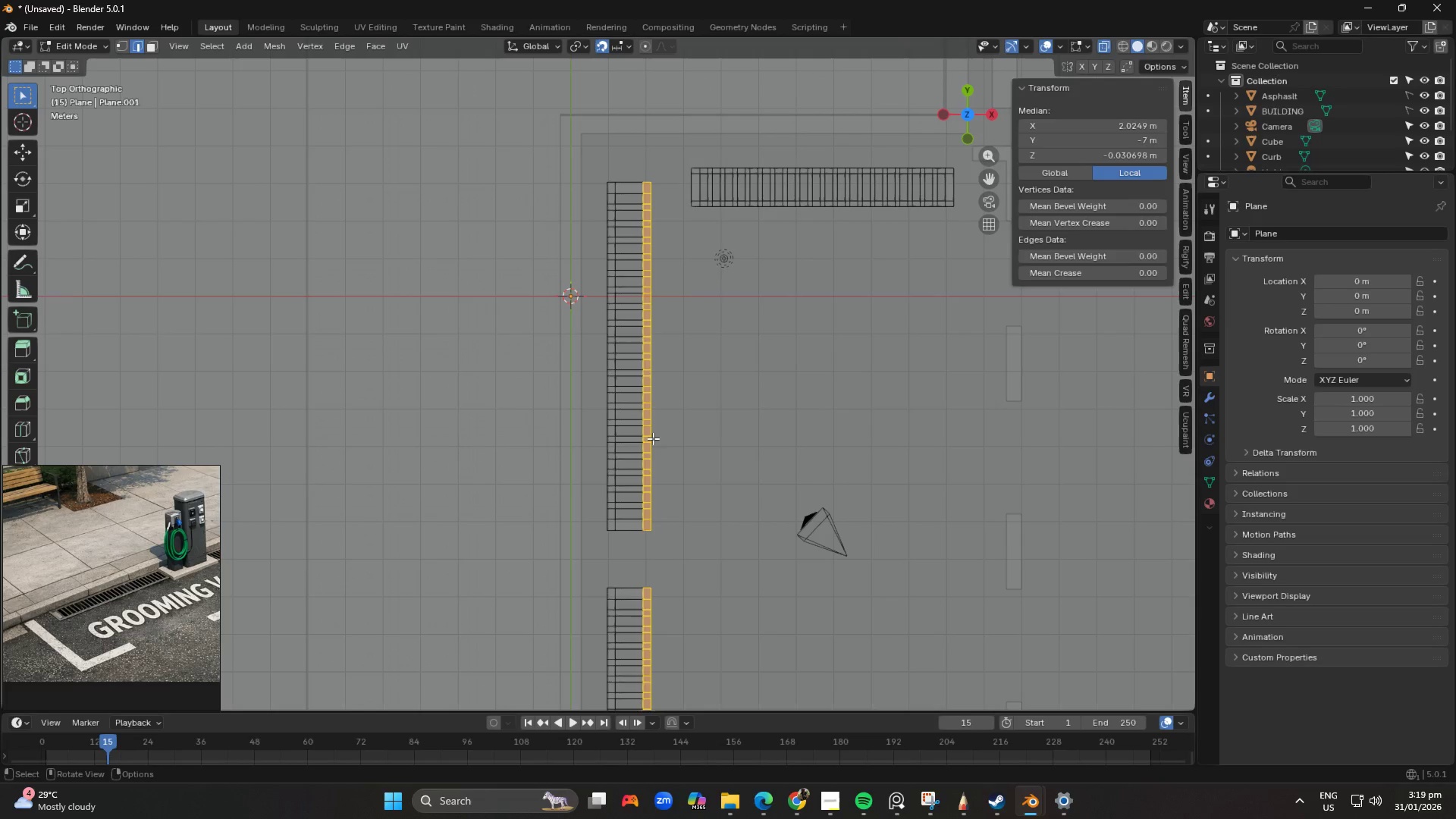 
key(Tab)
 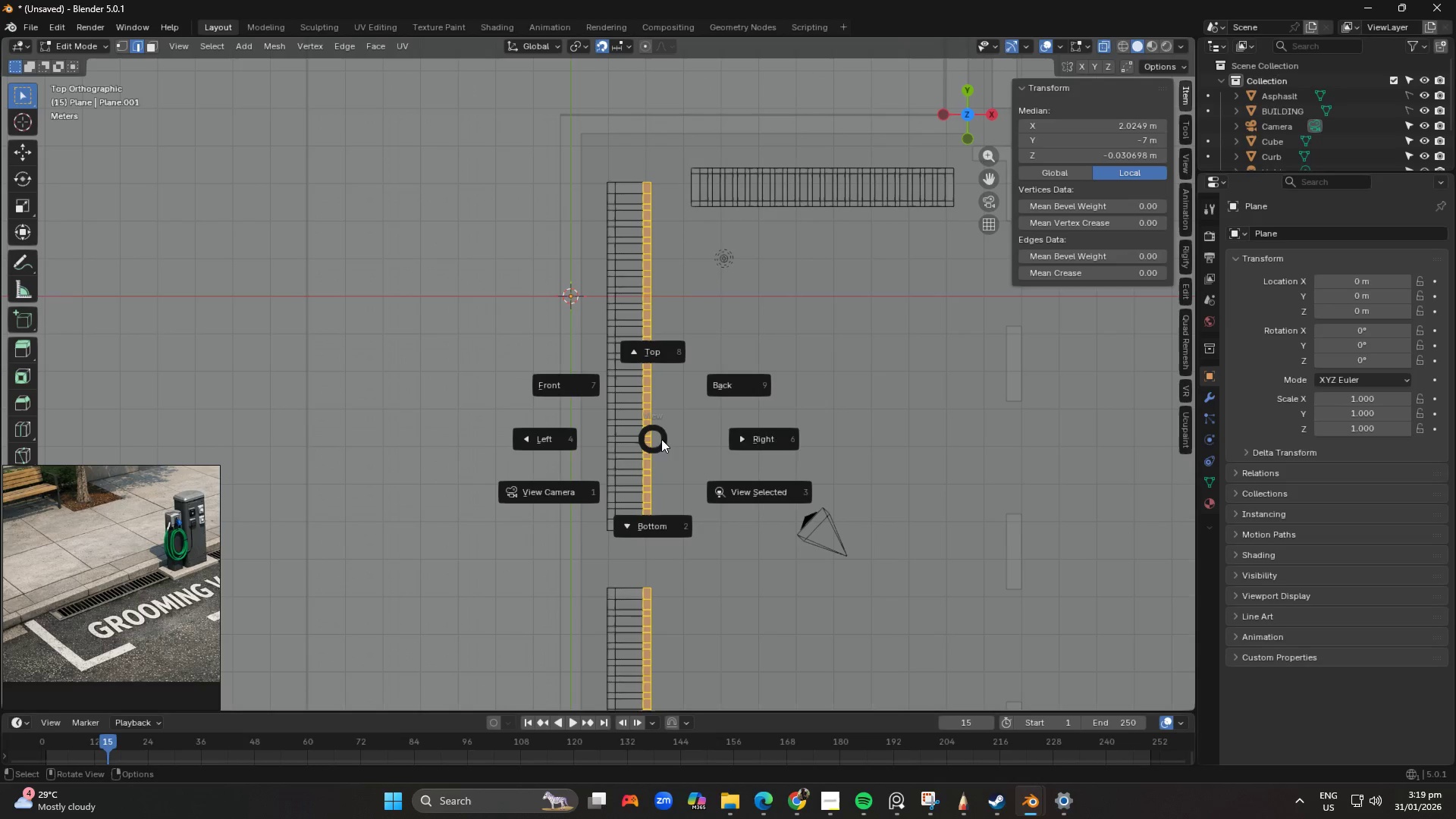 
key(Backquote)
 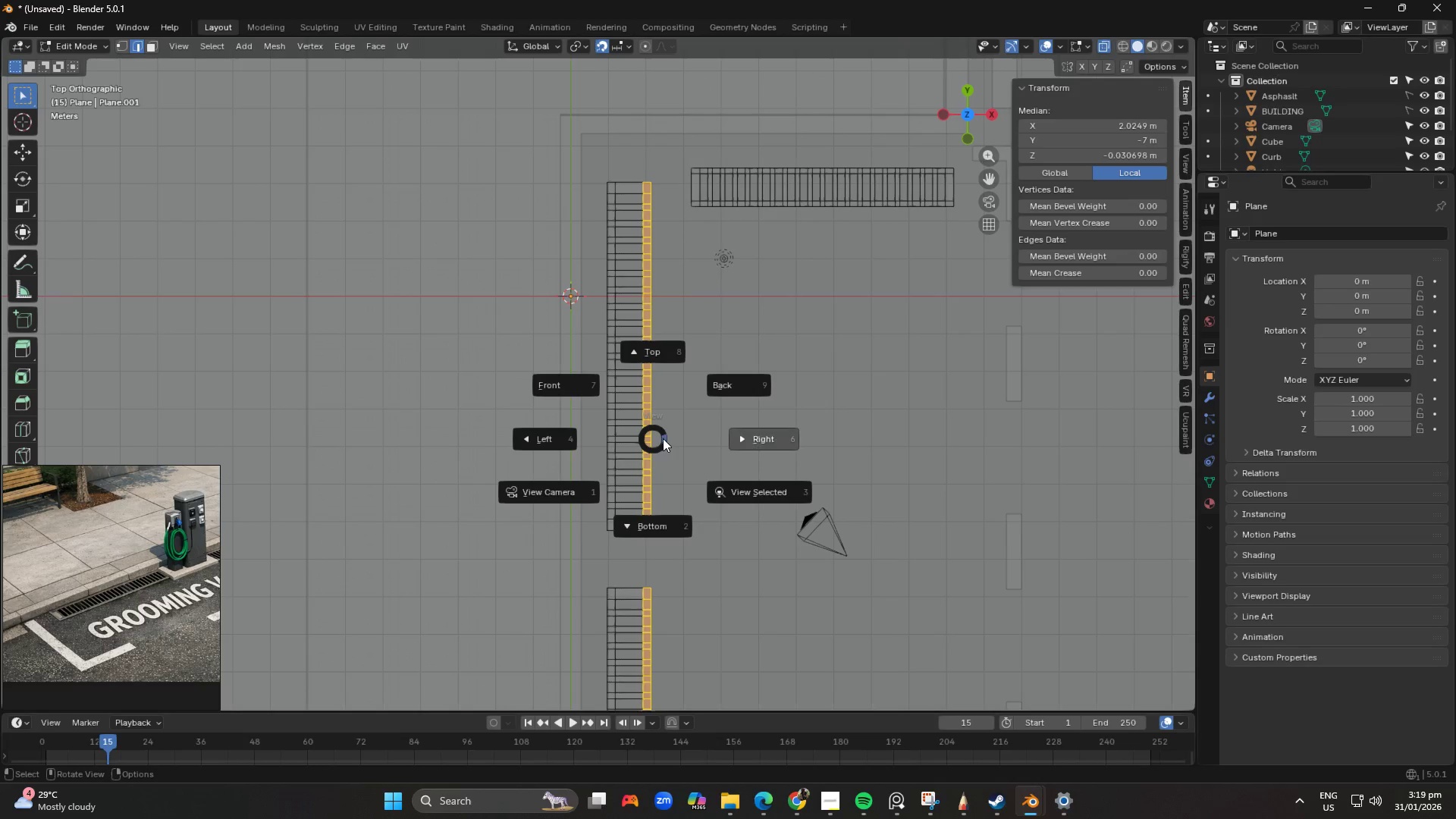 
key(Tab)
 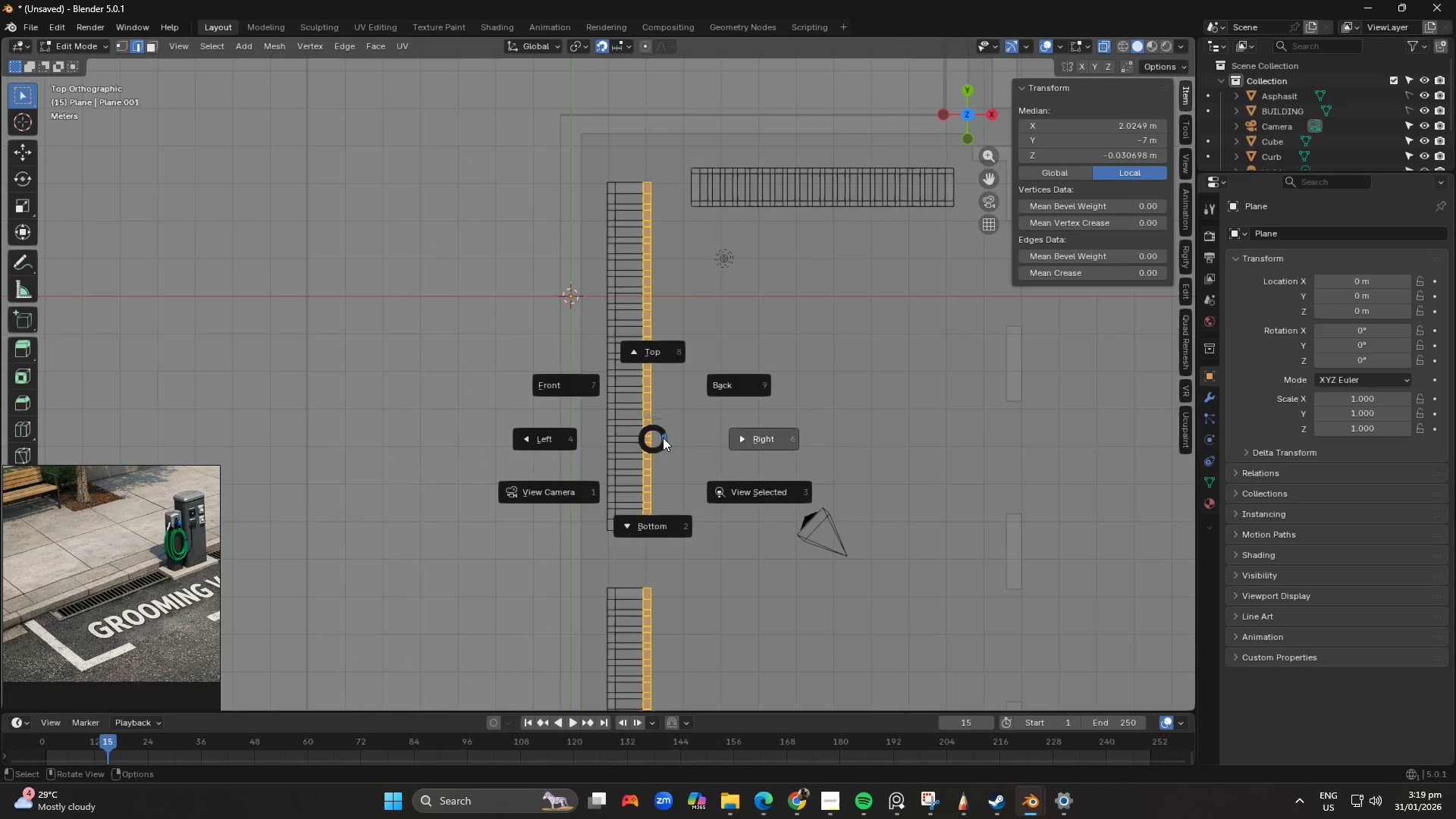 
right_click([663, 438])
 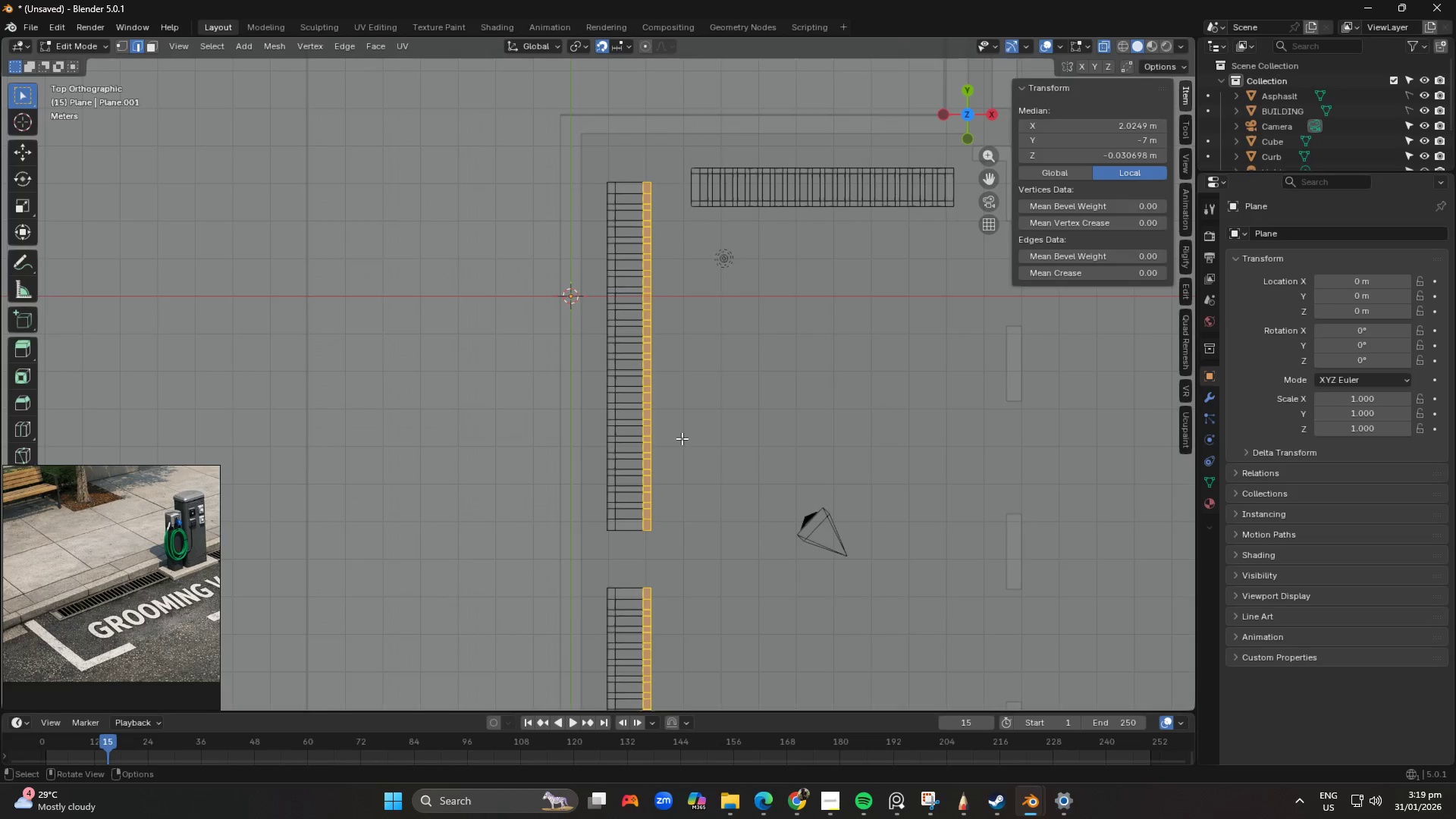 
middle_click([682, 438])
 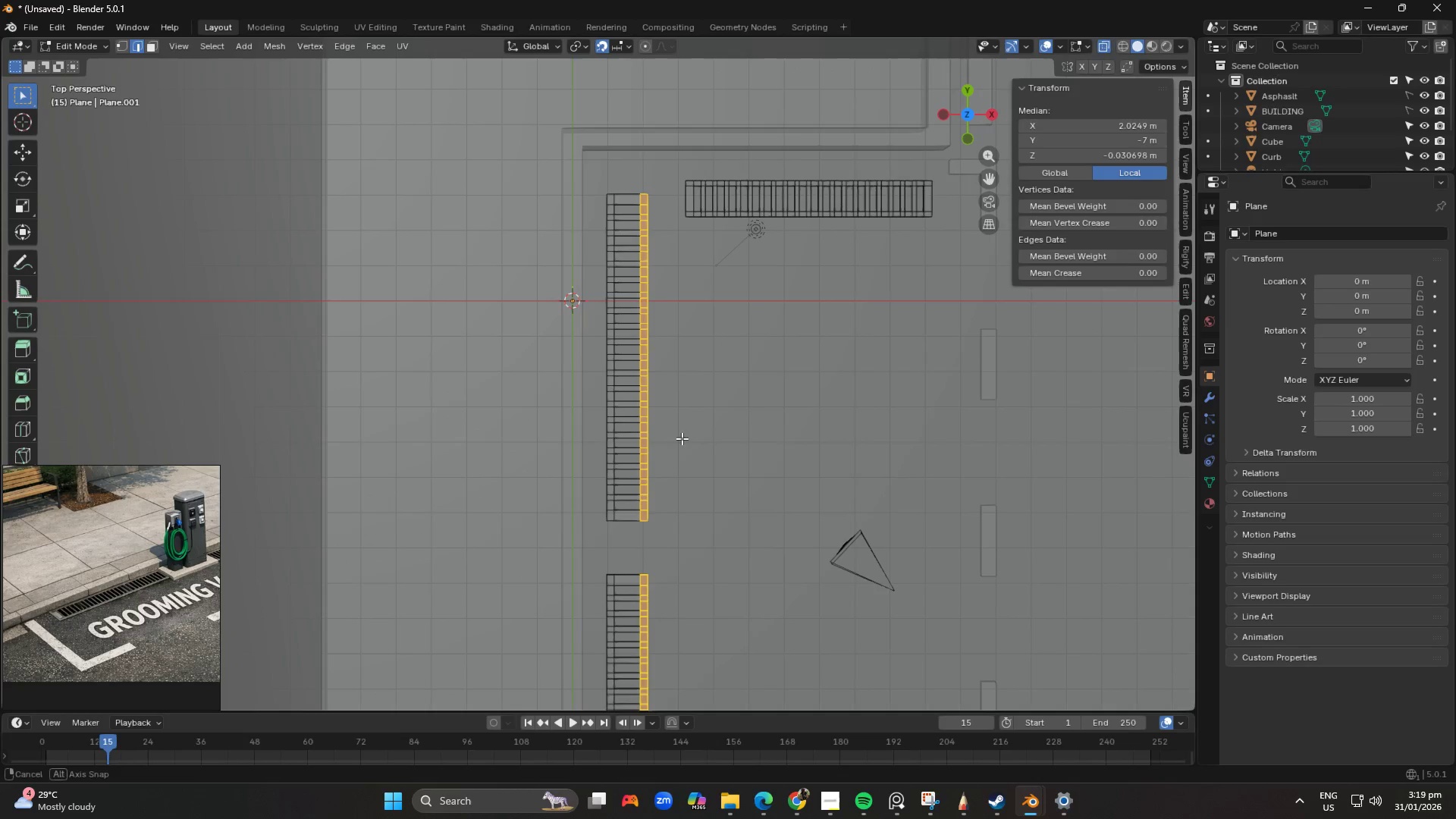 
left_click([693, 437])
 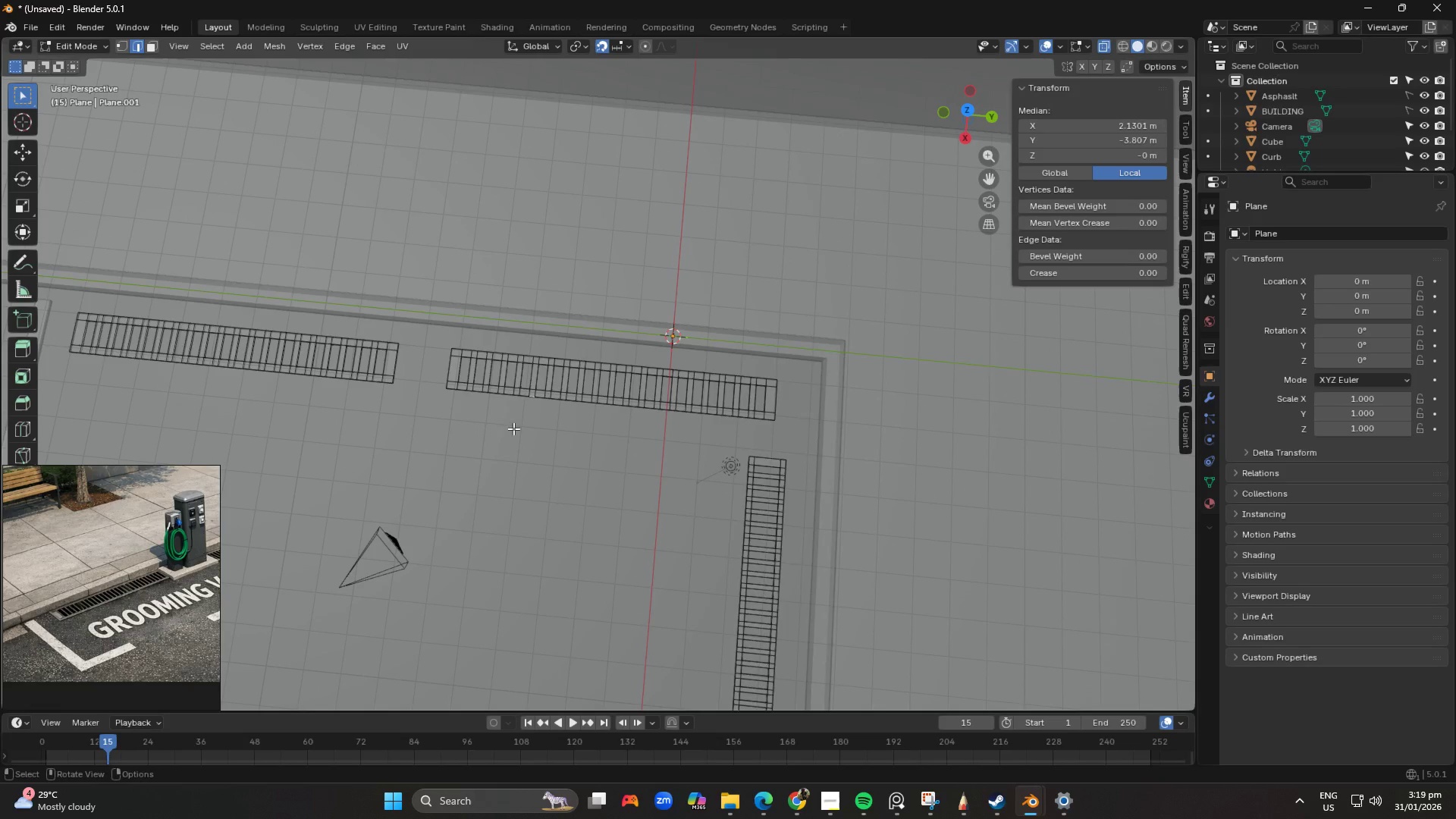 
scroll: coordinate [682, 438], scroll_direction: down, amount: 3.0
 